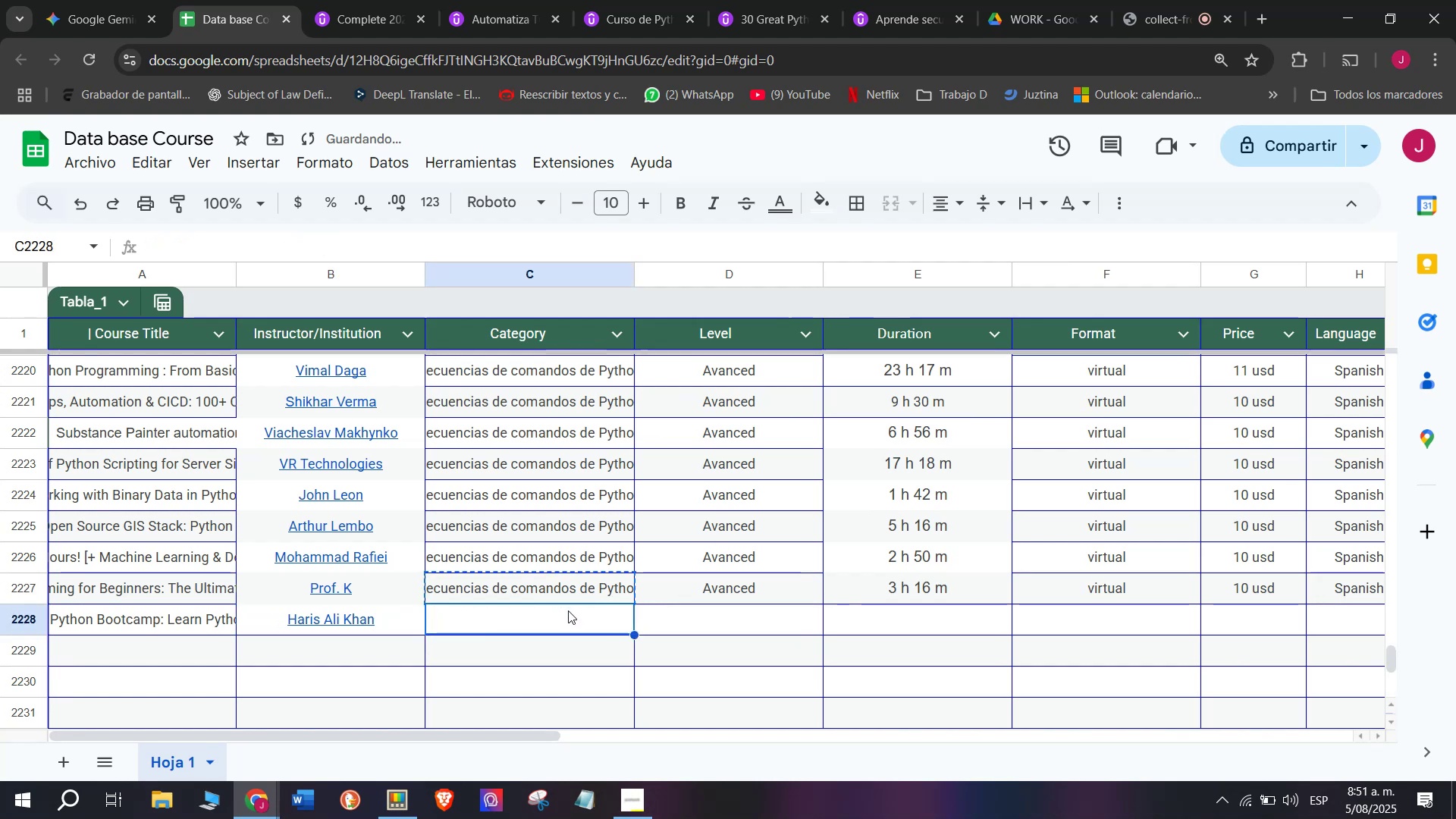 
key(Control+ControlLeft)
 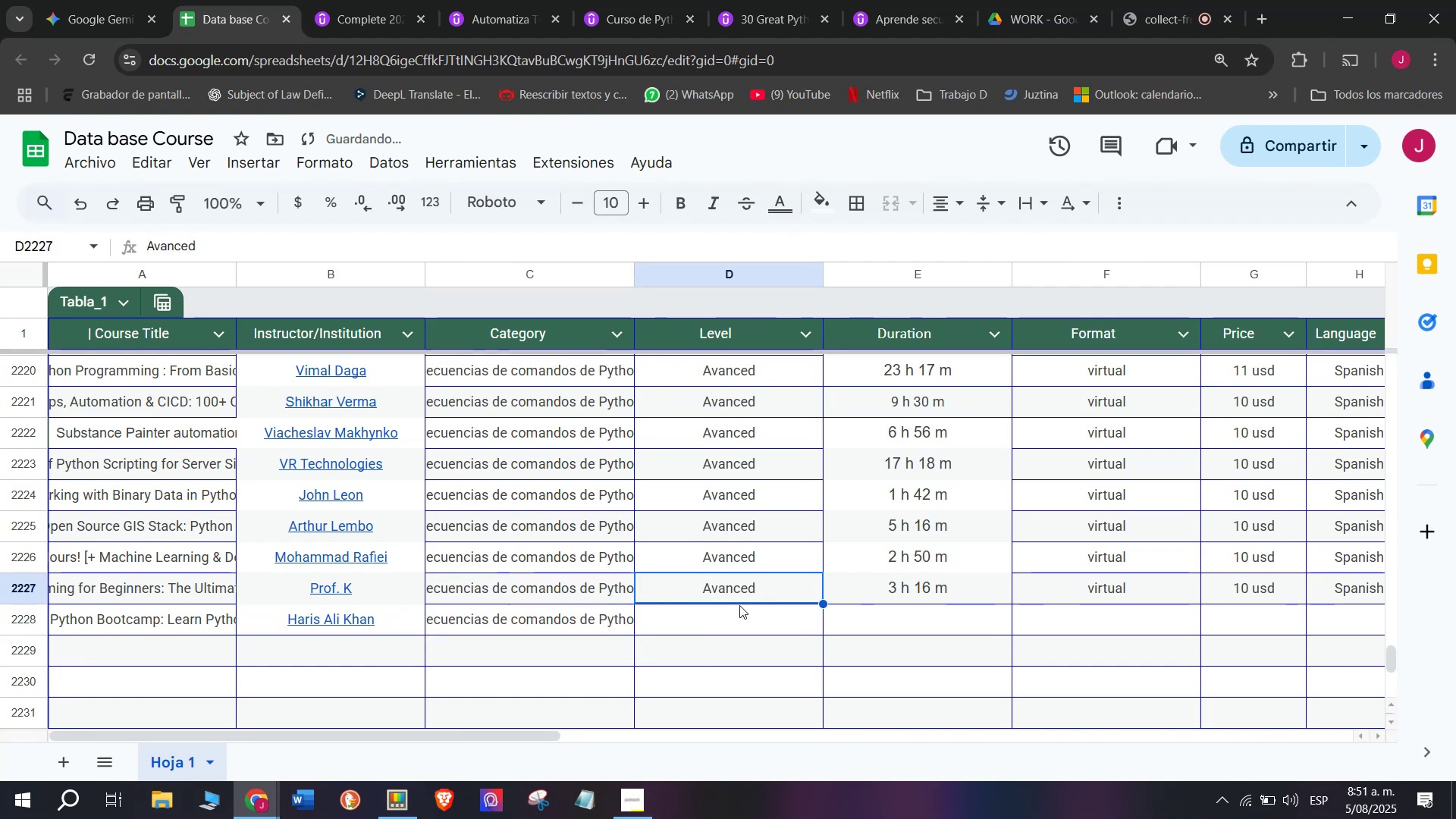 
key(Z)
 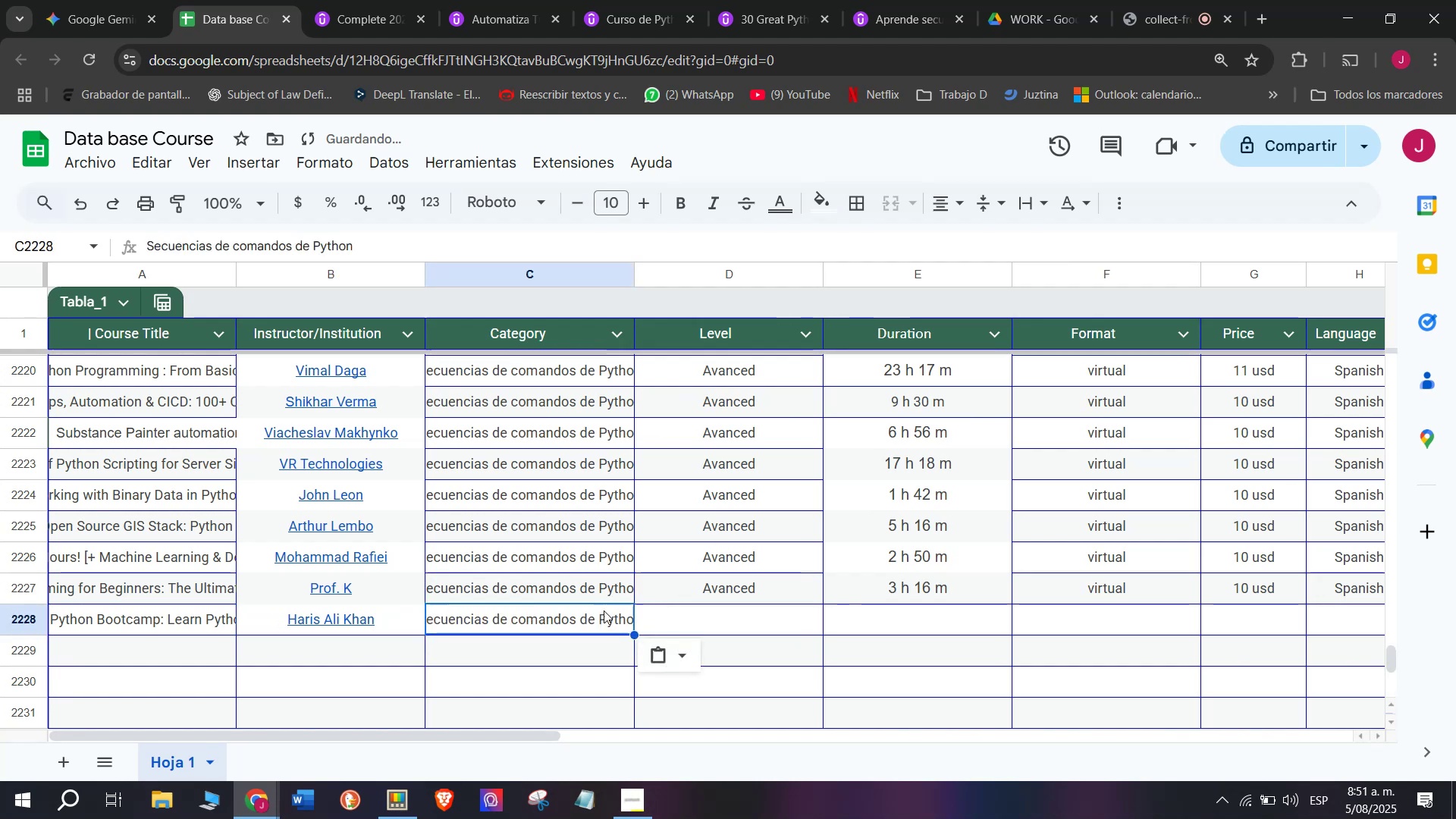 
key(Control+V)
 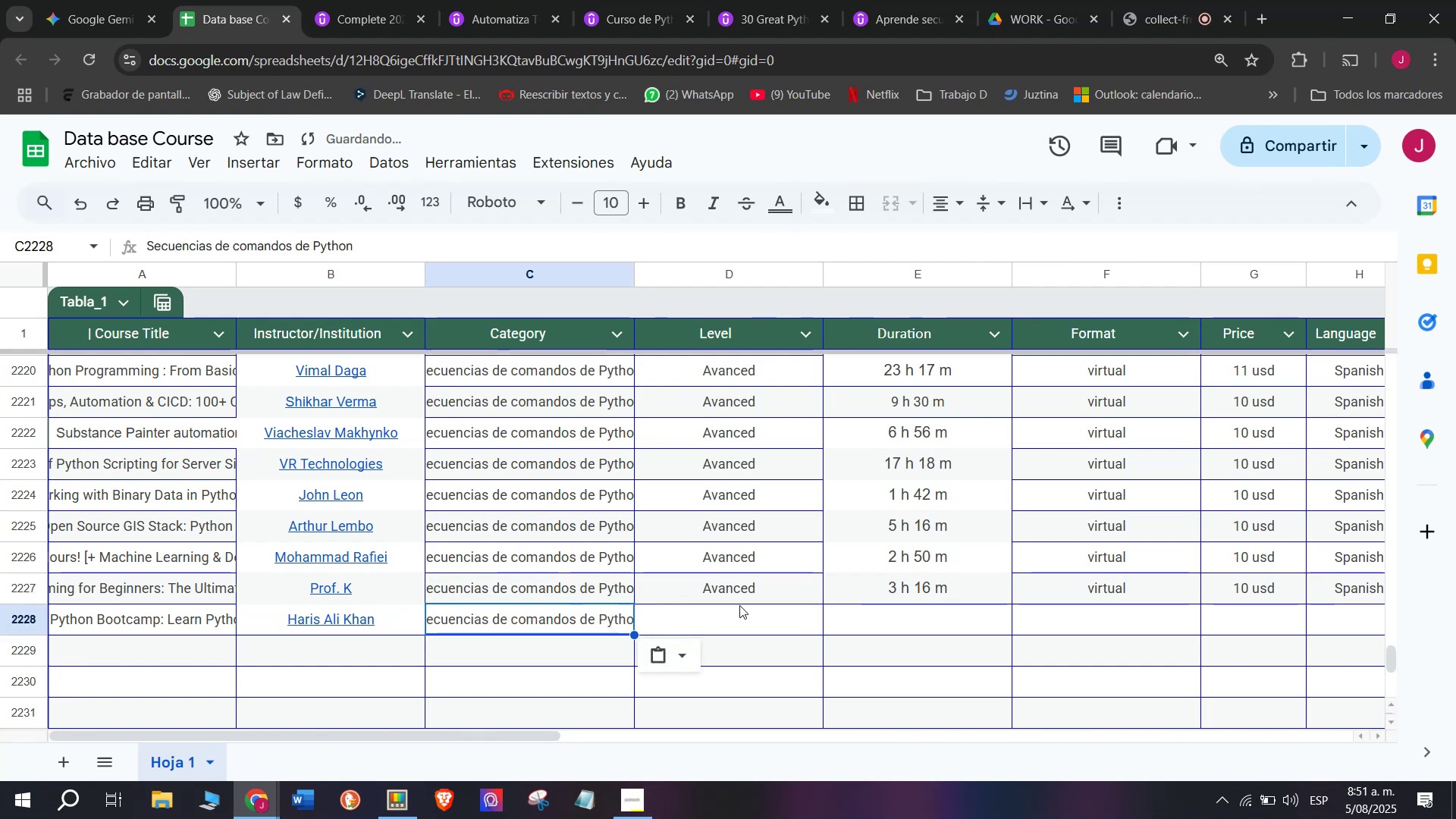 
triple_click([739, 605])
 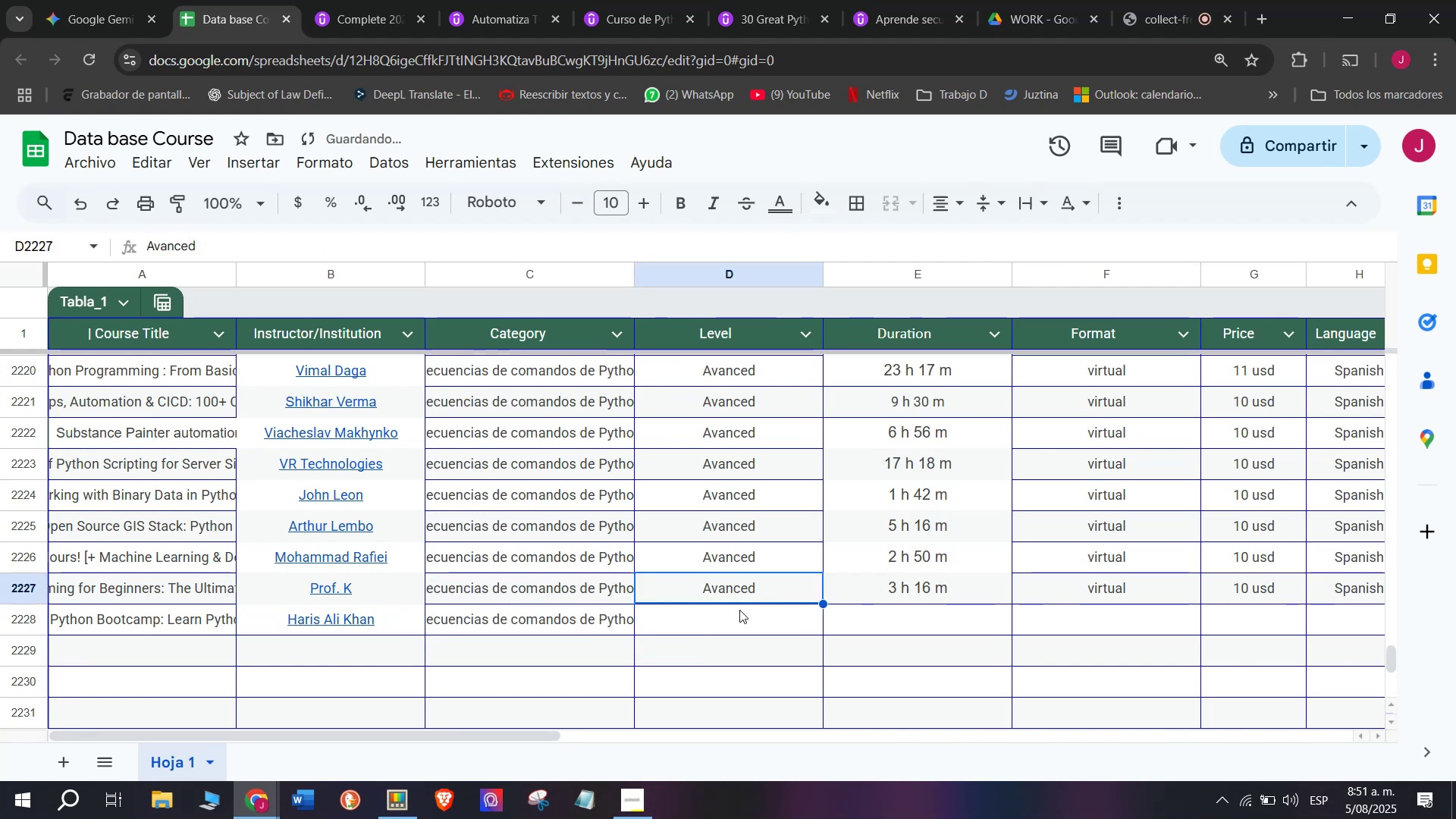 
key(Control+ControlLeft)
 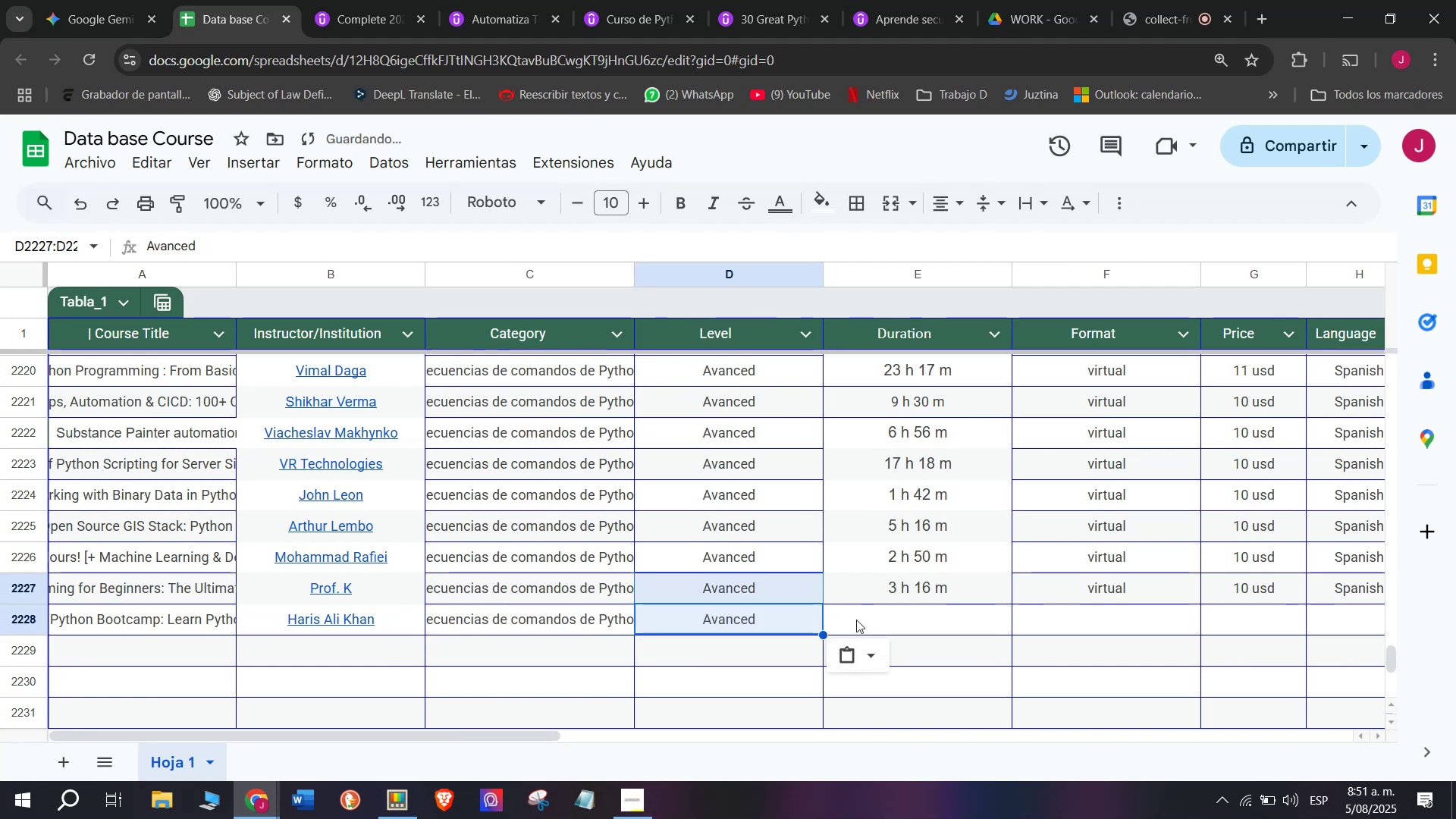 
key(Break)
 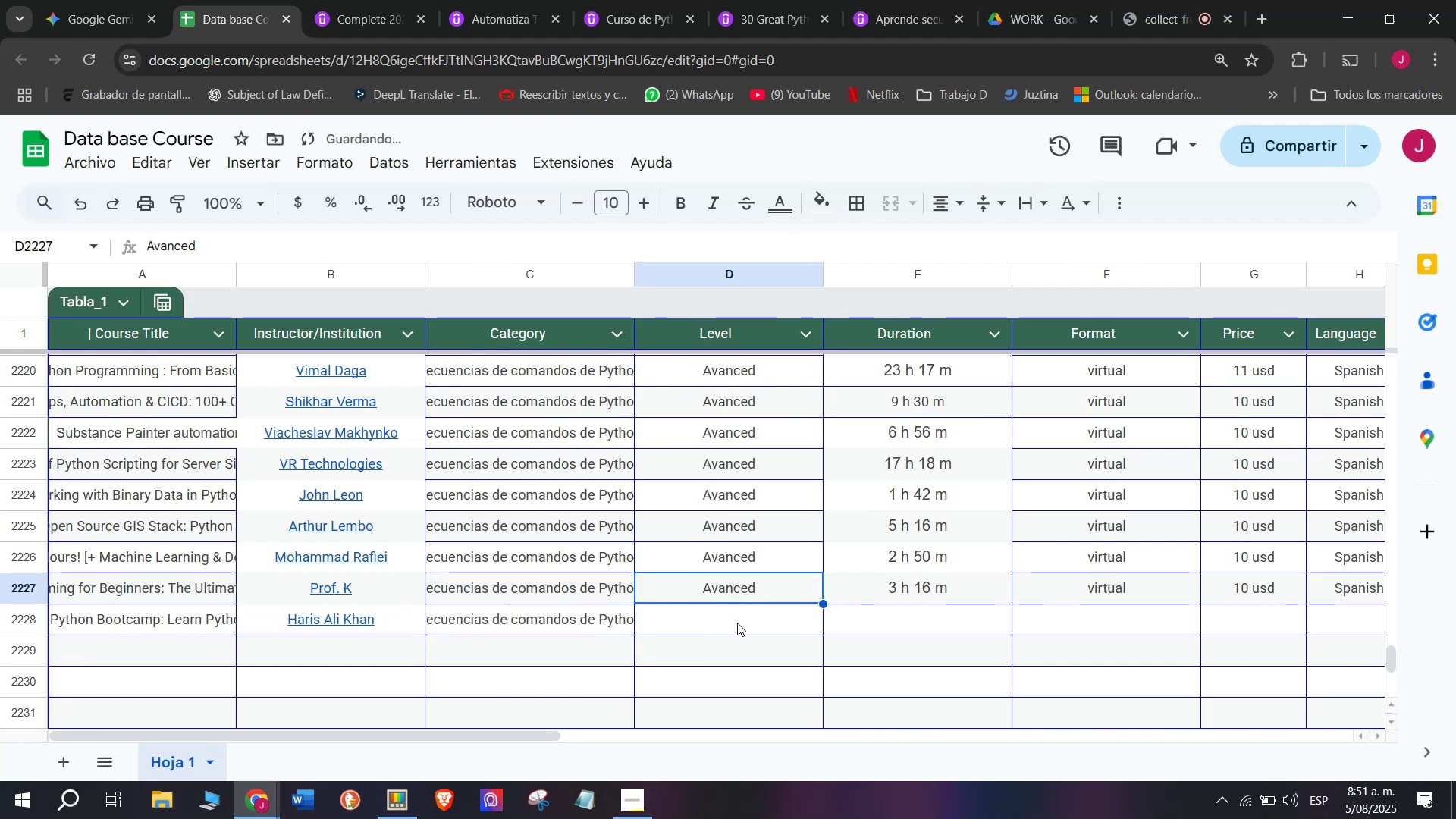 
key(Control+C)
 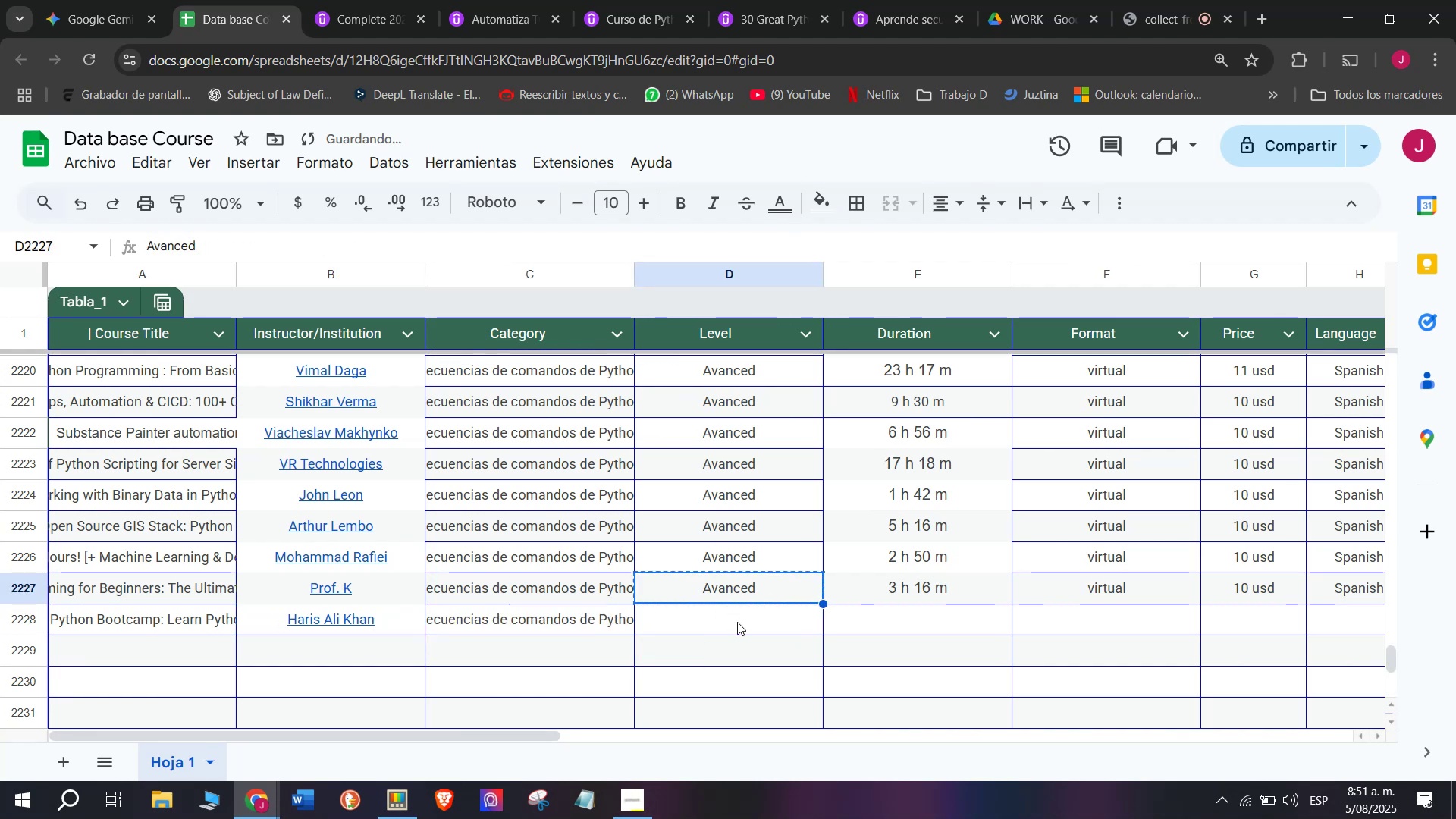 
left_click([737, 622])
 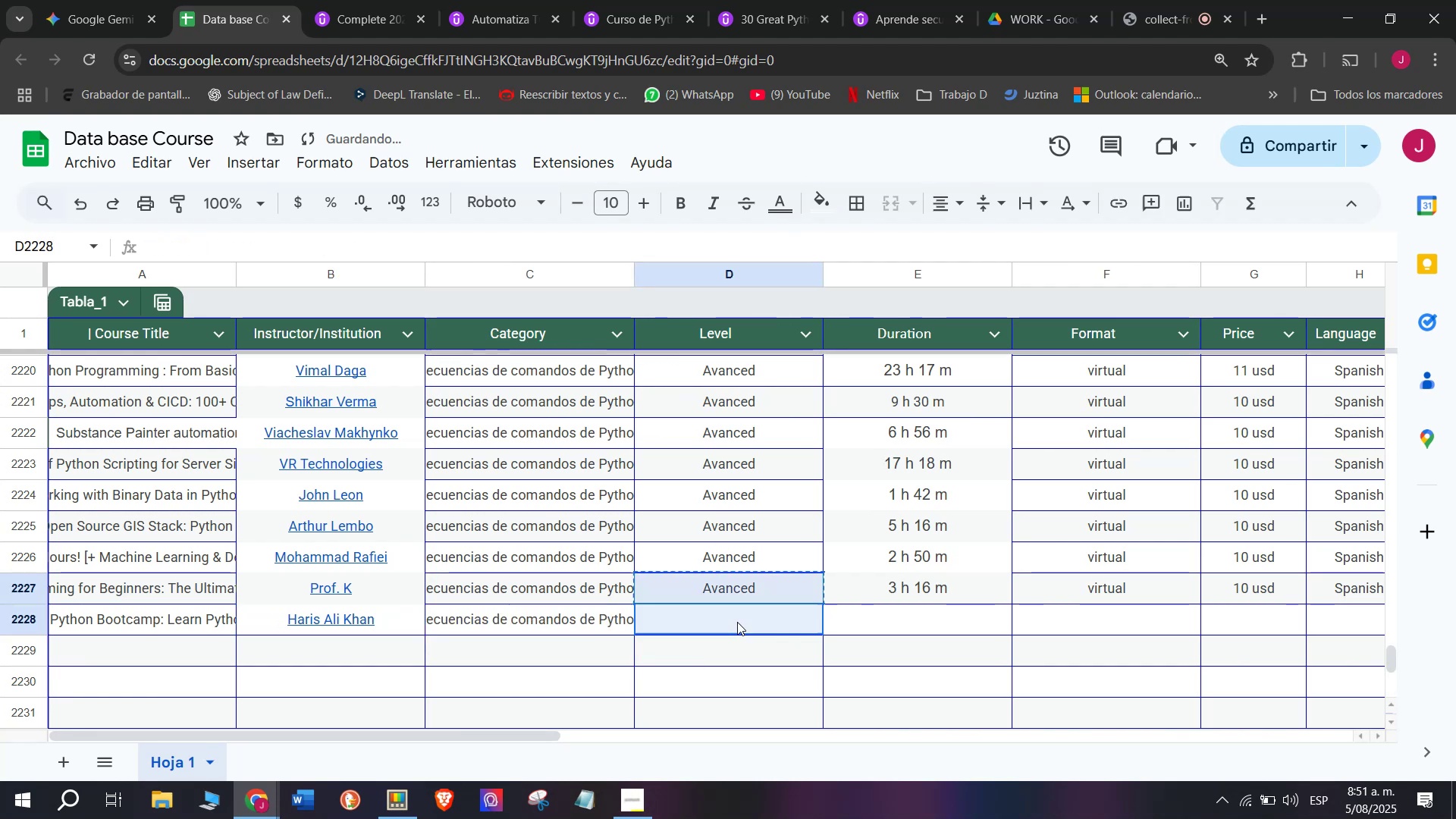 
key(Z)
 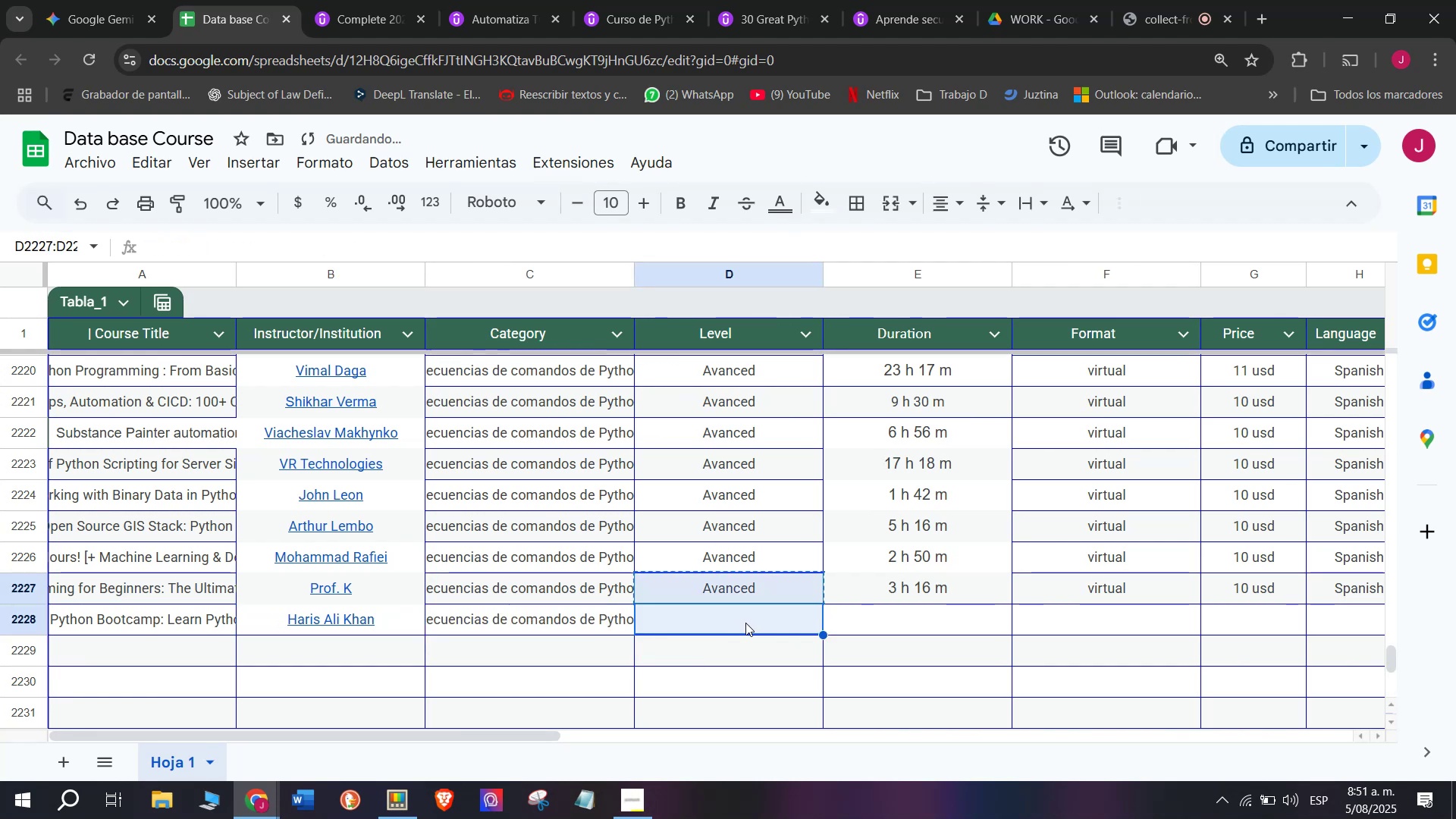 
key(Control+ControlLeft)
 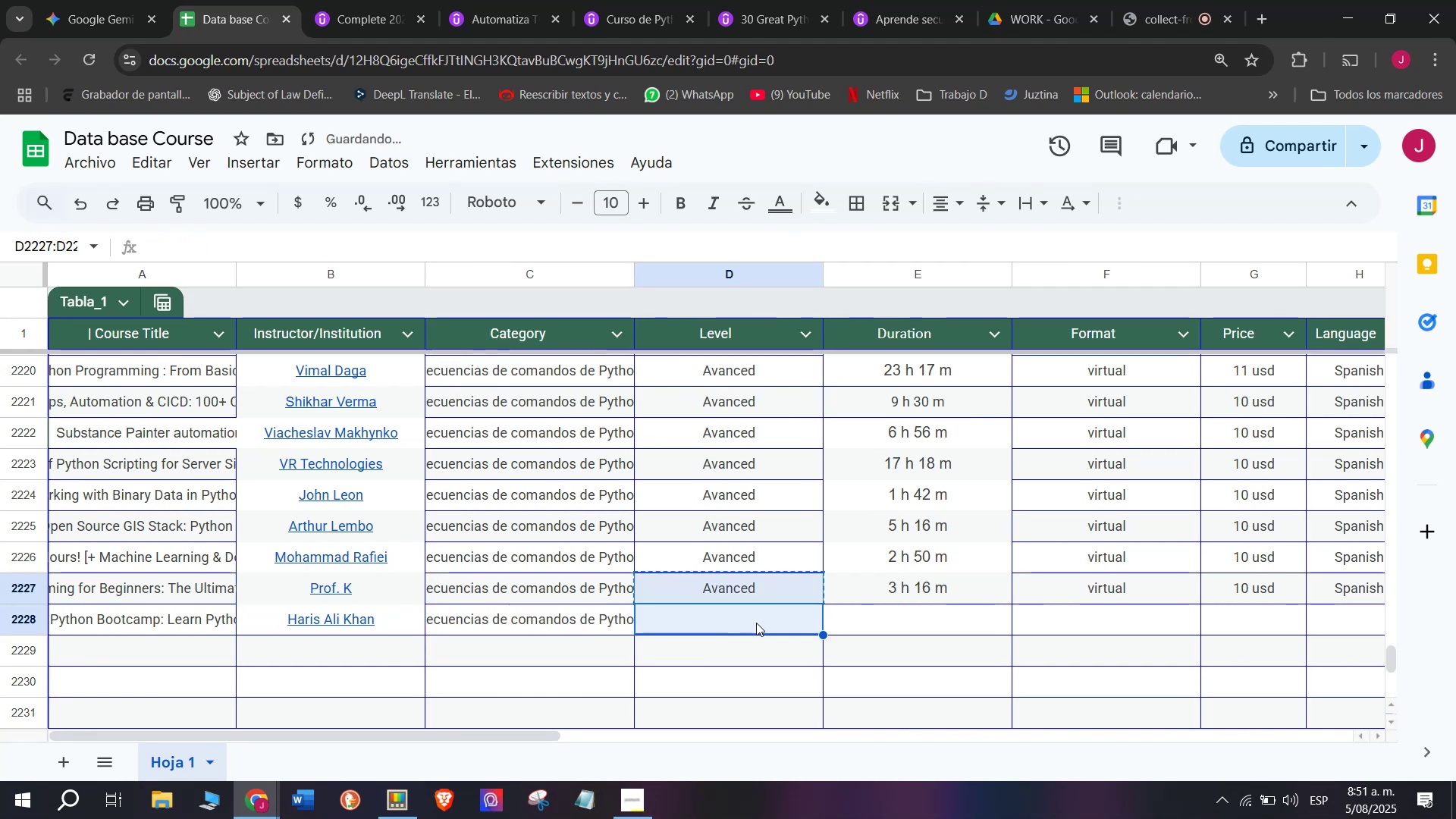 
key(Control+V)
 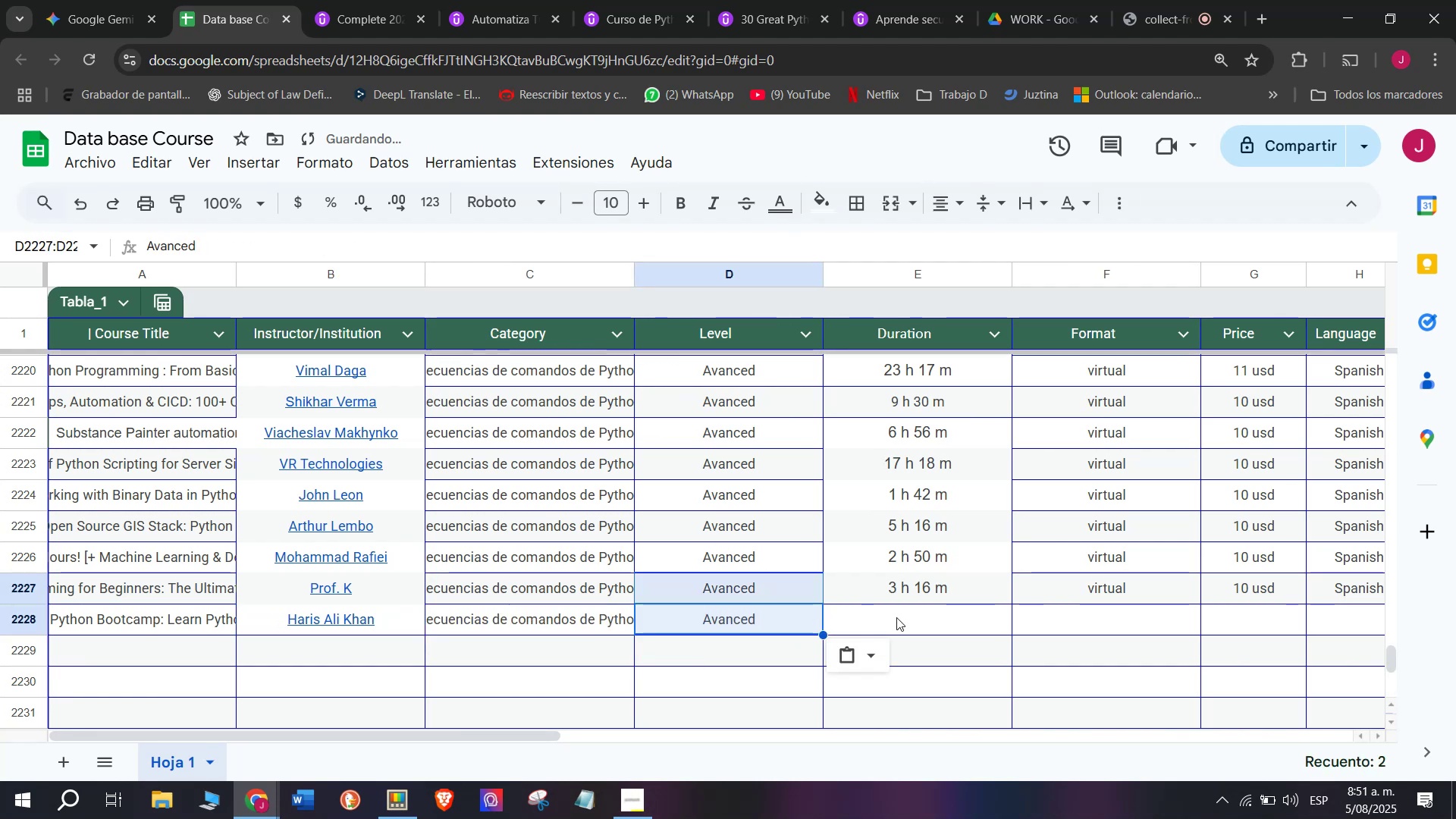 
left_click([896, 617])
 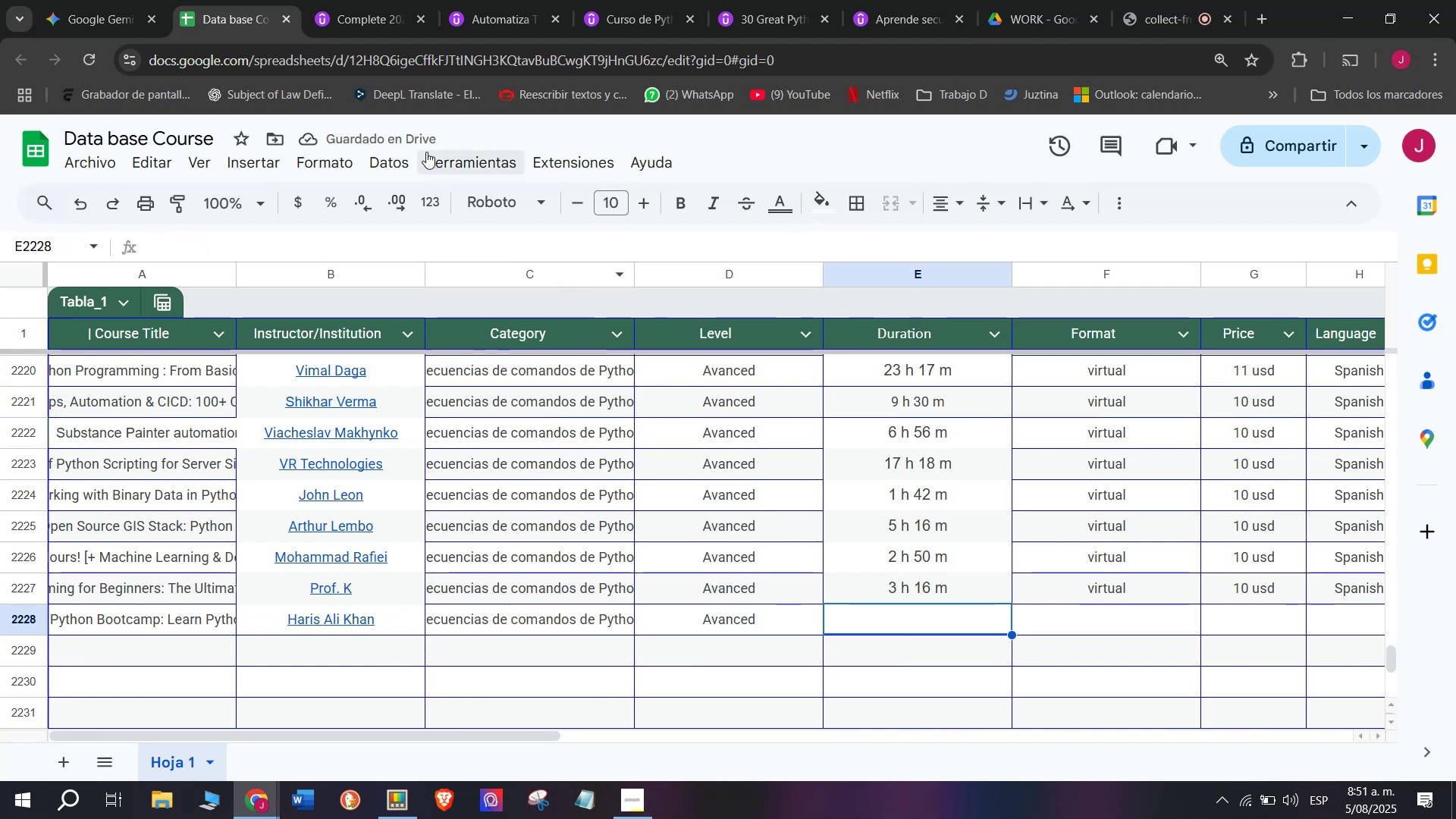 
left_click([400, 0])
 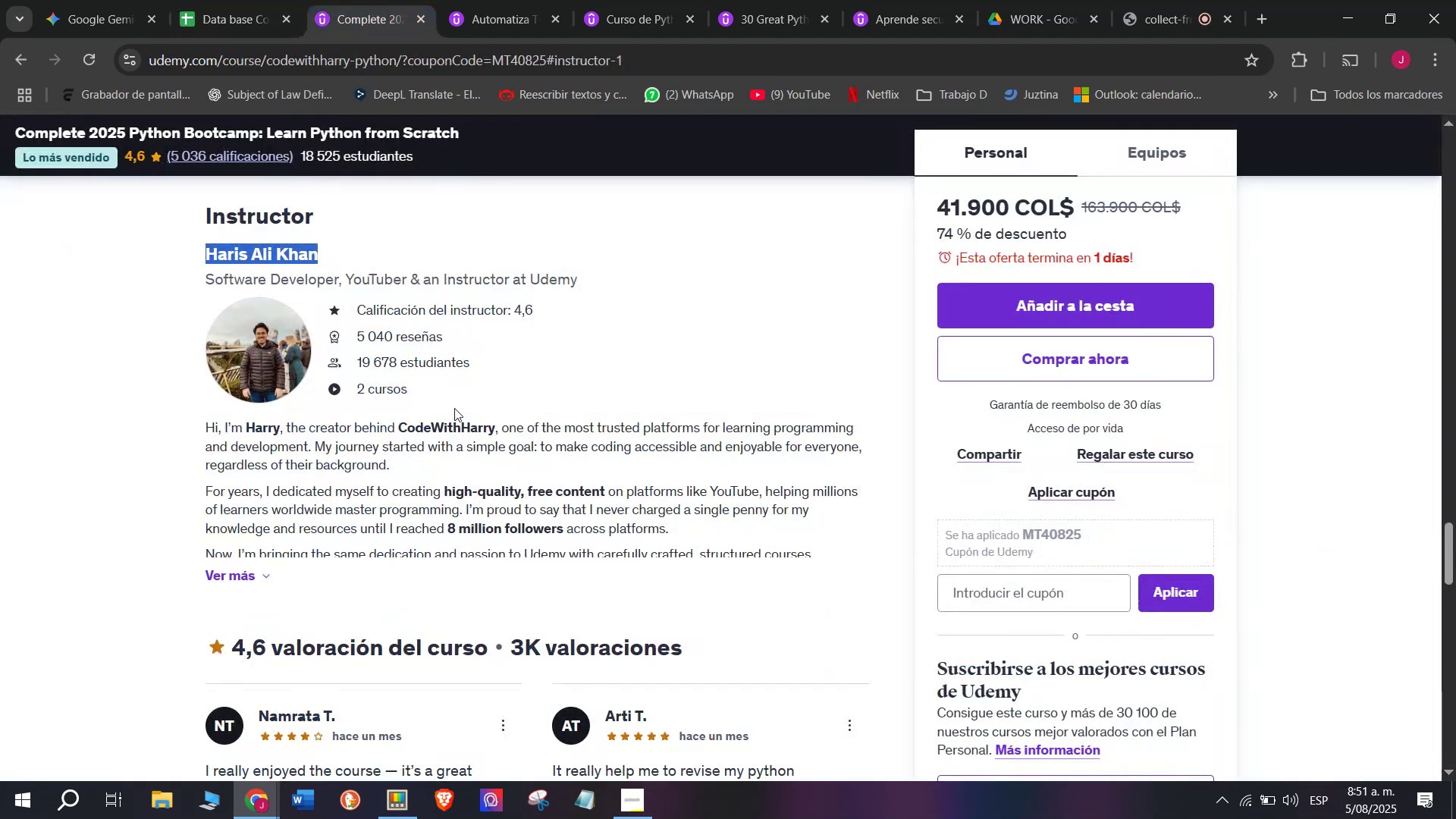 
scroll: coordinate [434, 520], scroll_direction: up, amount: 8.0
 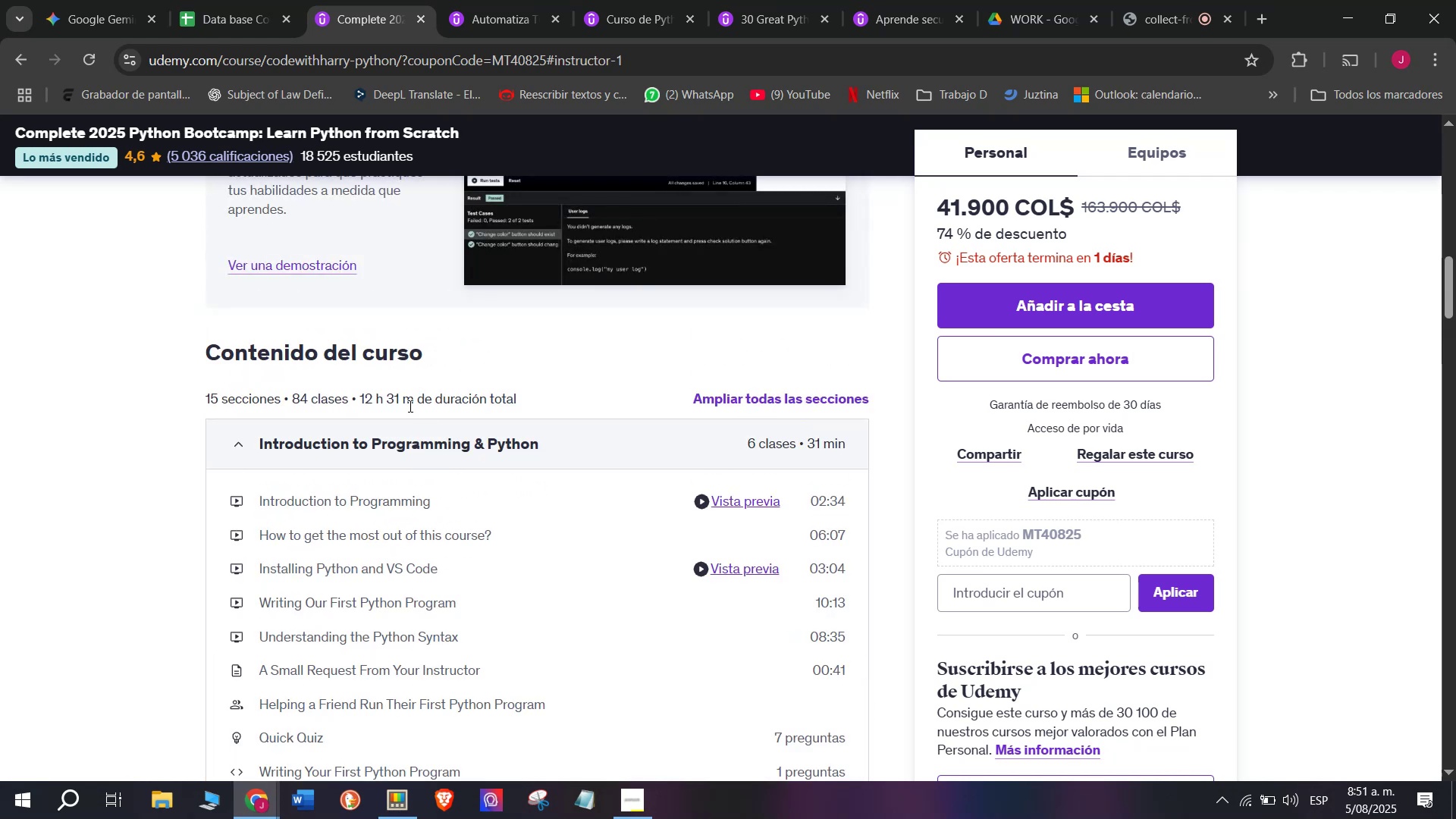 
left_click_drag(start_coordinate=[409, 406], to_coordinate=[361, 389])
 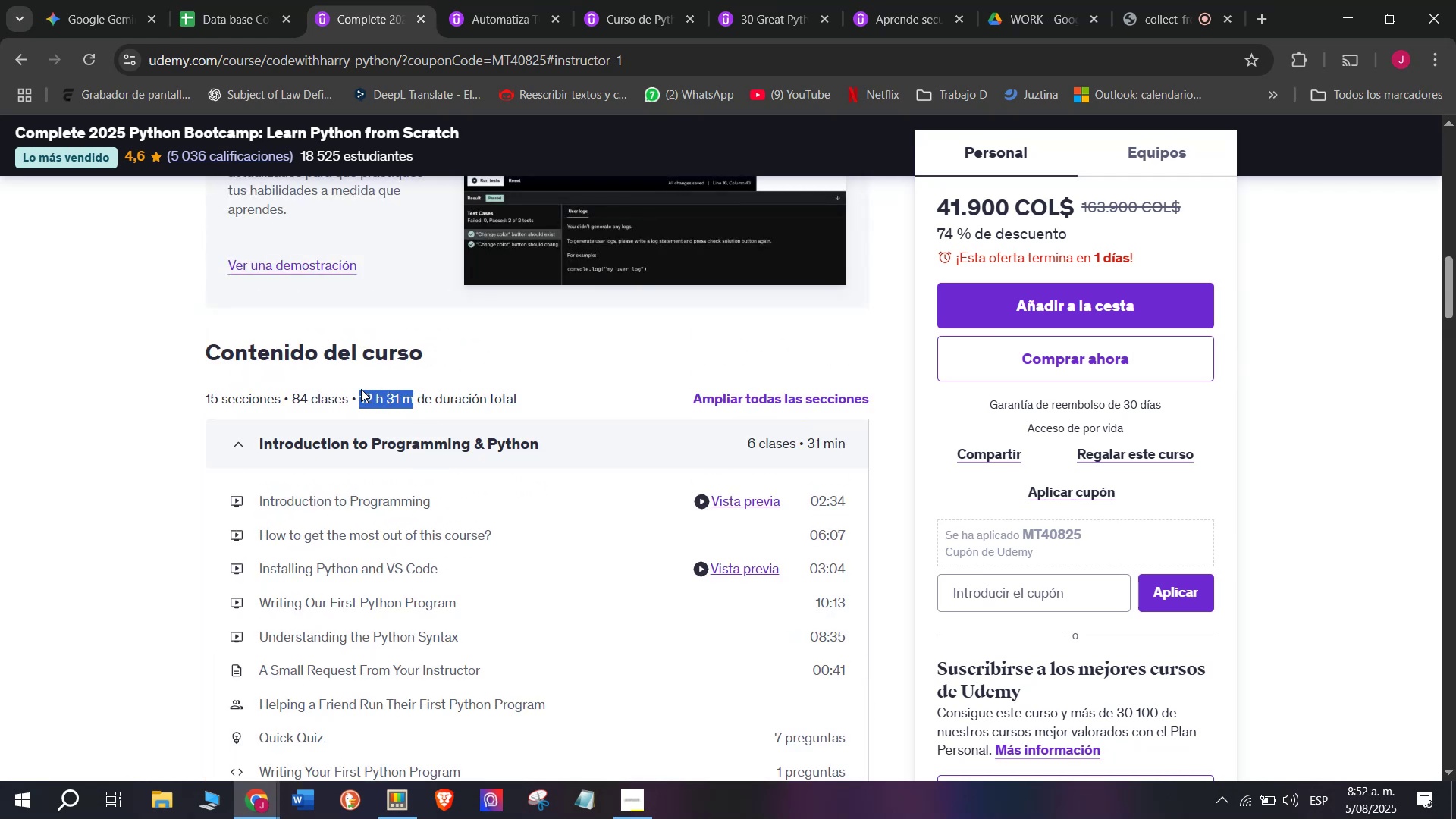 
key(Control+ControlLeft)
 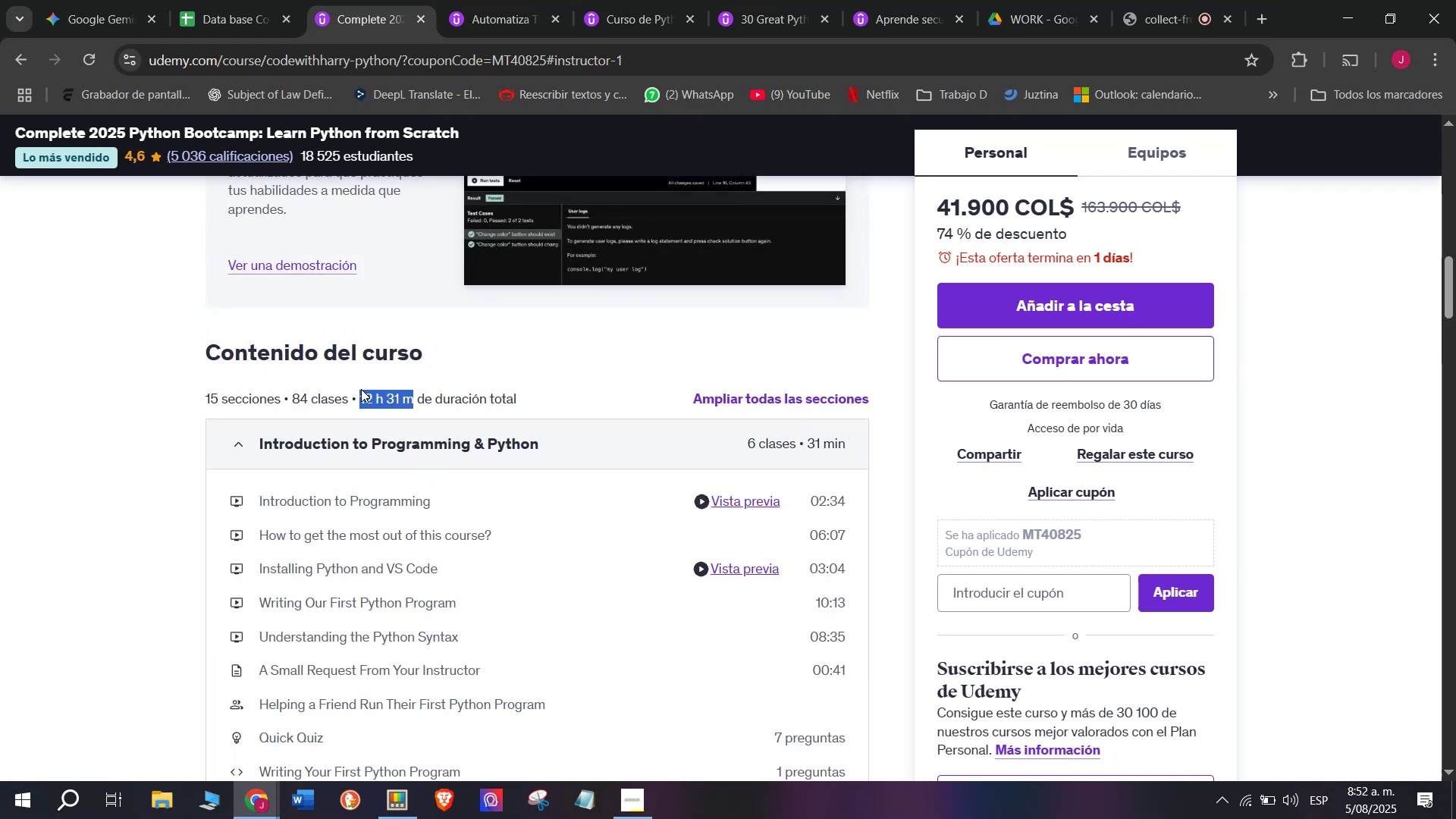 
key(Break)
 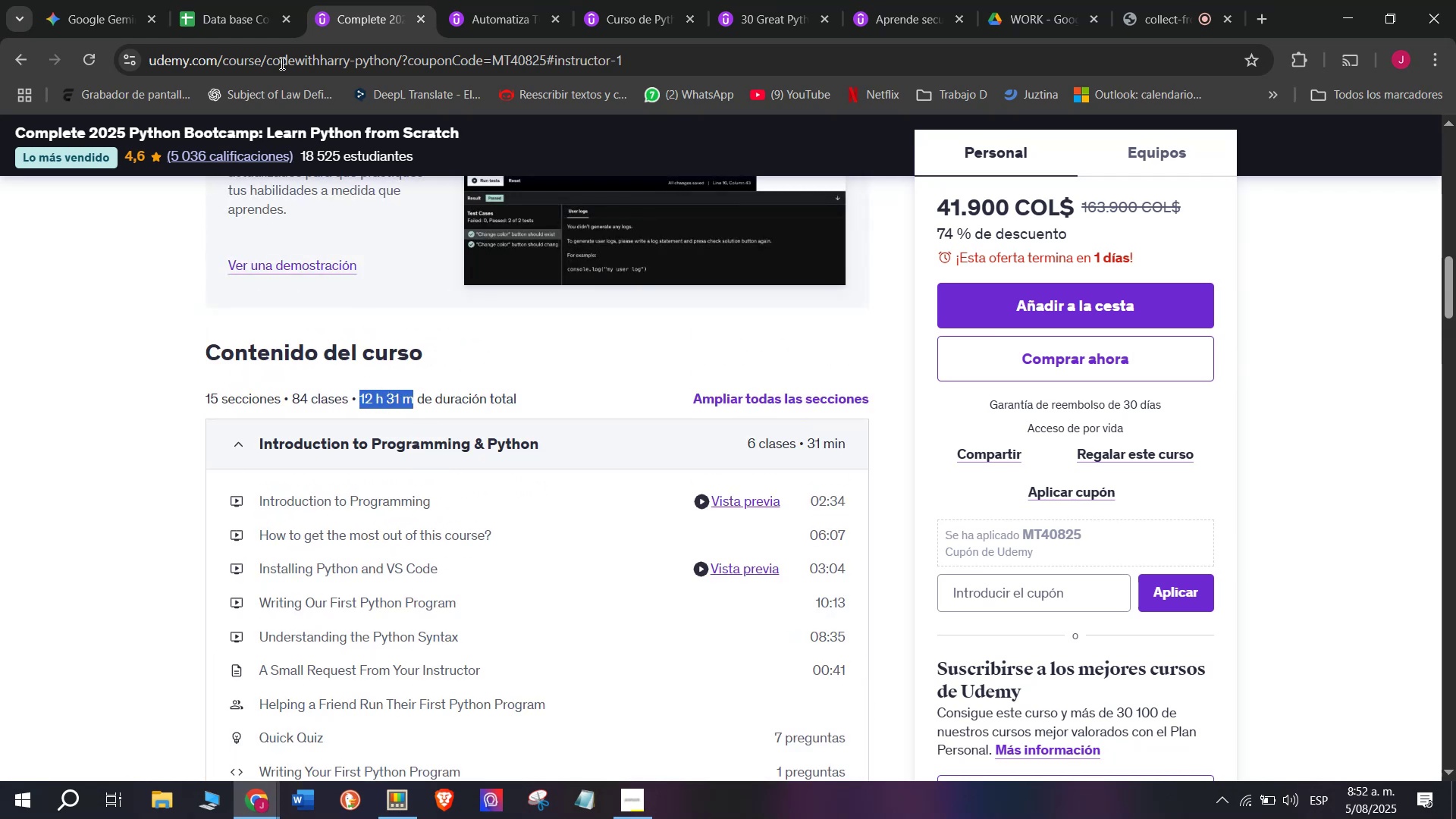 
key(Control+C)
 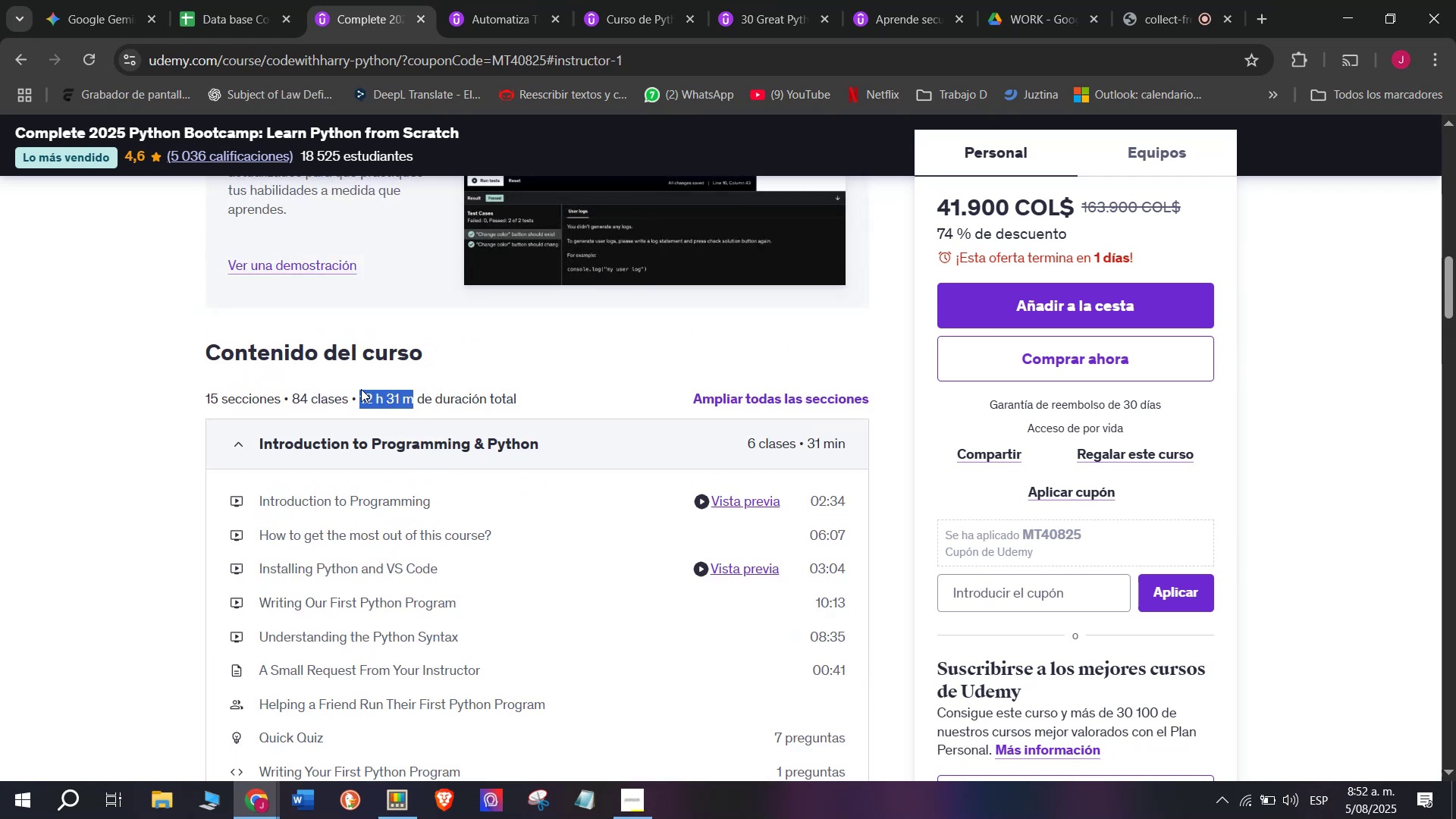 
key(Break)
 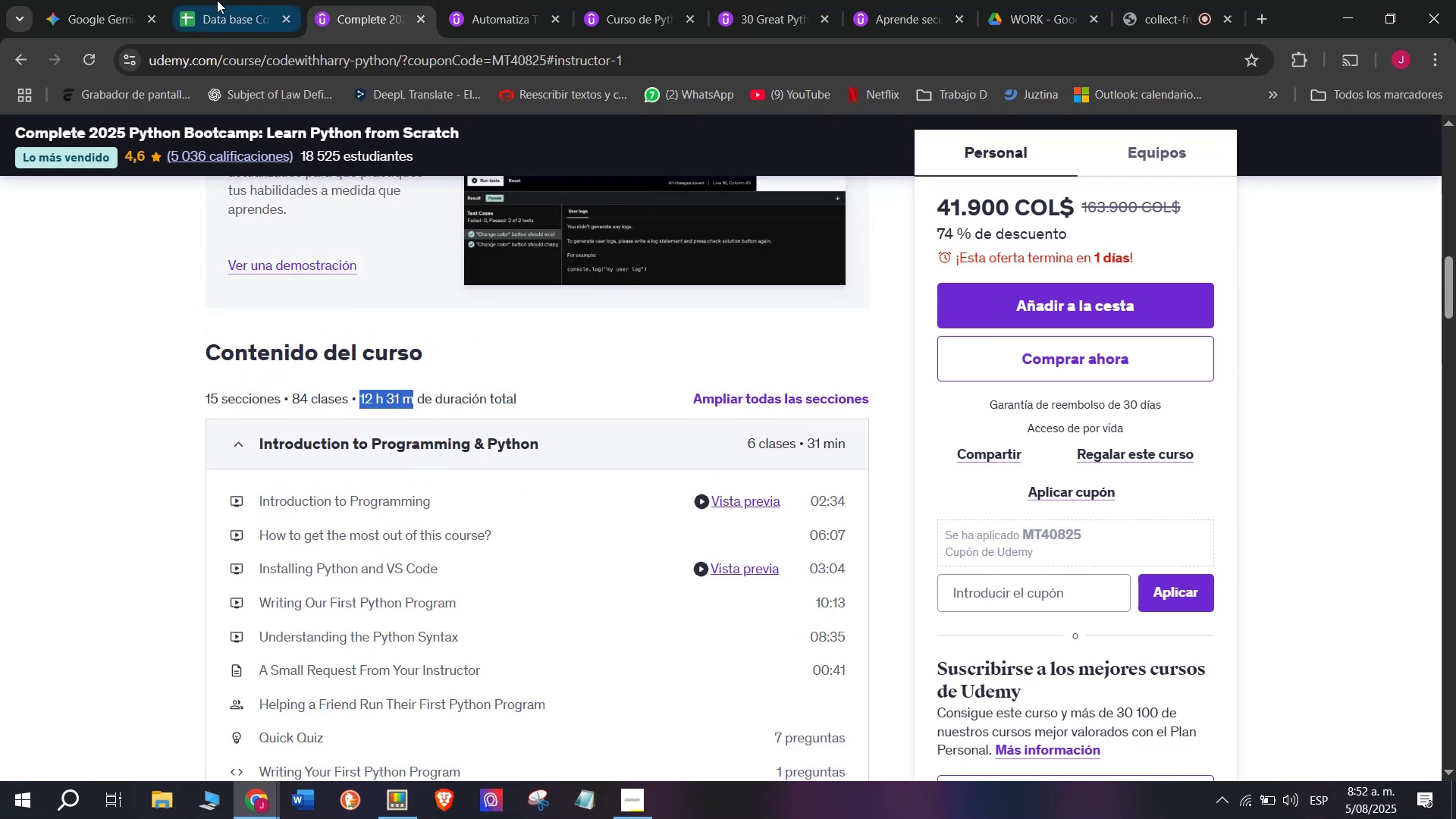 
key(Control+ControlLeft)
 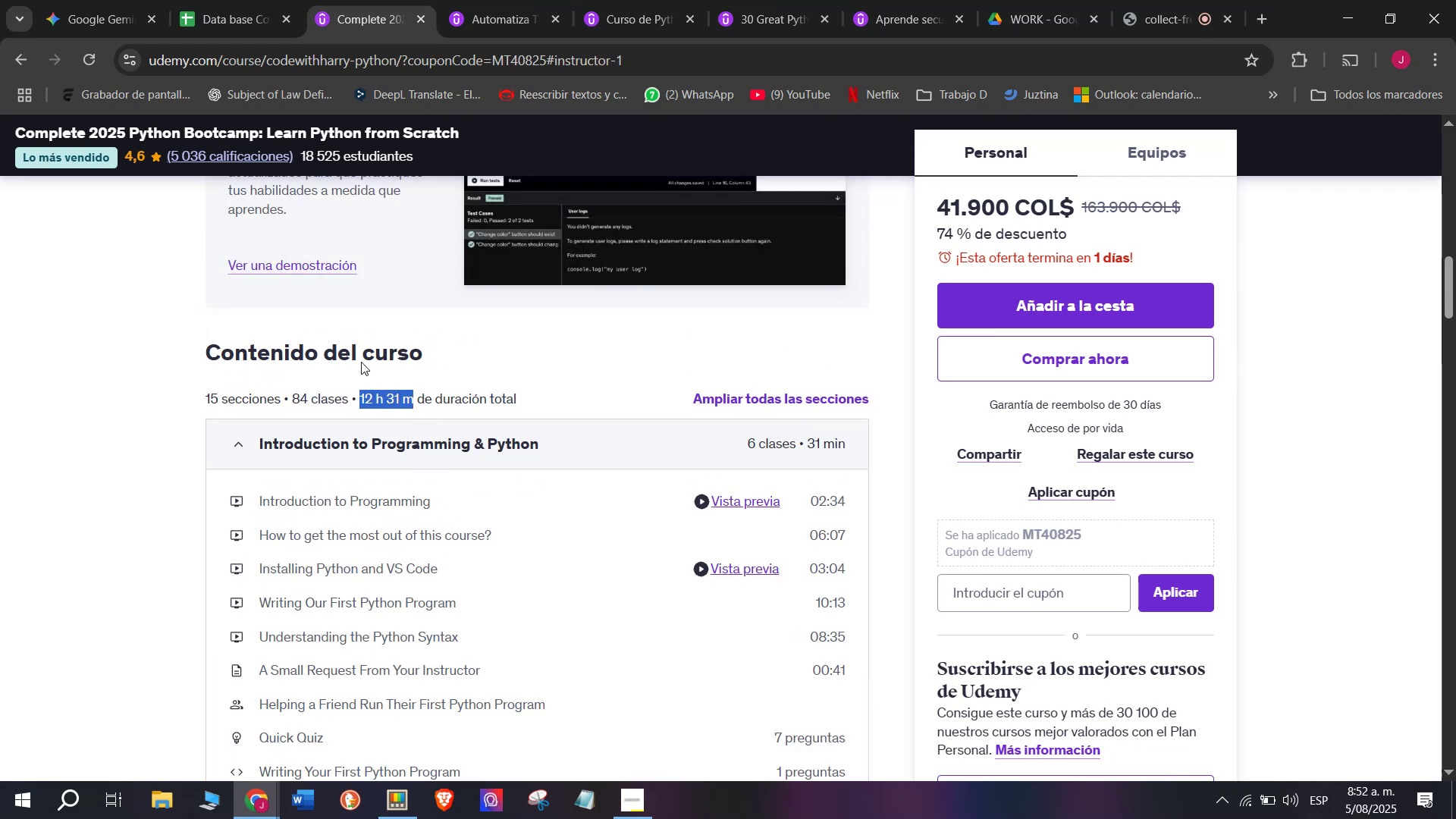 
key(Control+C)
 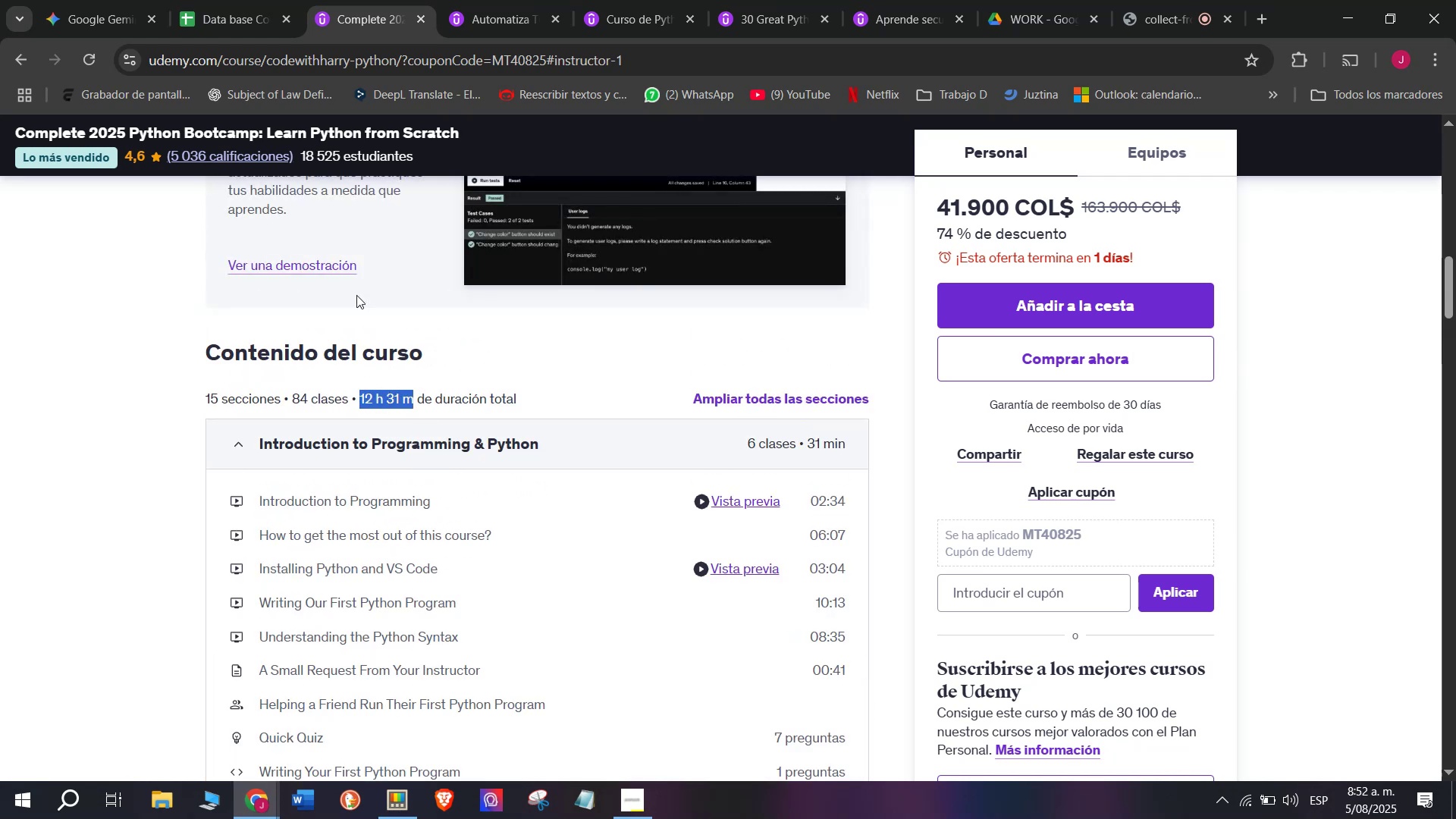 
key(Control+ControlLeft)
 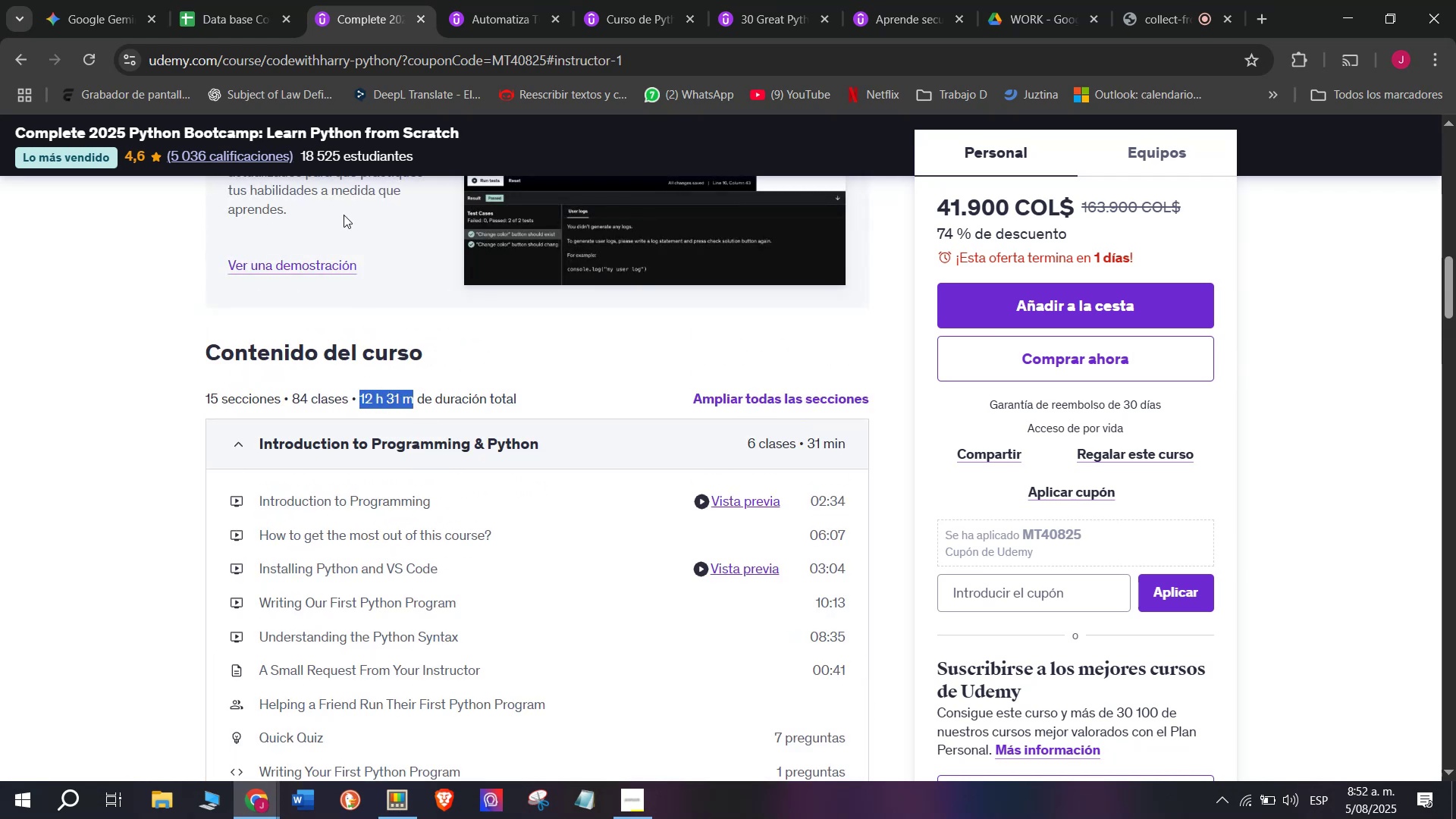 
key(Break)
 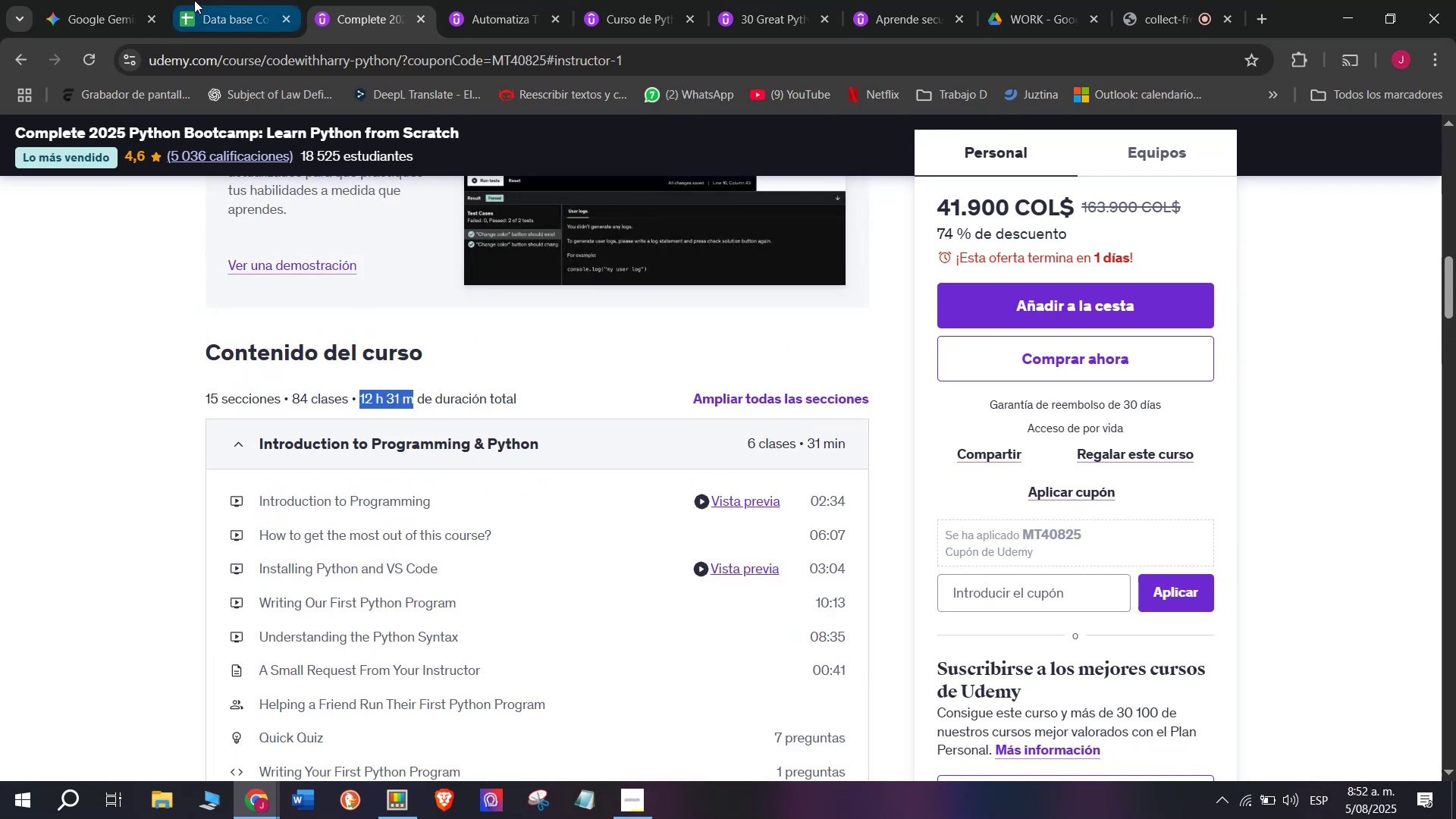 
key(Control+C)
 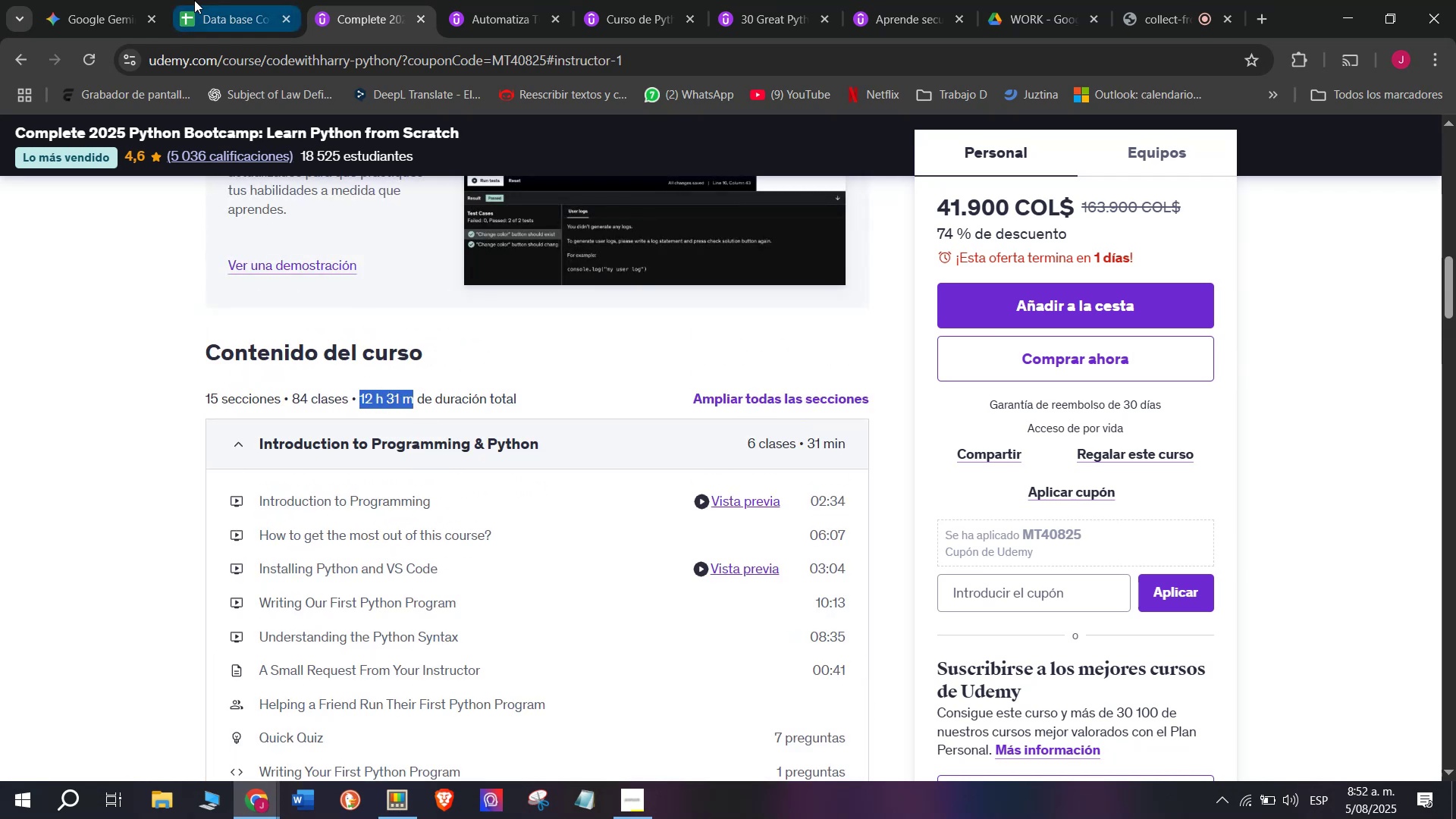 
left_click([194, 0])
 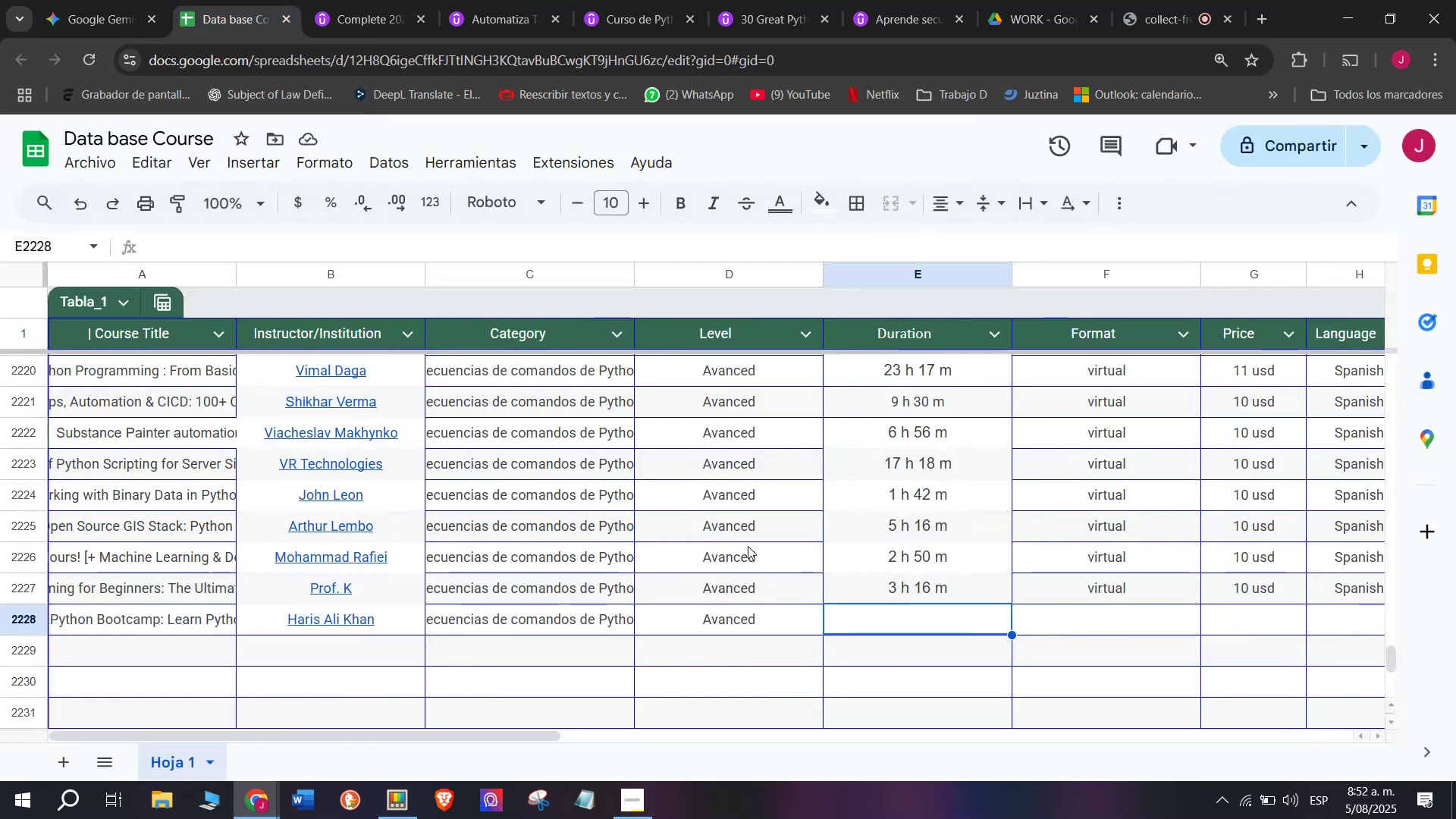 
key(Z)
 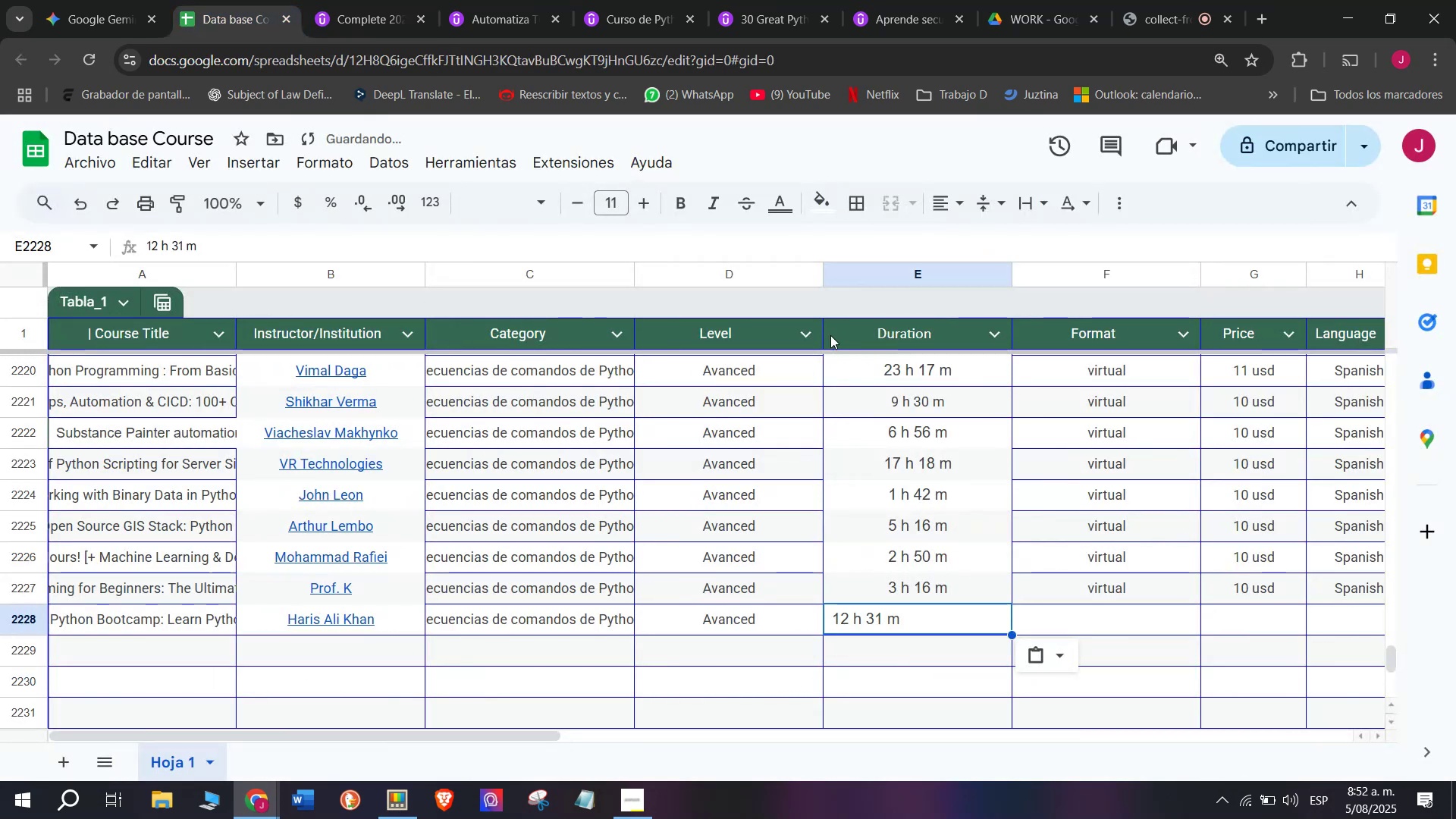 
key(Control+ControlLeft)
 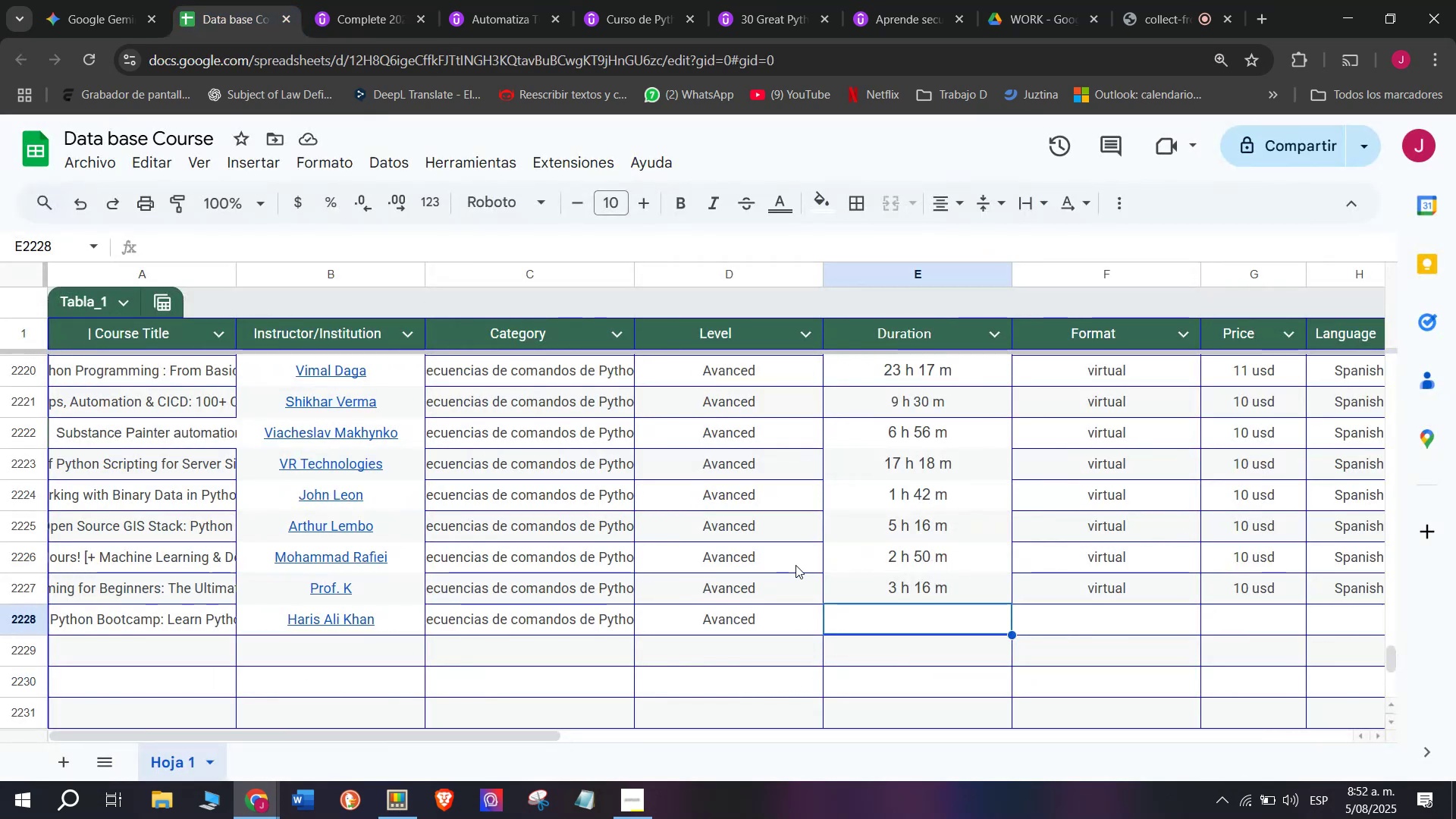 
key(Control+V)
 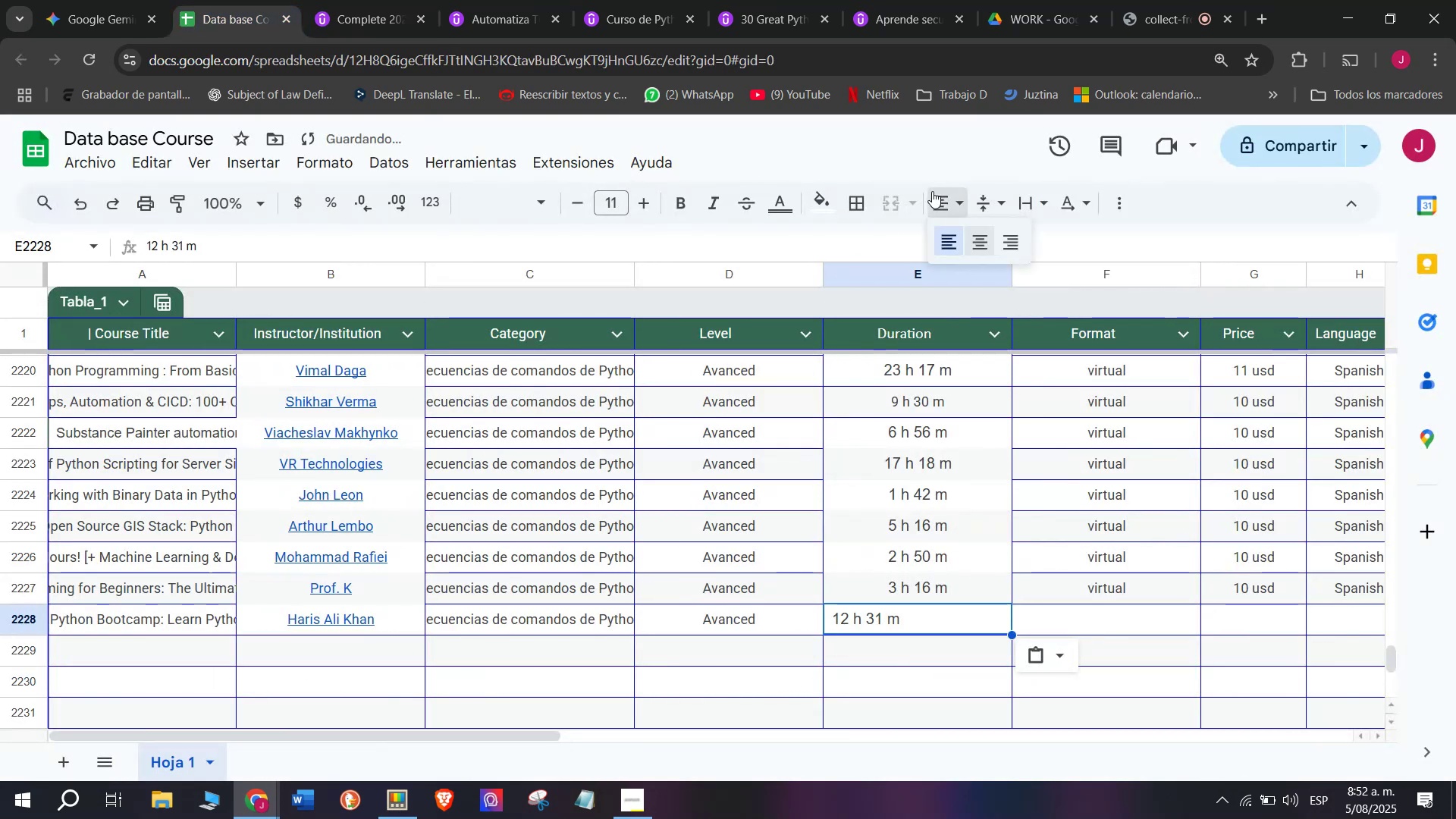 
double_click([977, 239])
 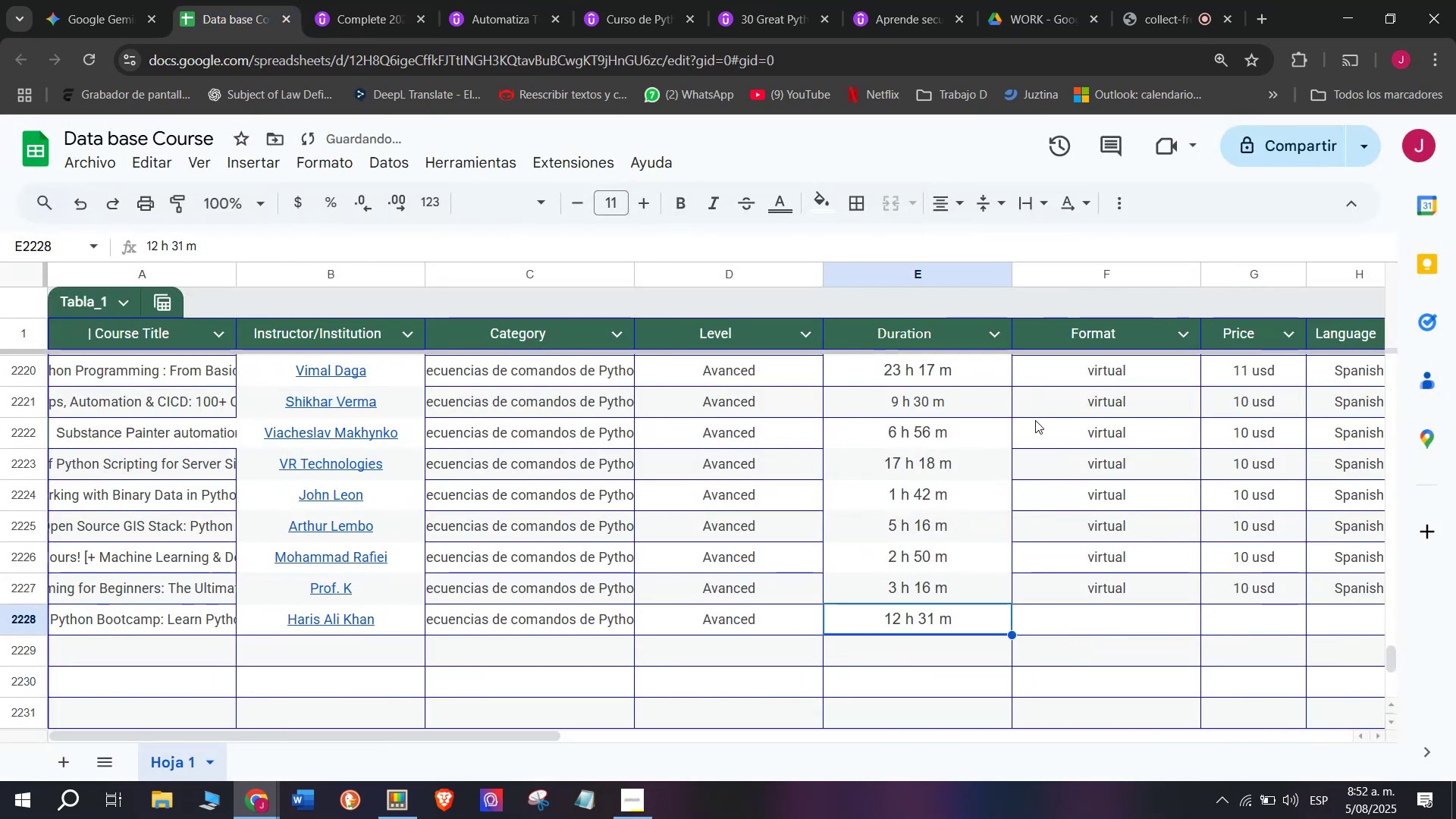 
key(Break)
 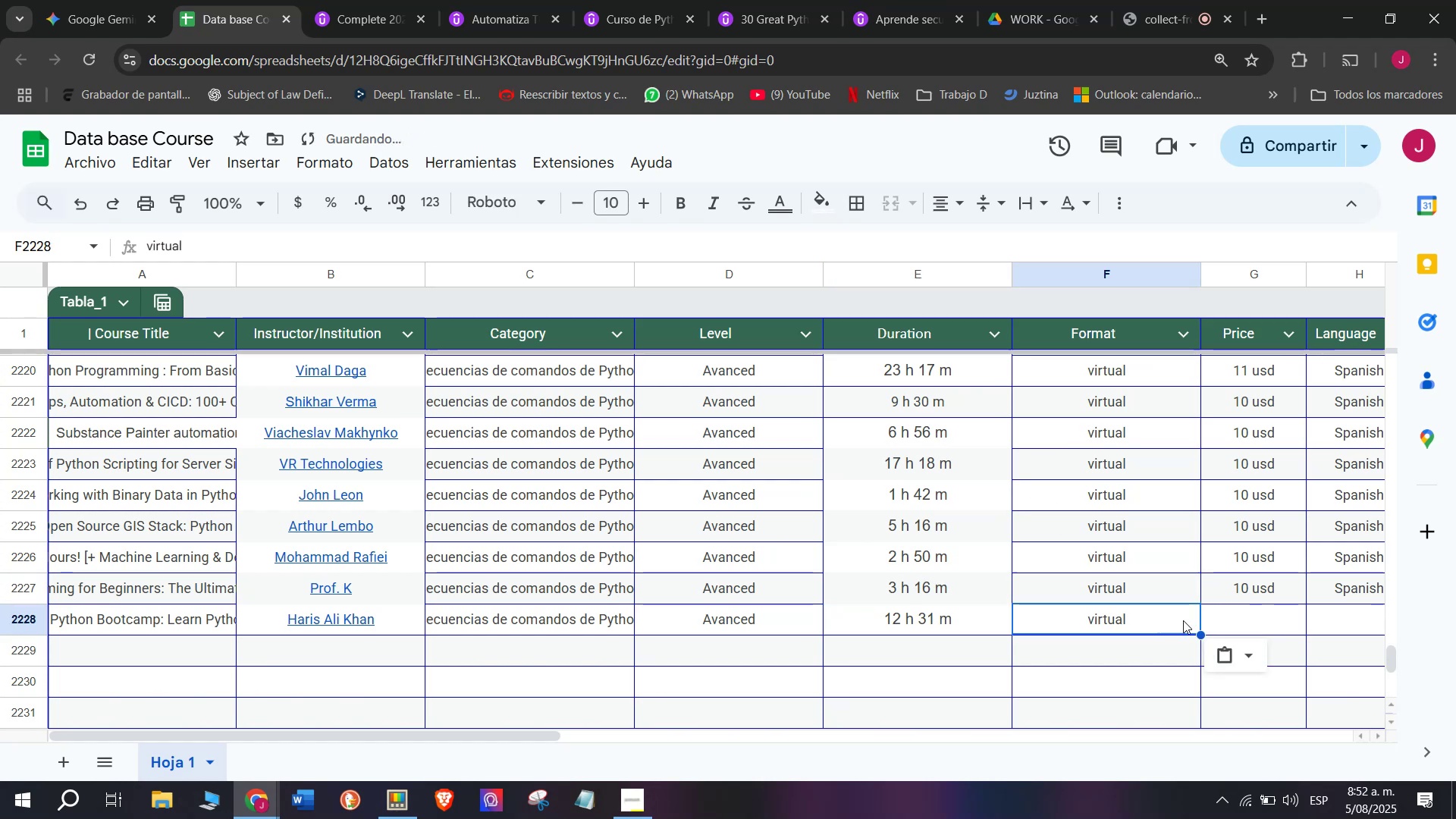 
key(Control+ControlLeft)
 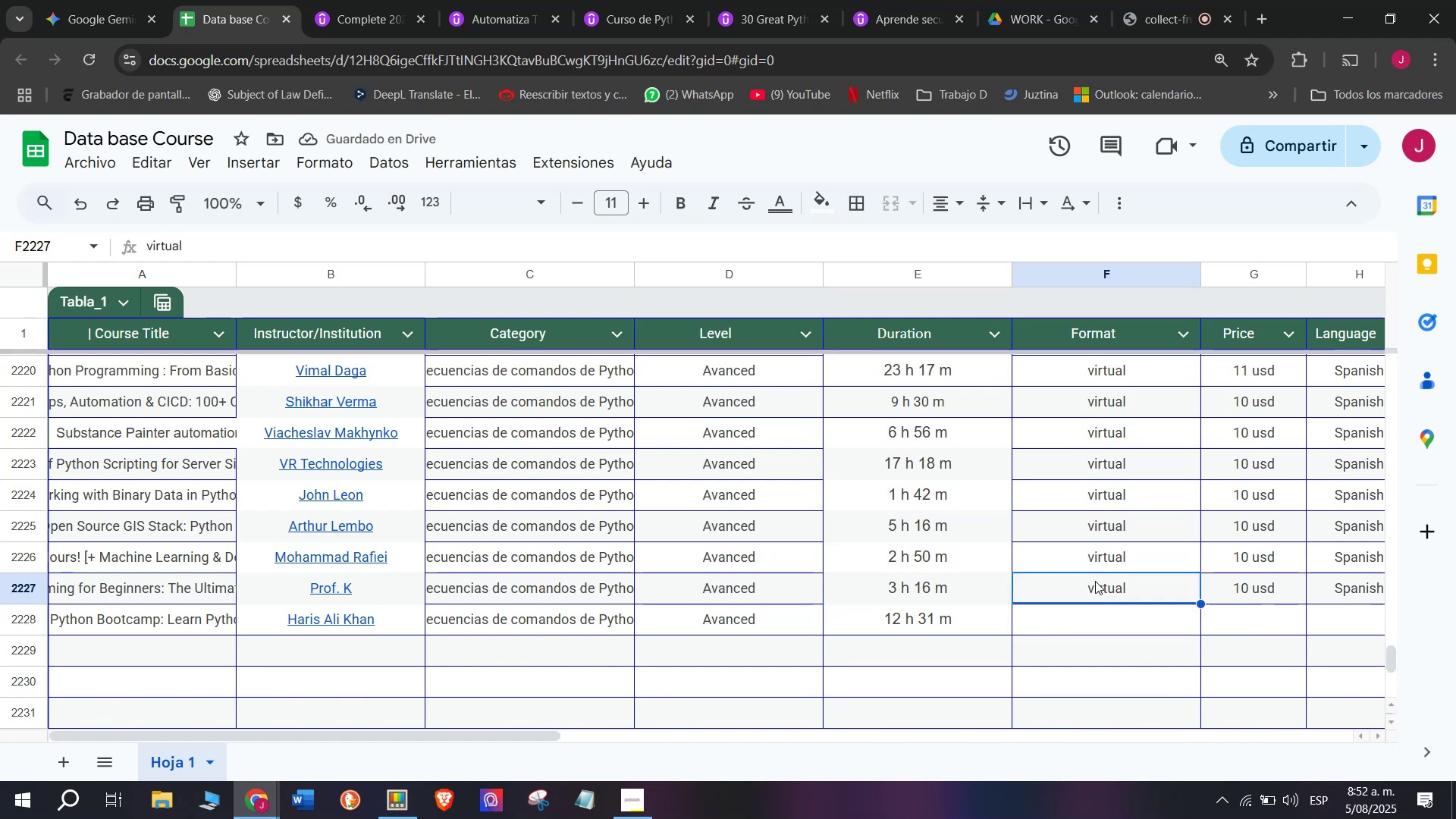 
key(Control+C)
 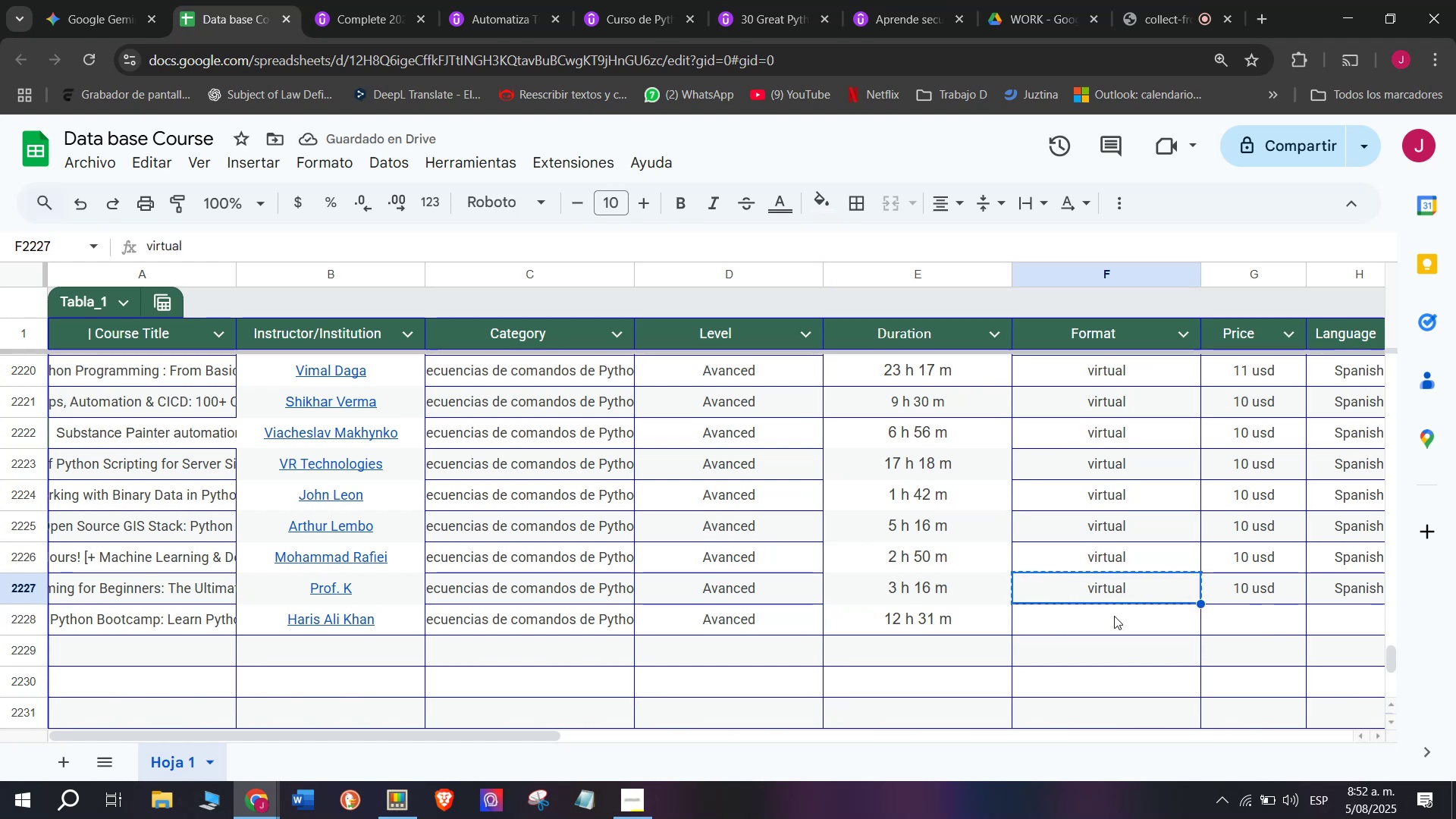 
double_click([1114, 616])
 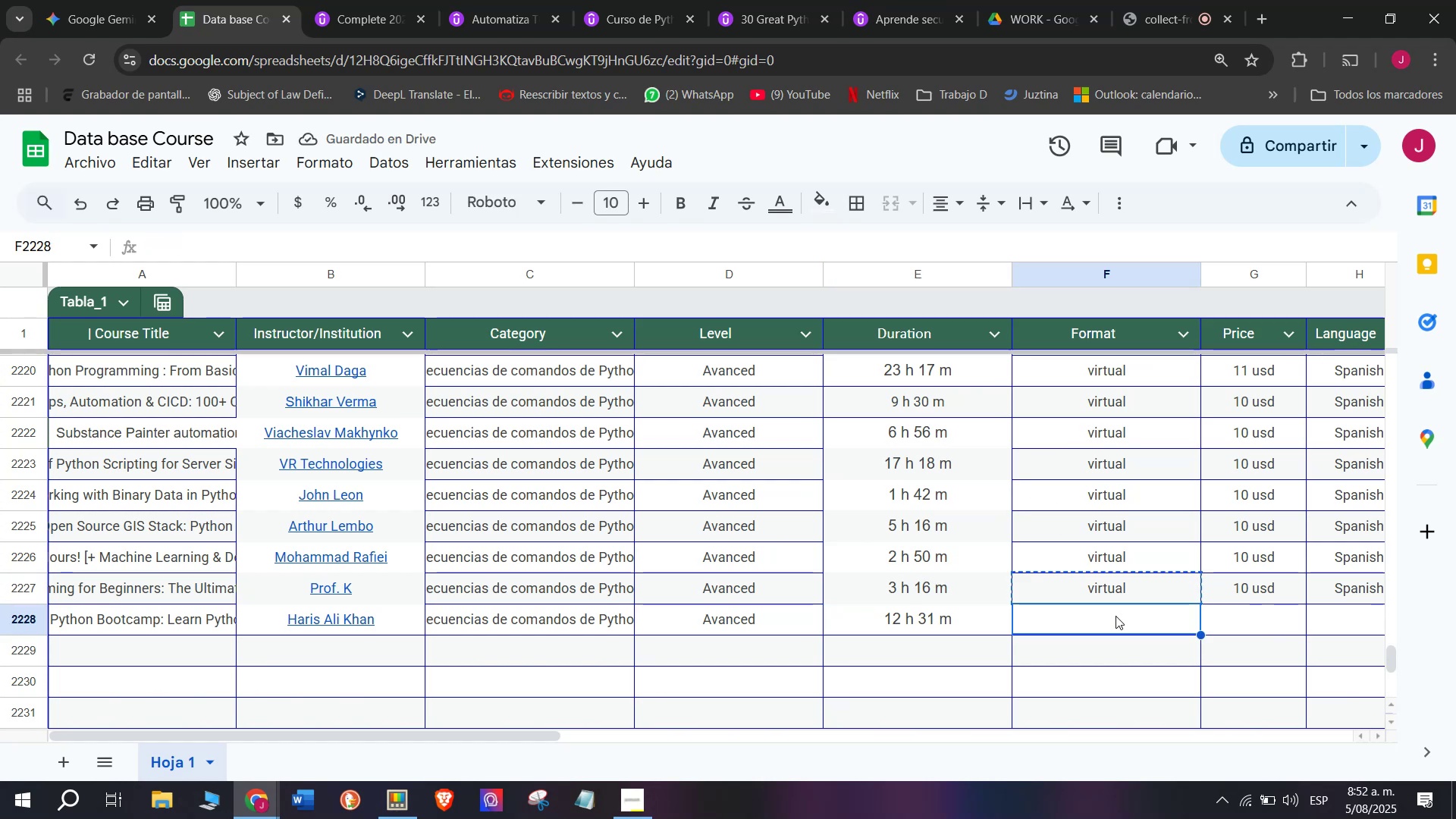 
key(Control+ControlLeft)
 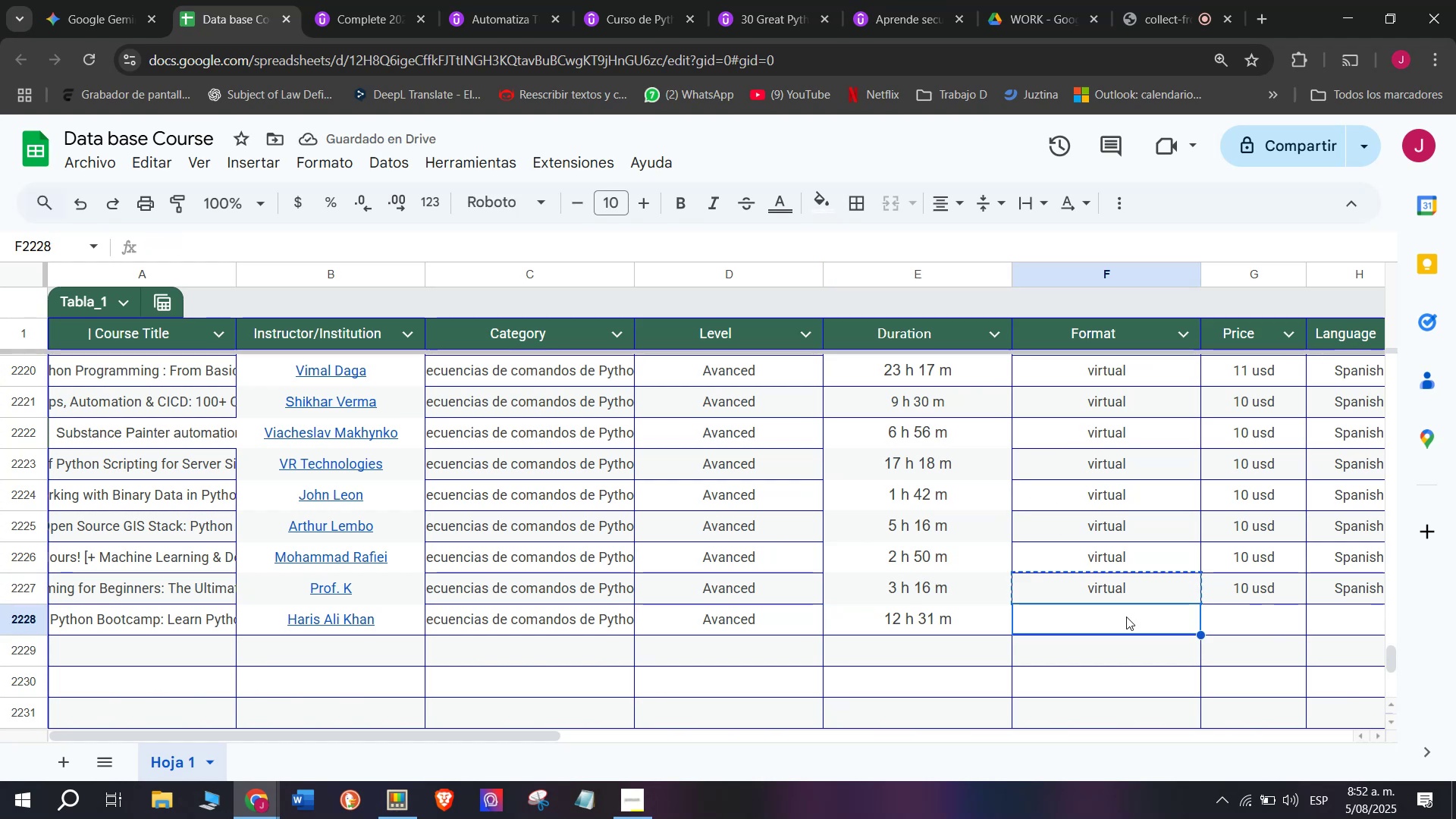 
key(Z)
 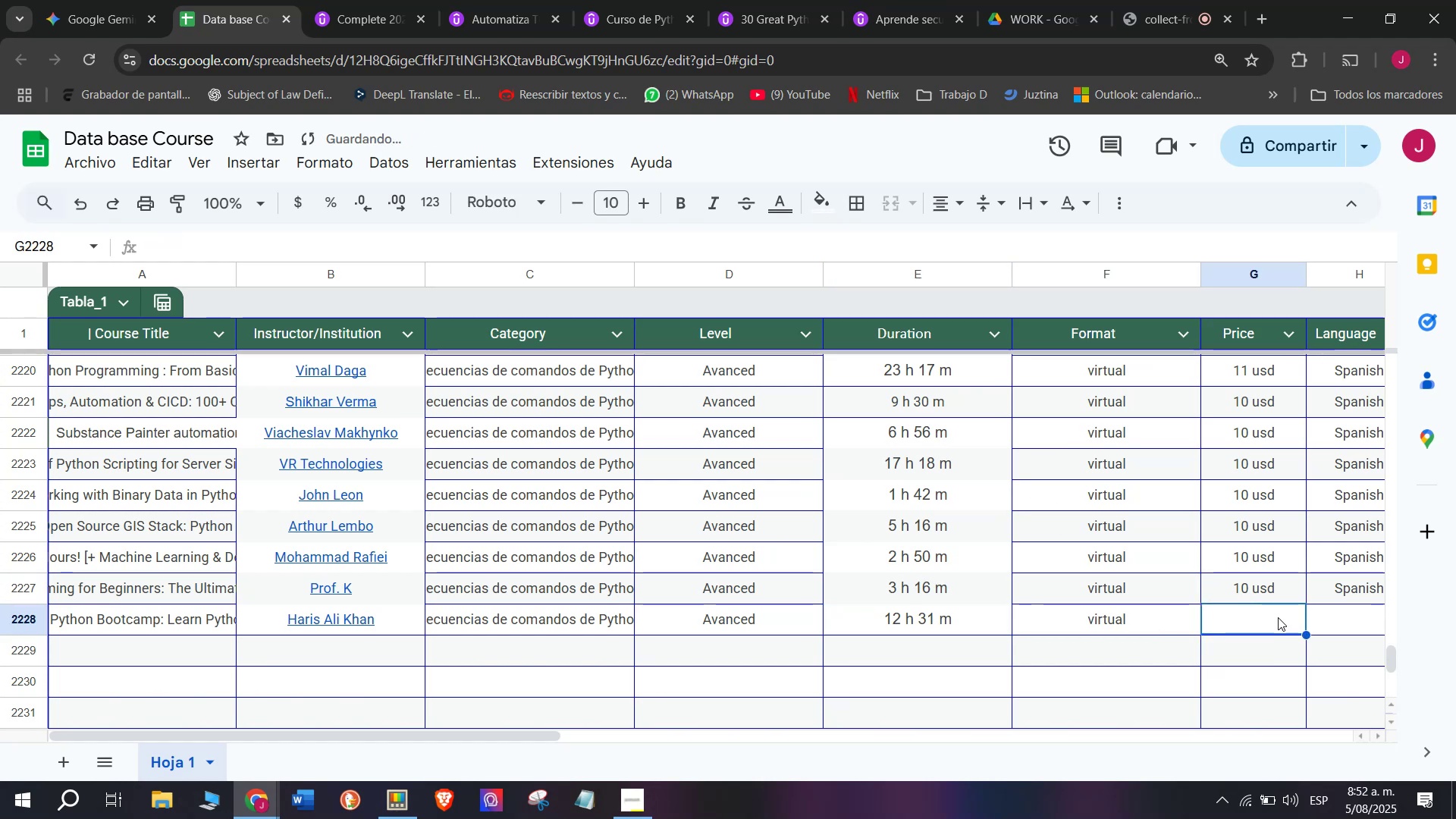 
key(Control+V)
 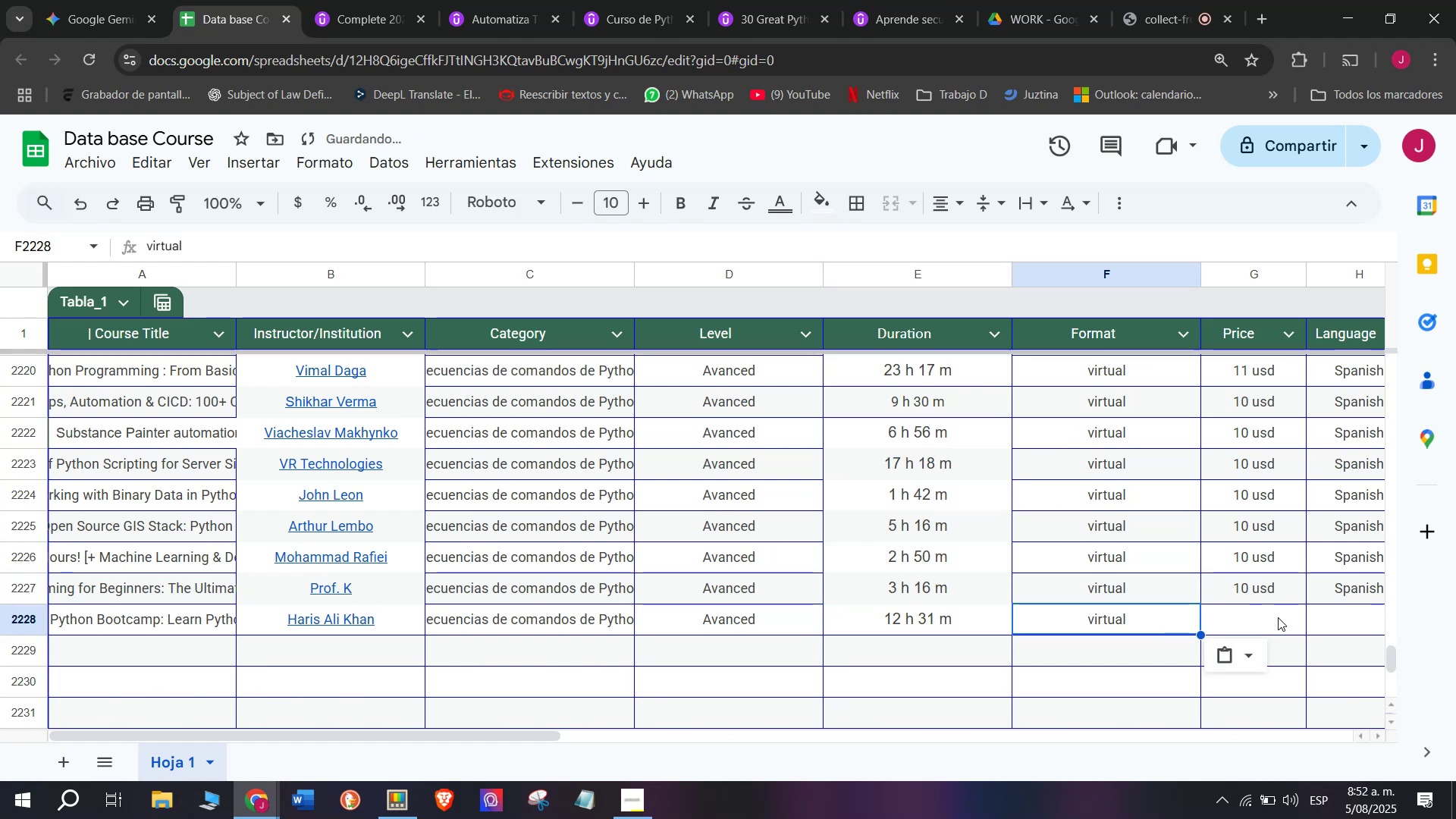 
triple_click([1278, 617])
 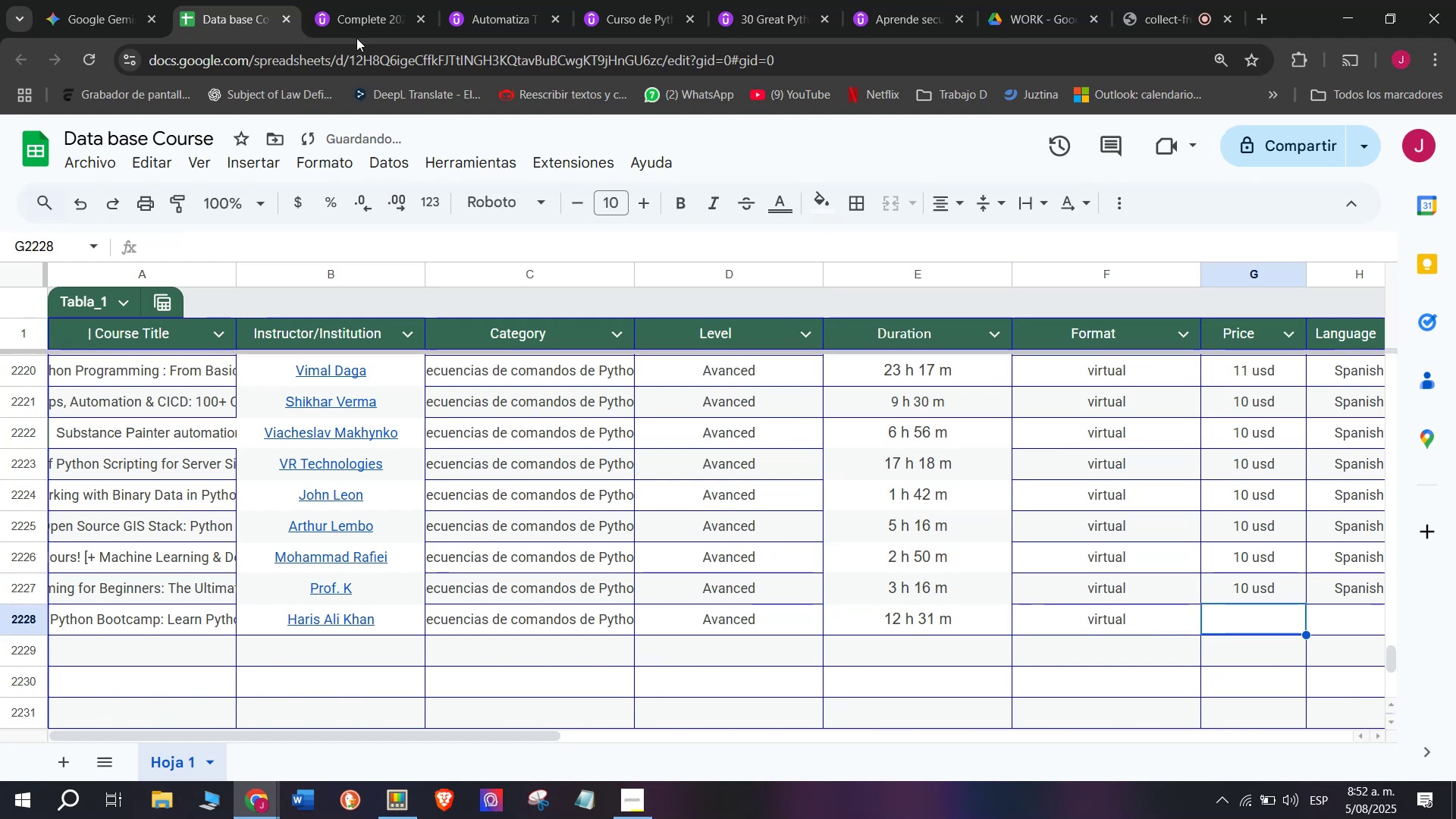 
left_click([374, 0])
 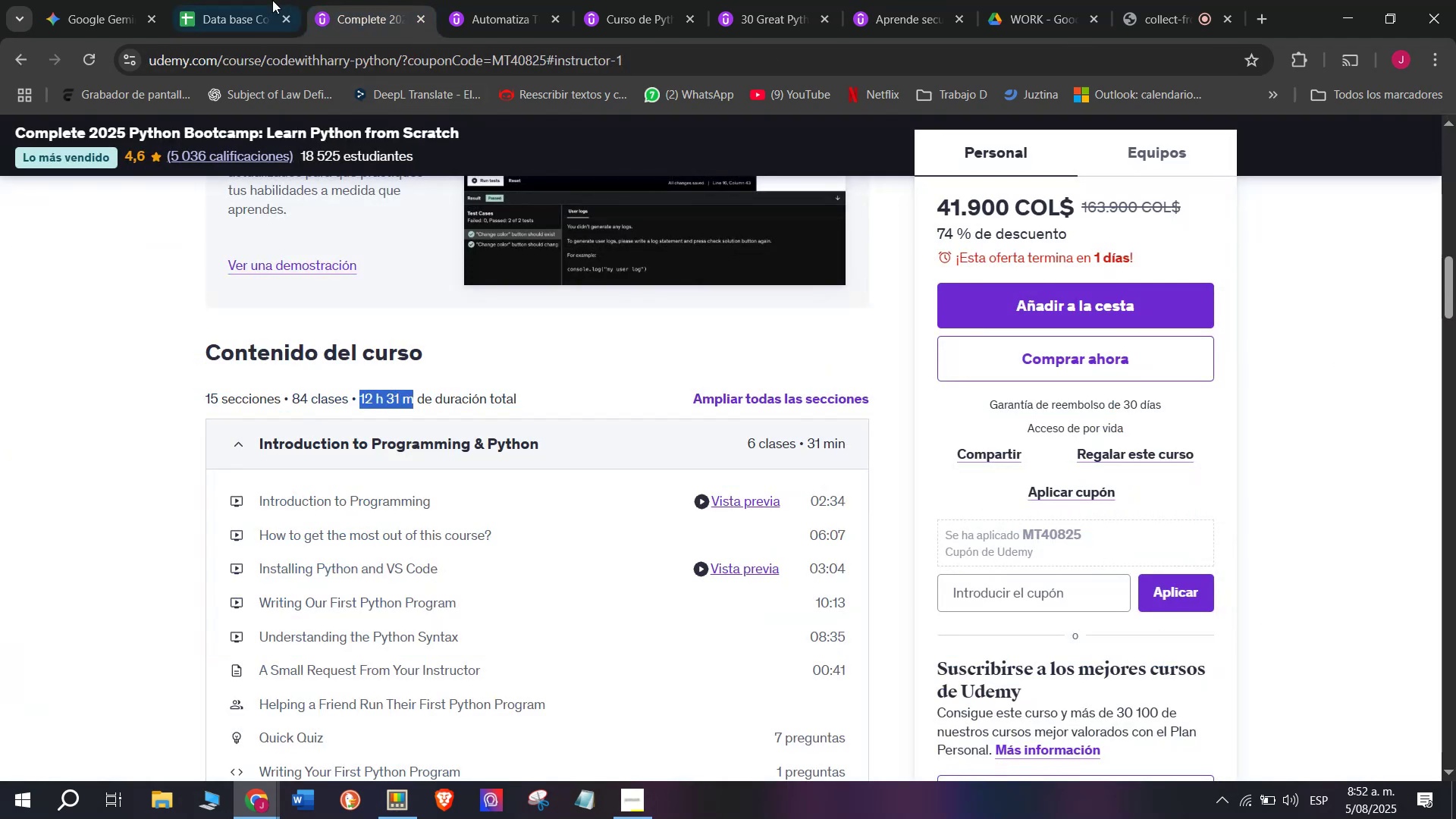 
left_click([266, 0])
 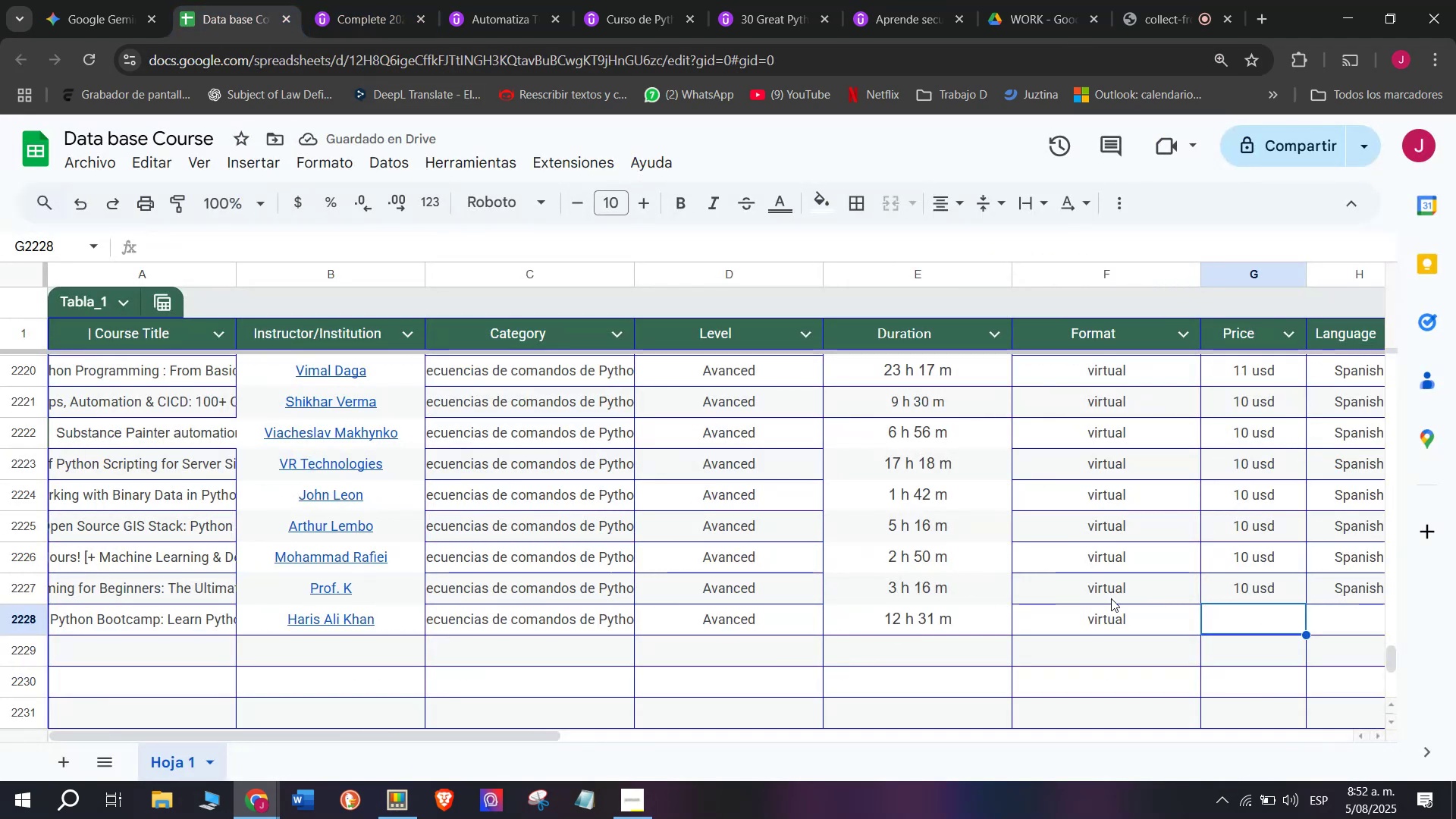 
left_click([1244, 598])
 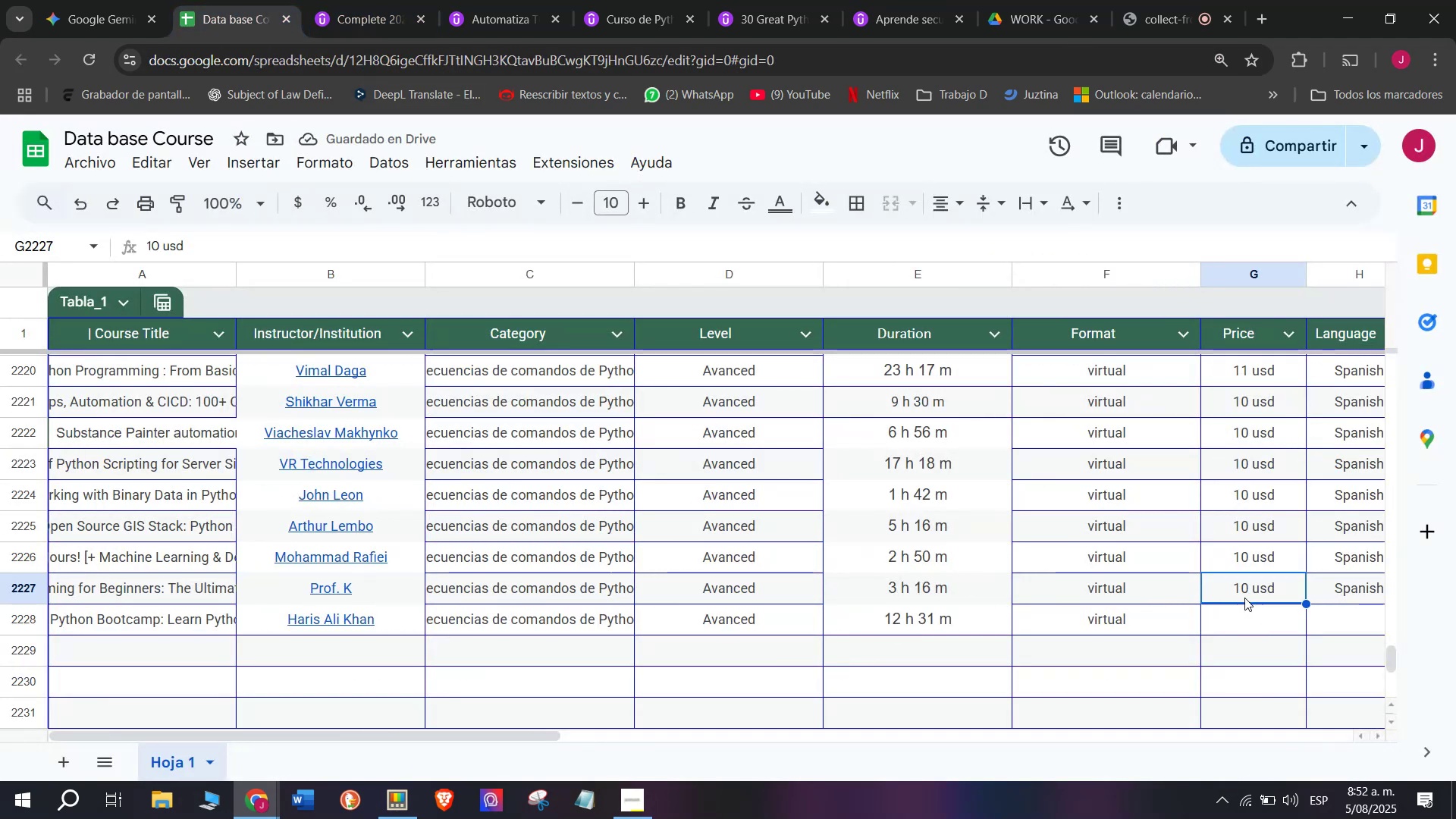 
key(Control+ControlLeft)
 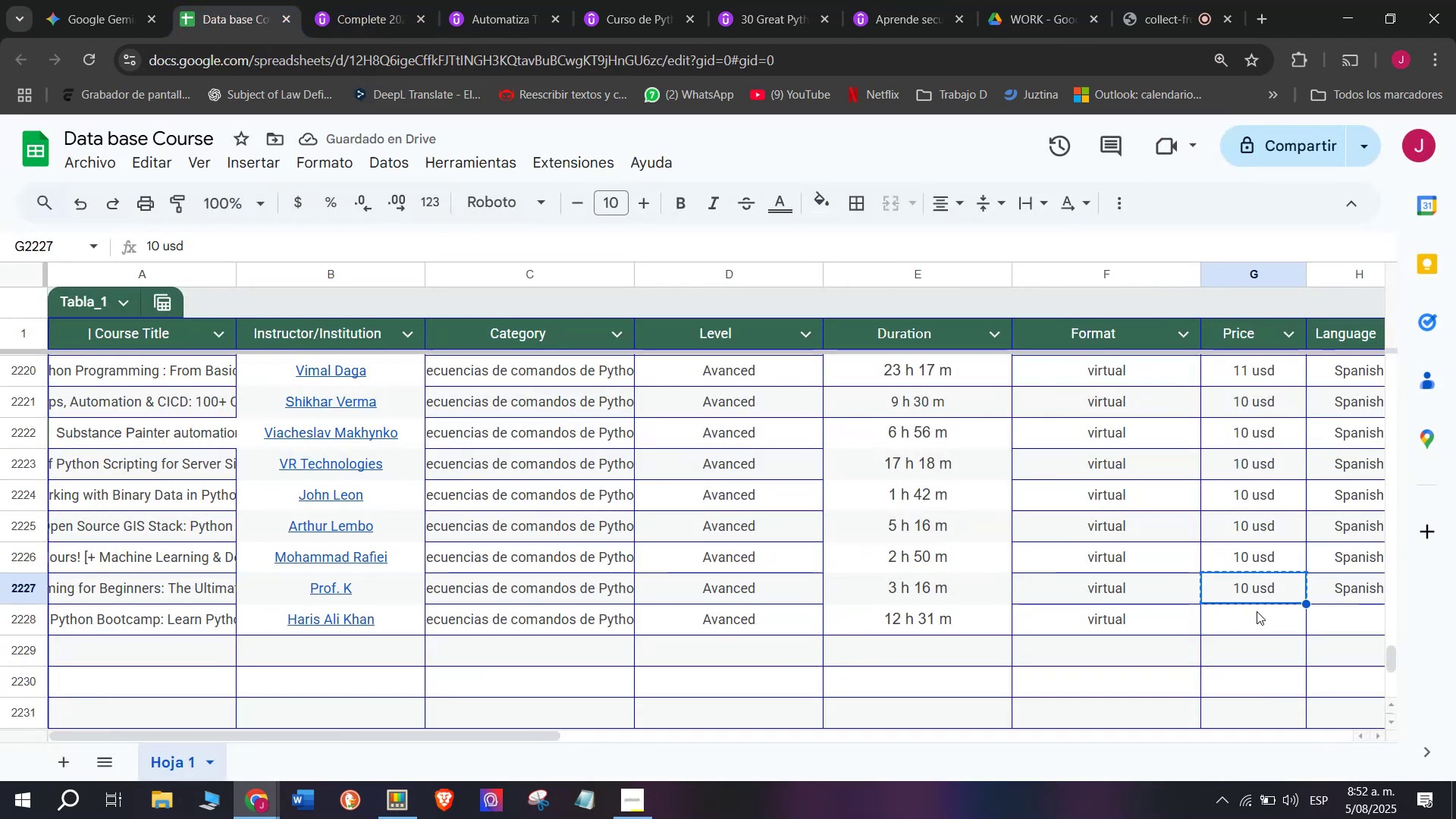 
key(Break)
 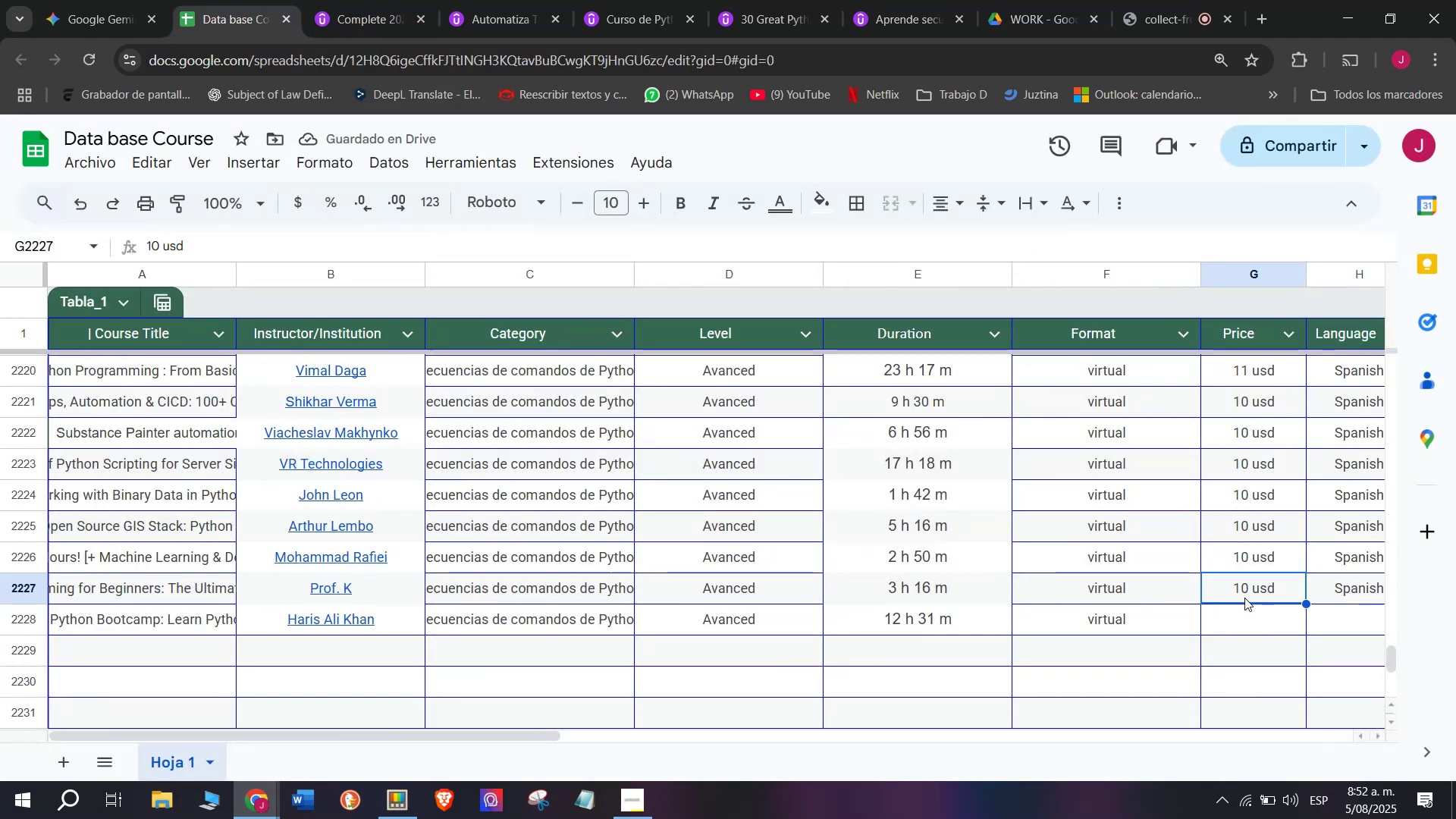 
key(Control+C)
 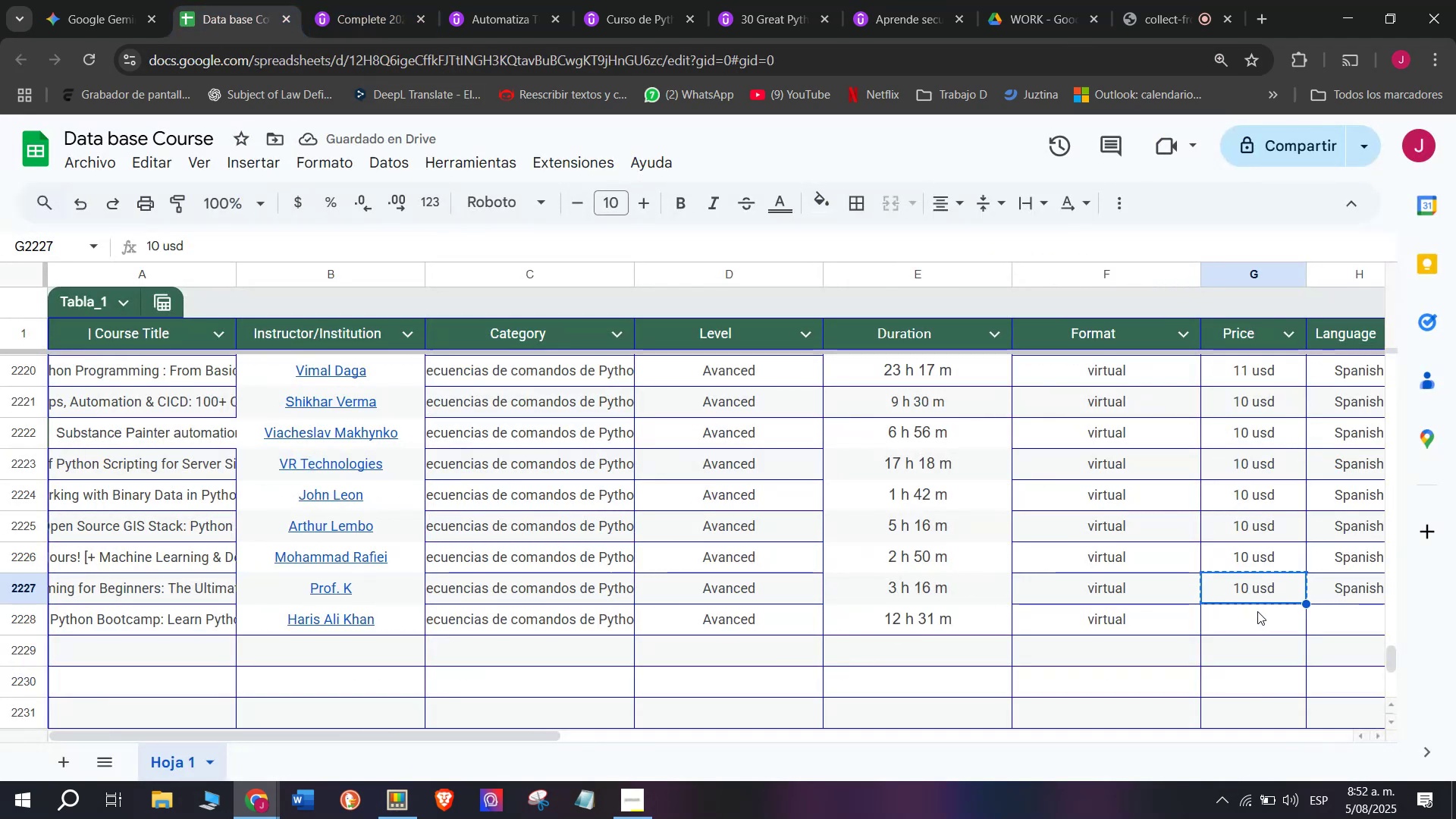 
left_click([1260, 614])
 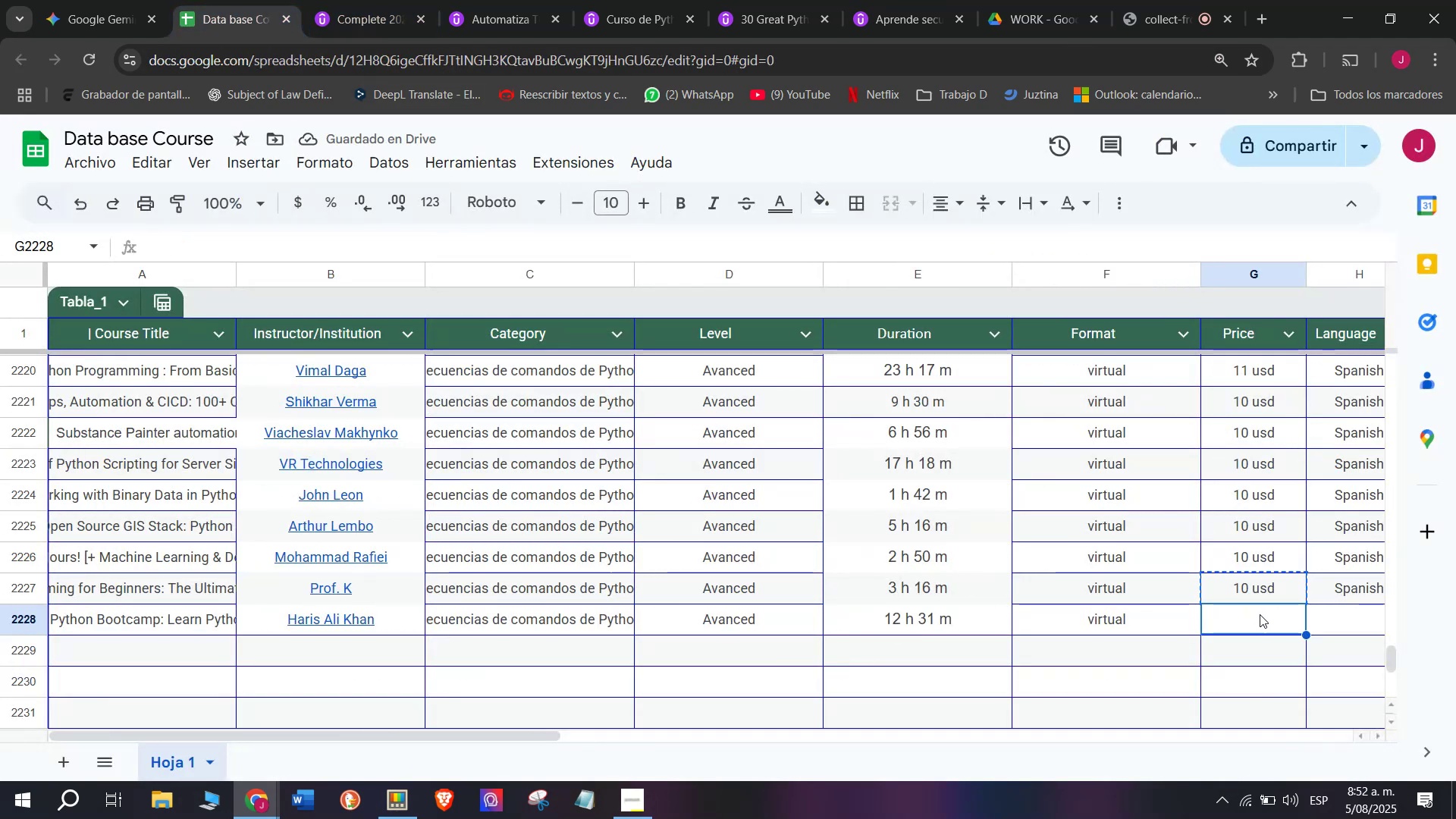 
key(Control+ControlLeft)
 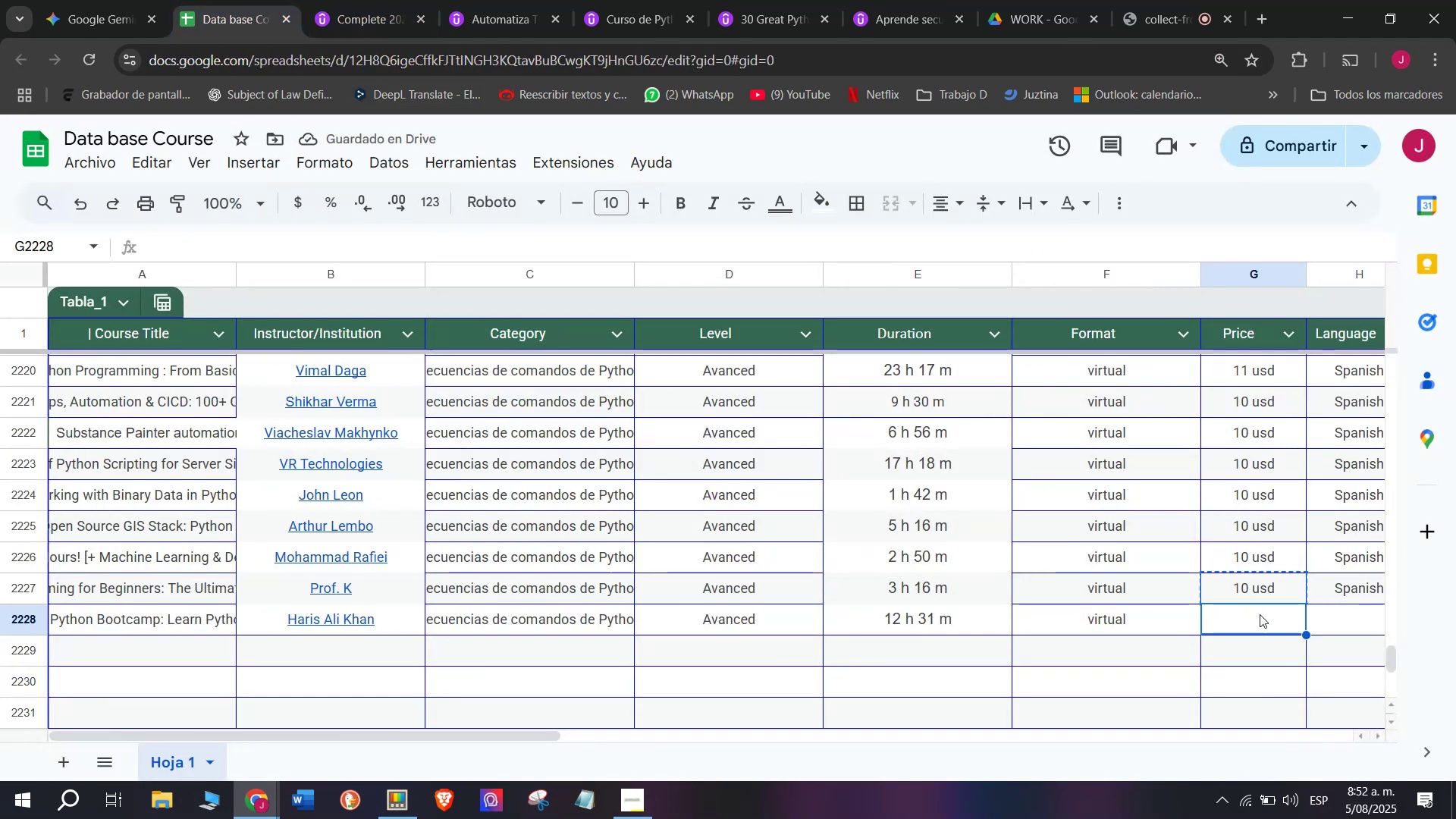 
key(Z)
 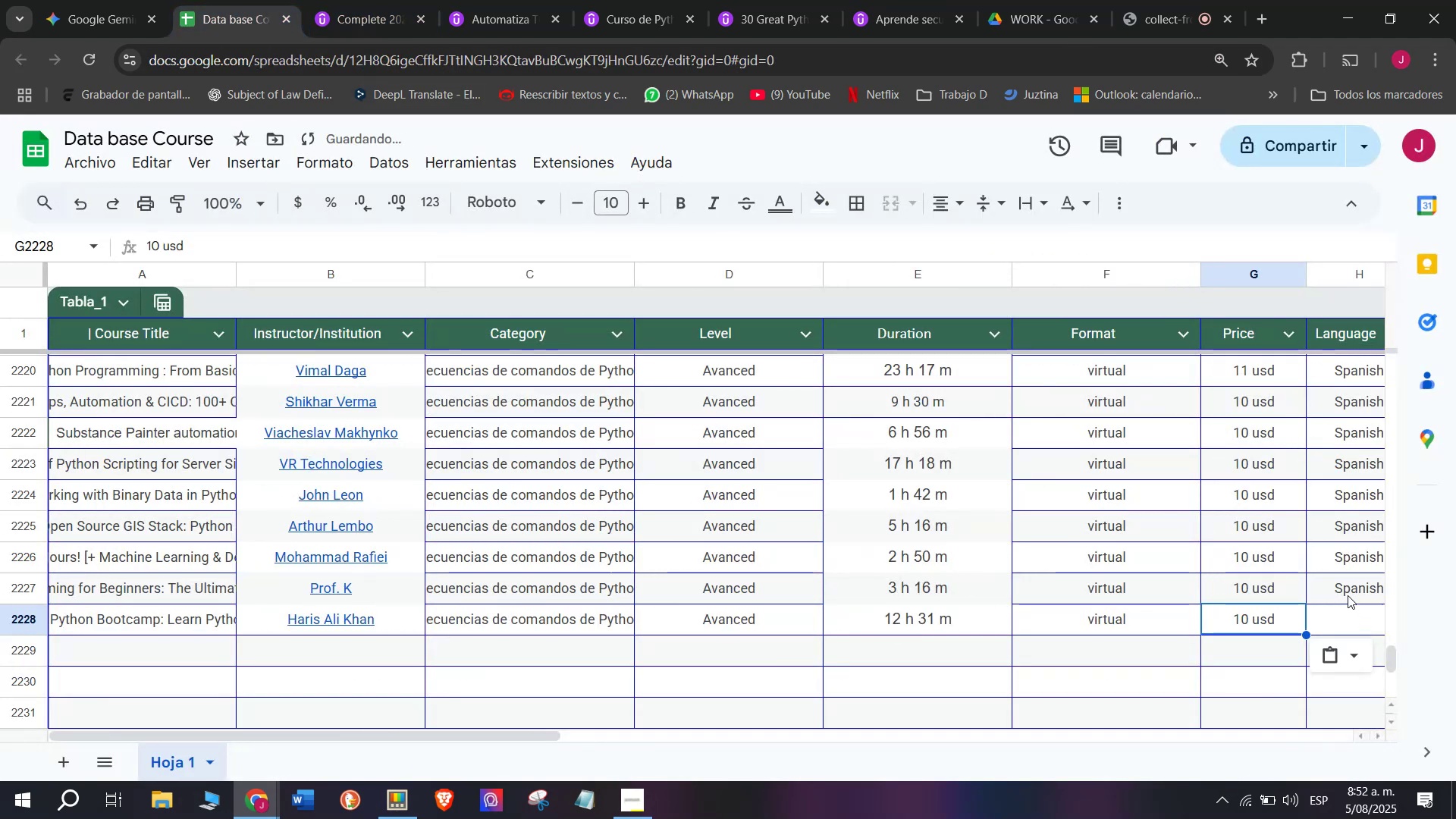 
key(Control+V)
 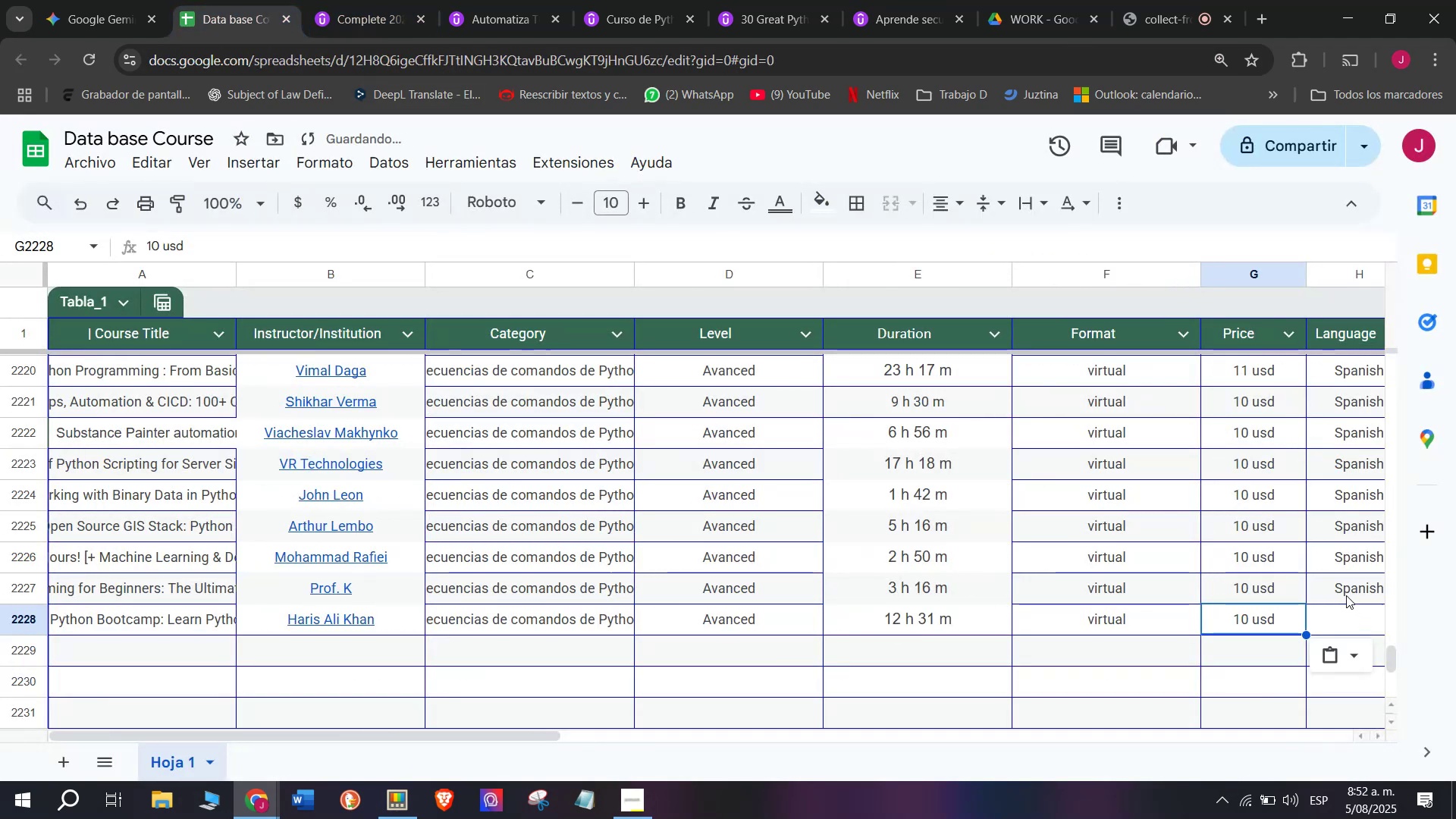 
left_click([1348, 595])
 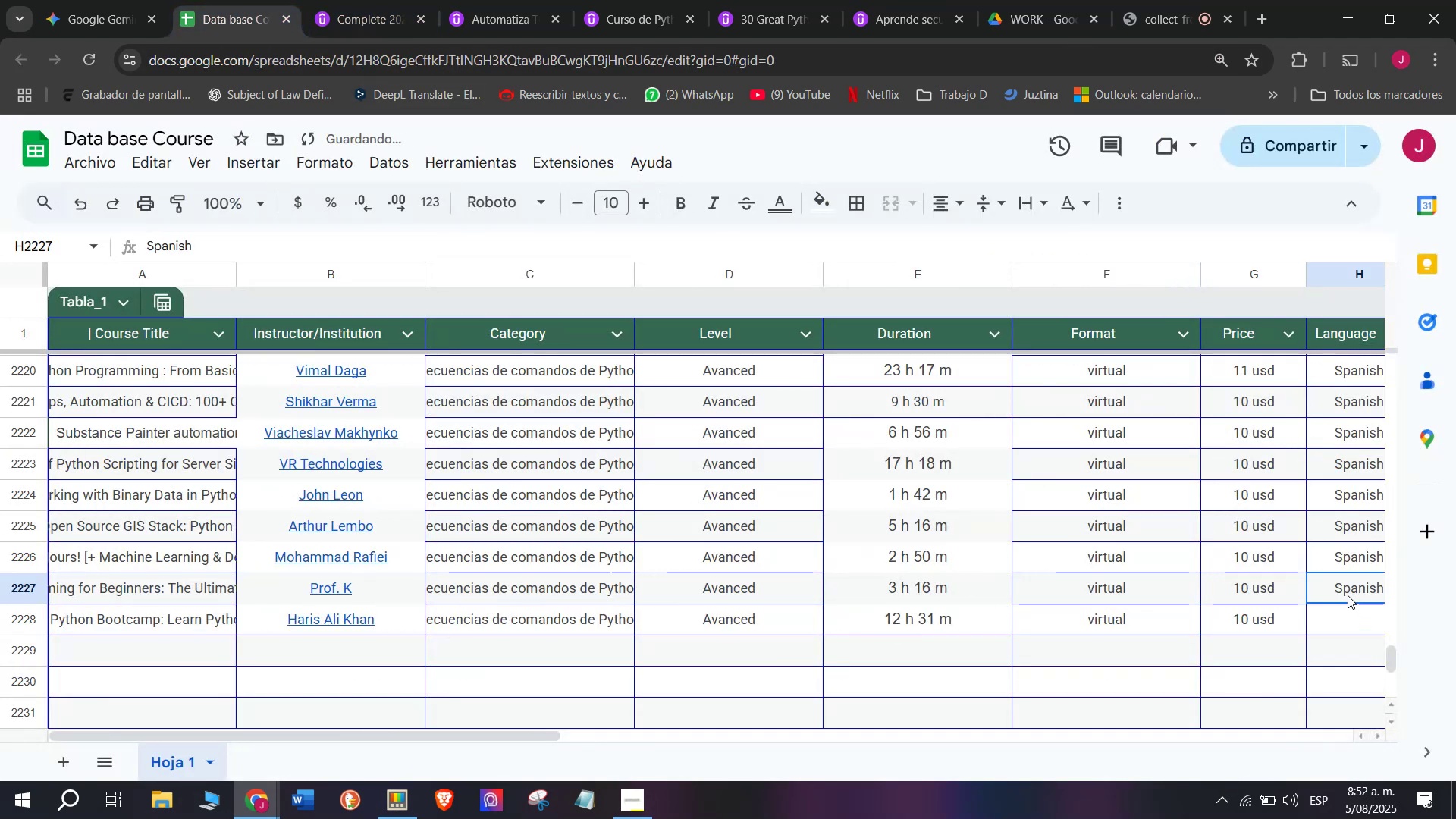 
key(Control+ControlLeft)
 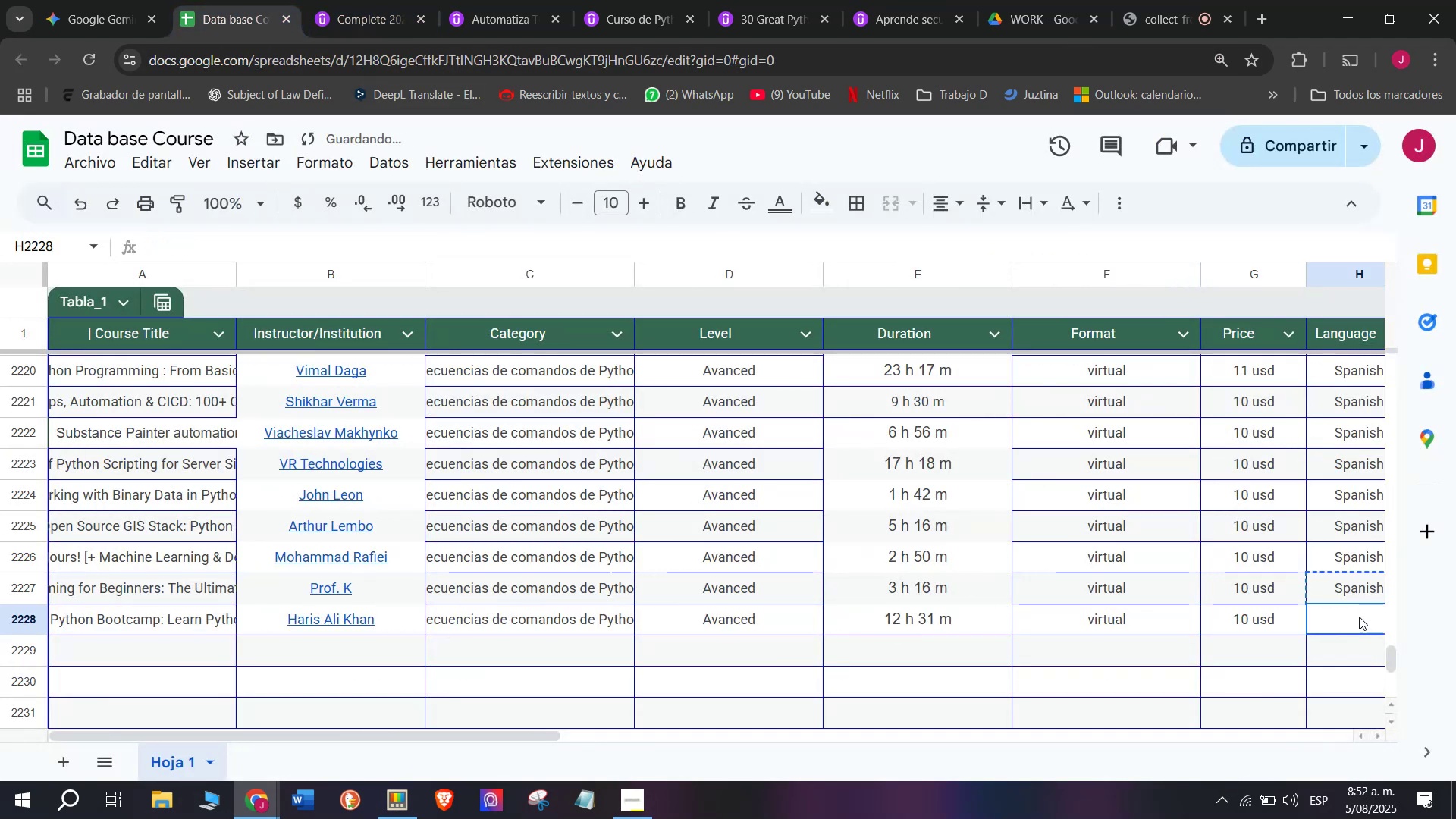 
key(Break)
 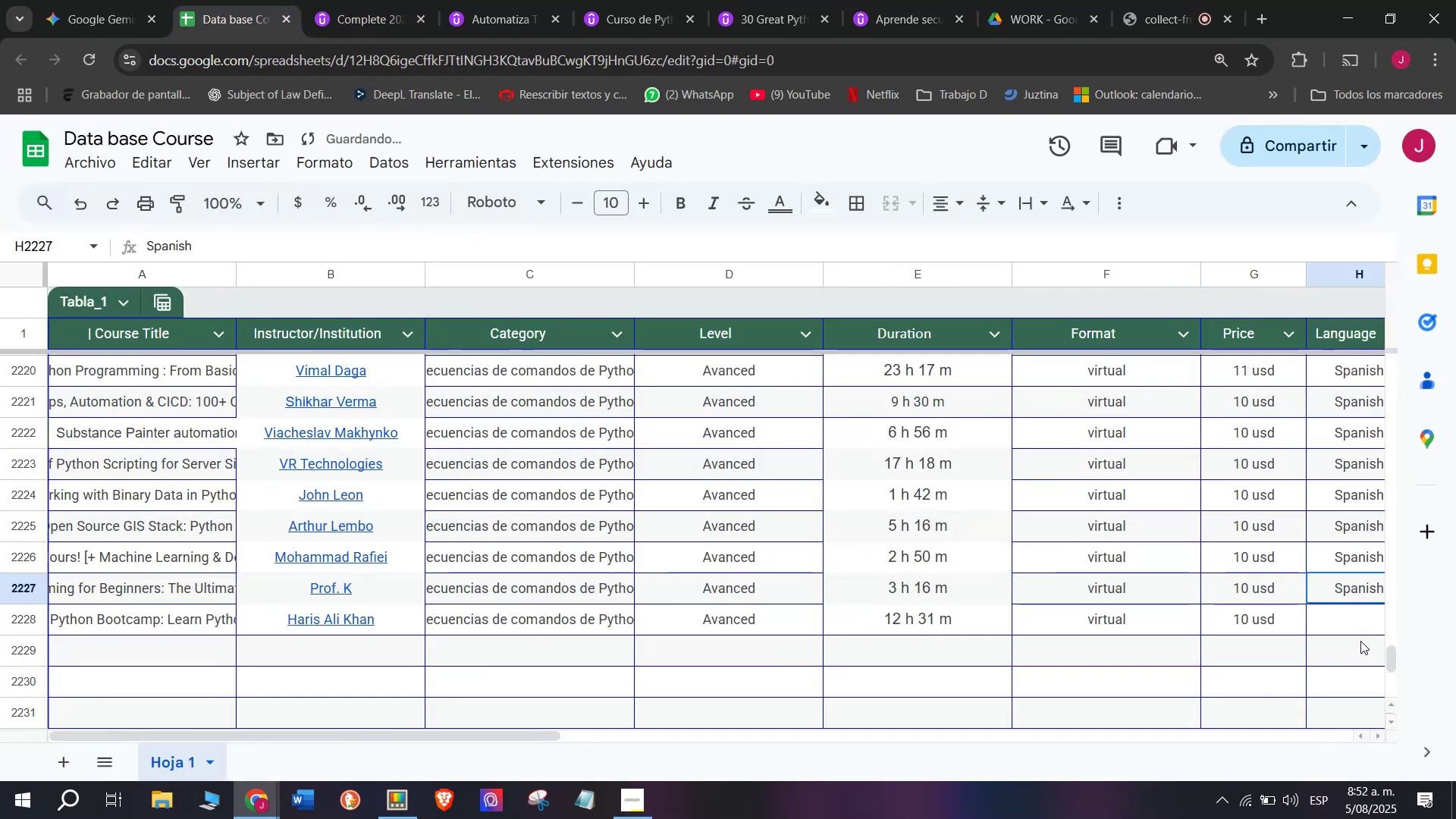 
key(Control+C)
 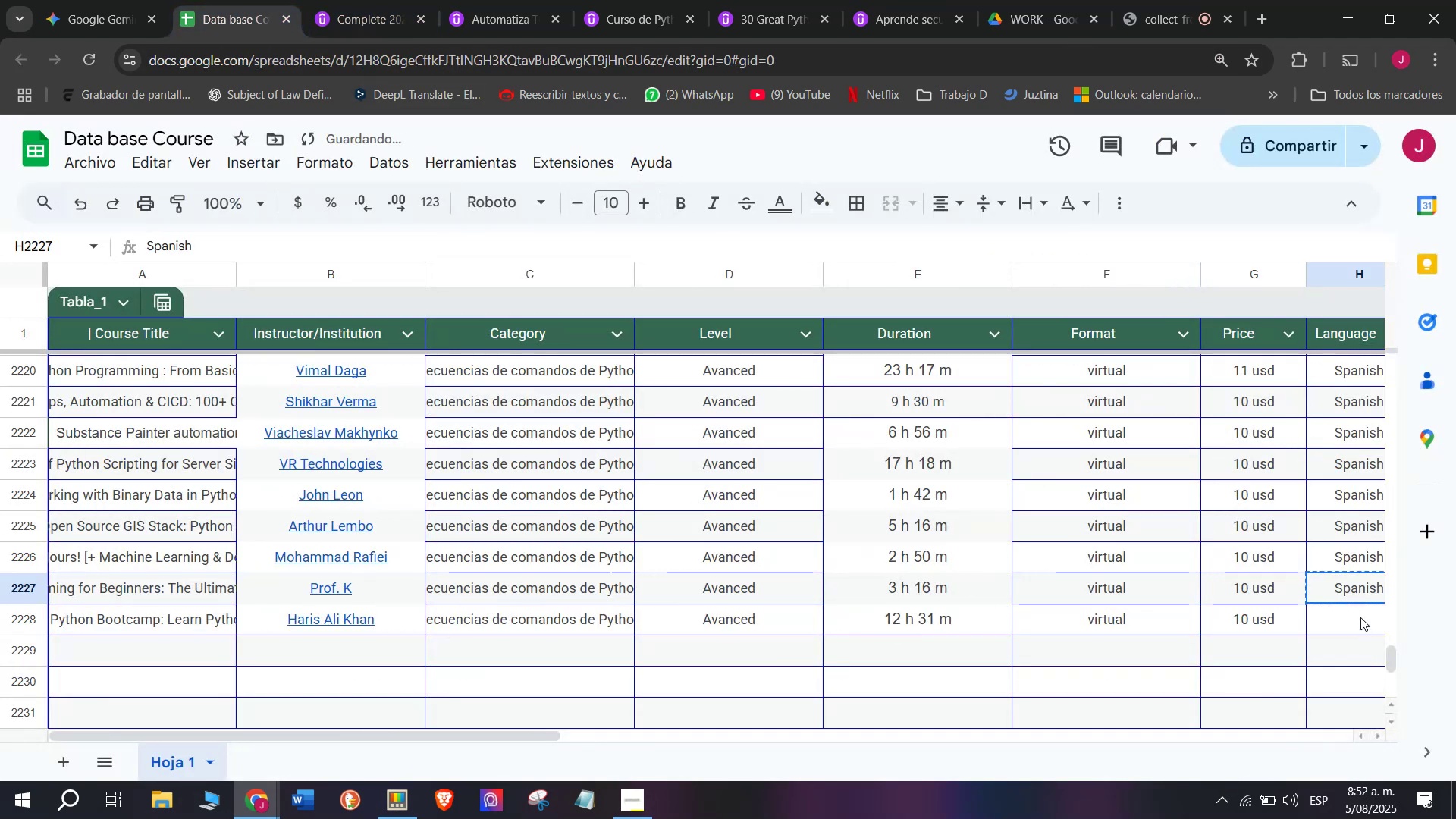 
key(Z)
 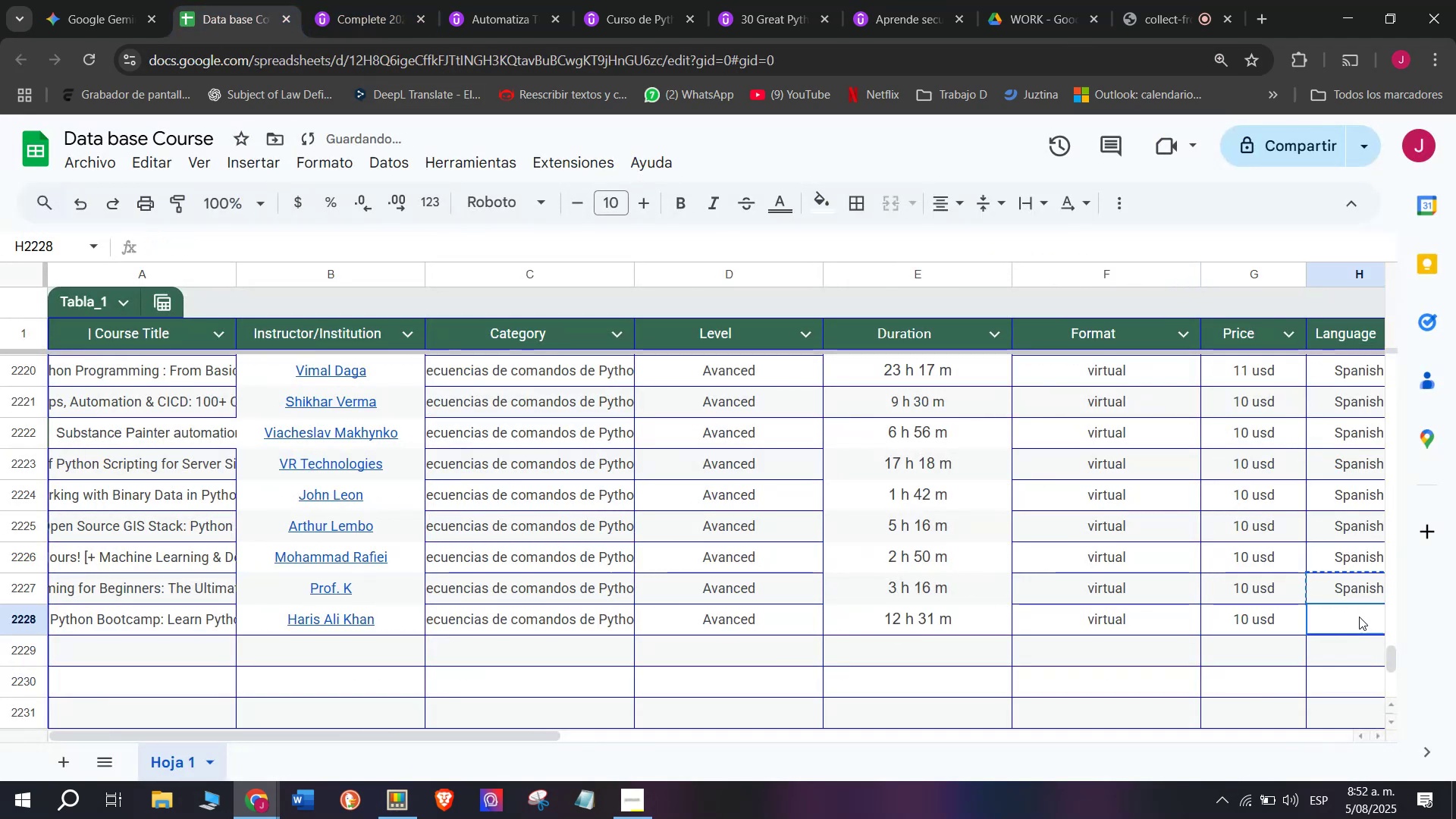 
key(Control+ControlLeft)
 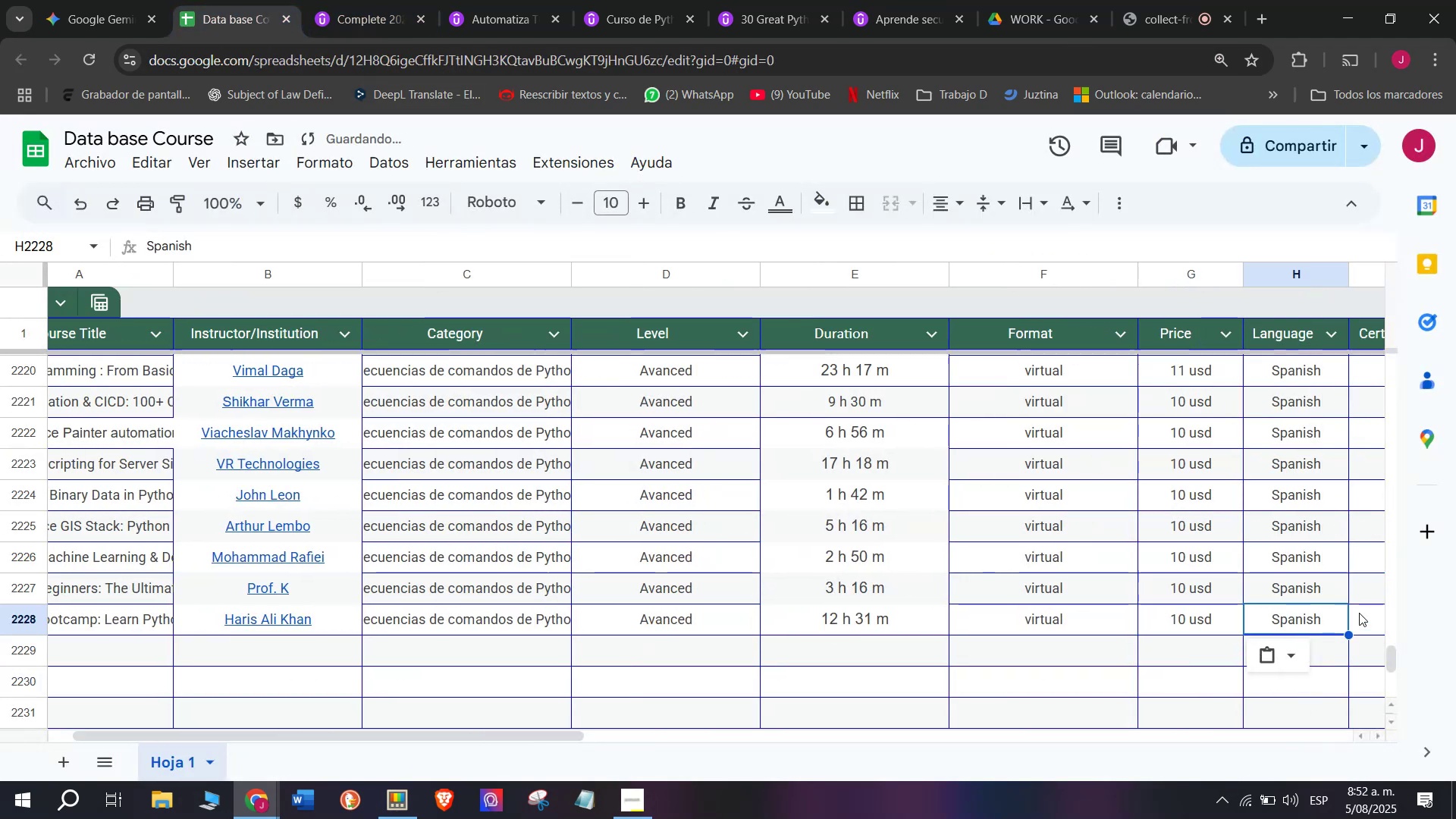 
key(Control+V)
 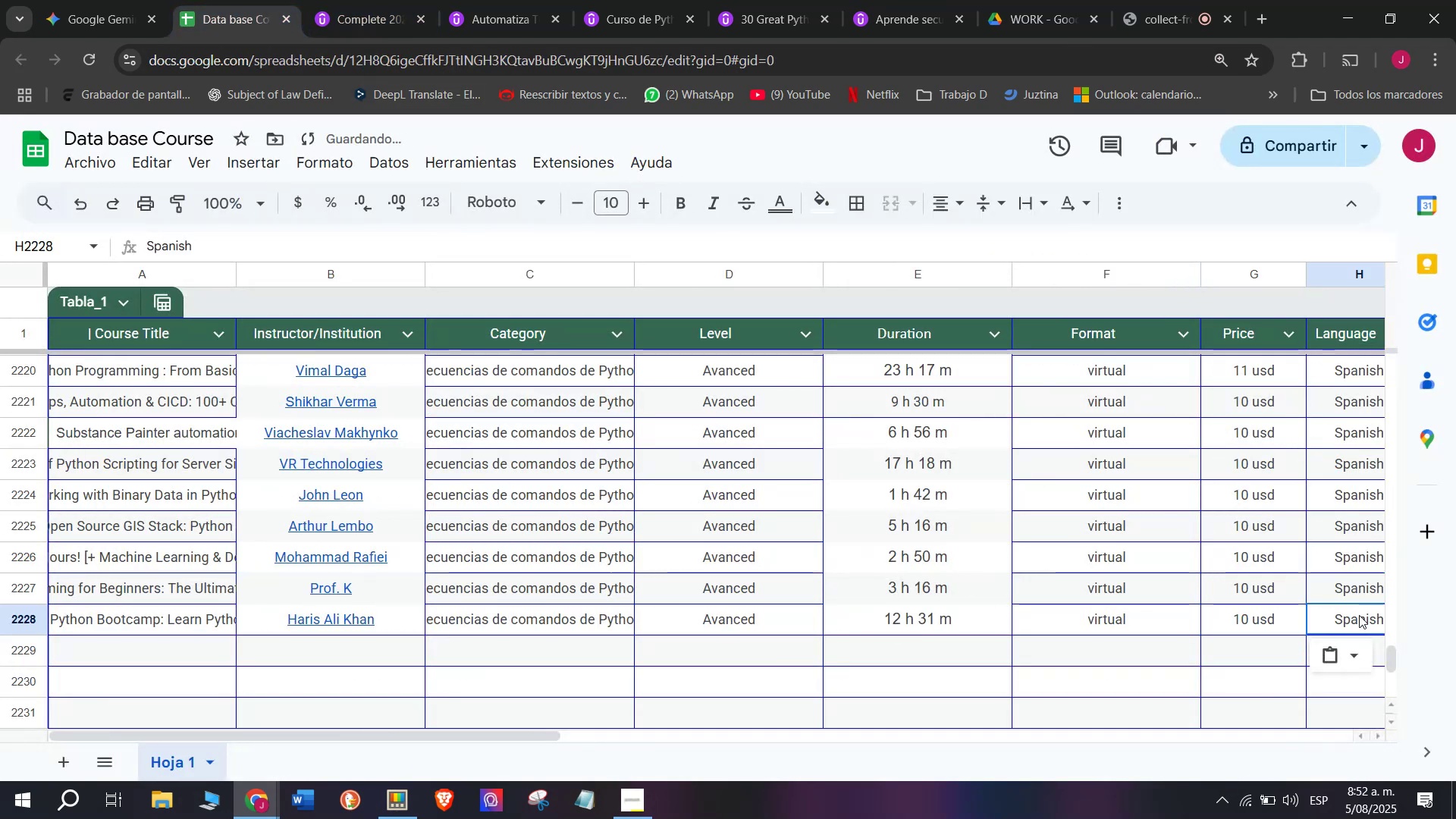 
scroll: coordinate [545, 552], scroll_direction: down, amount: 3.0
 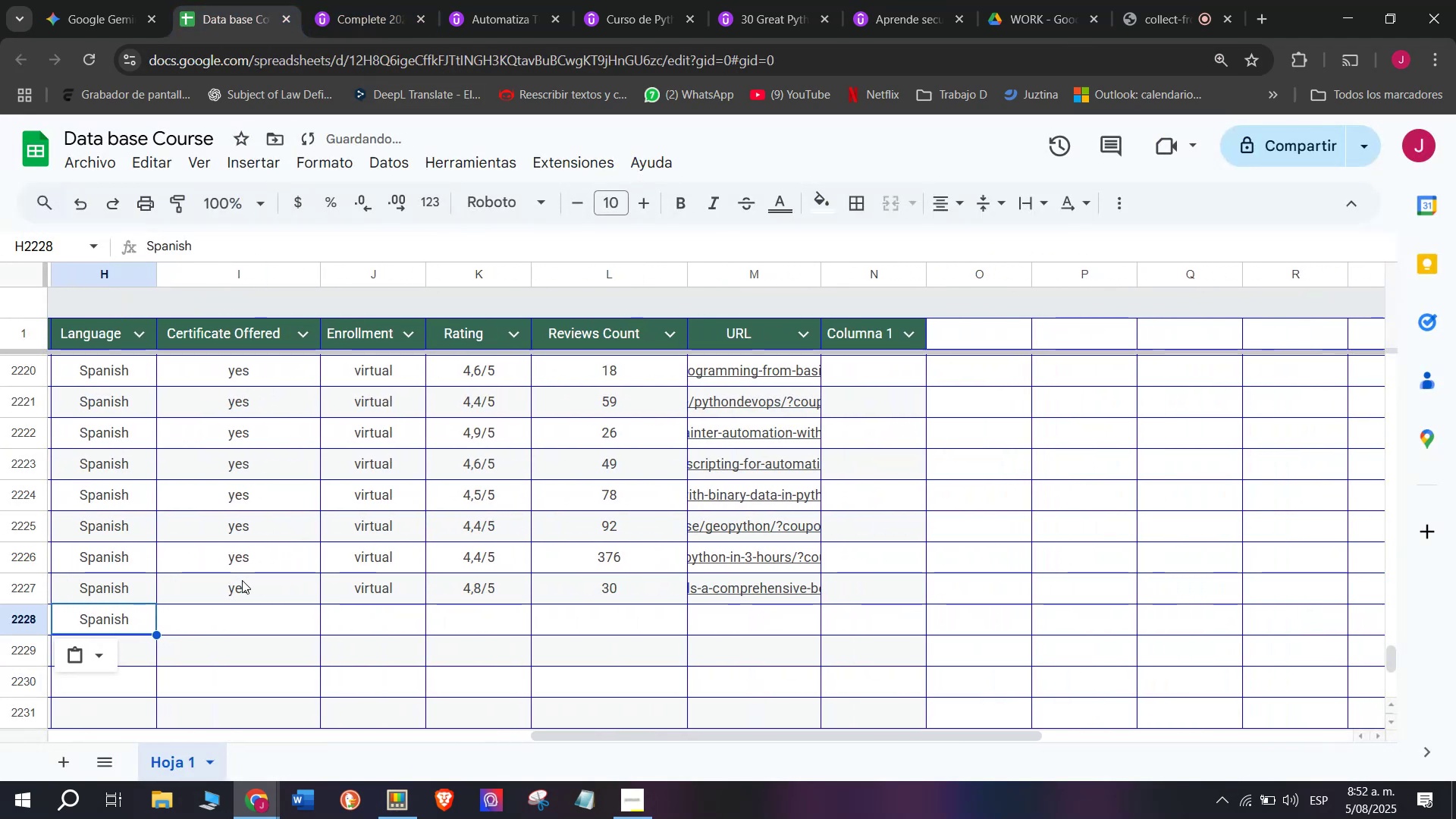 
key(Break)
 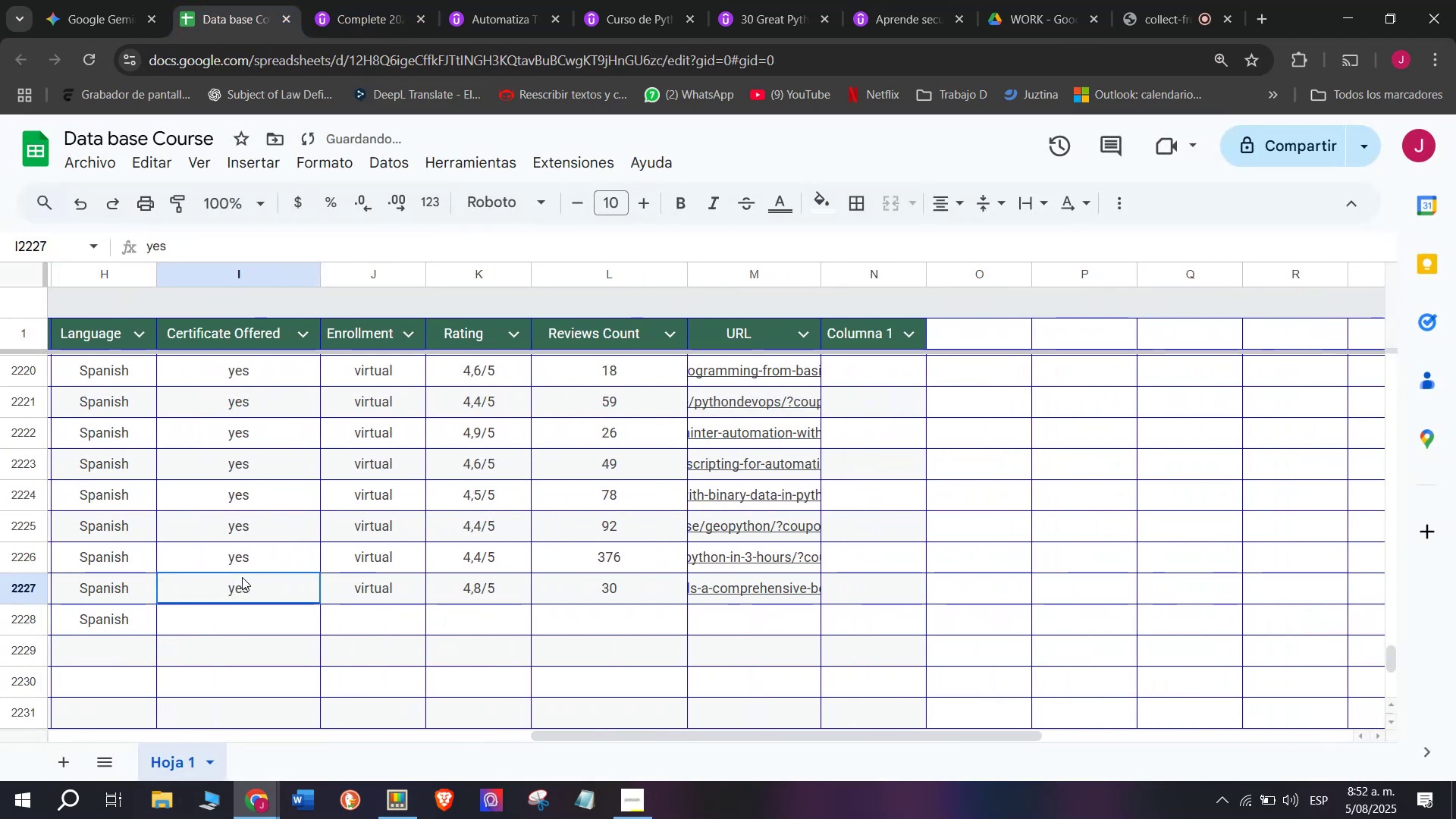 
key(Control+ControlLeft)
 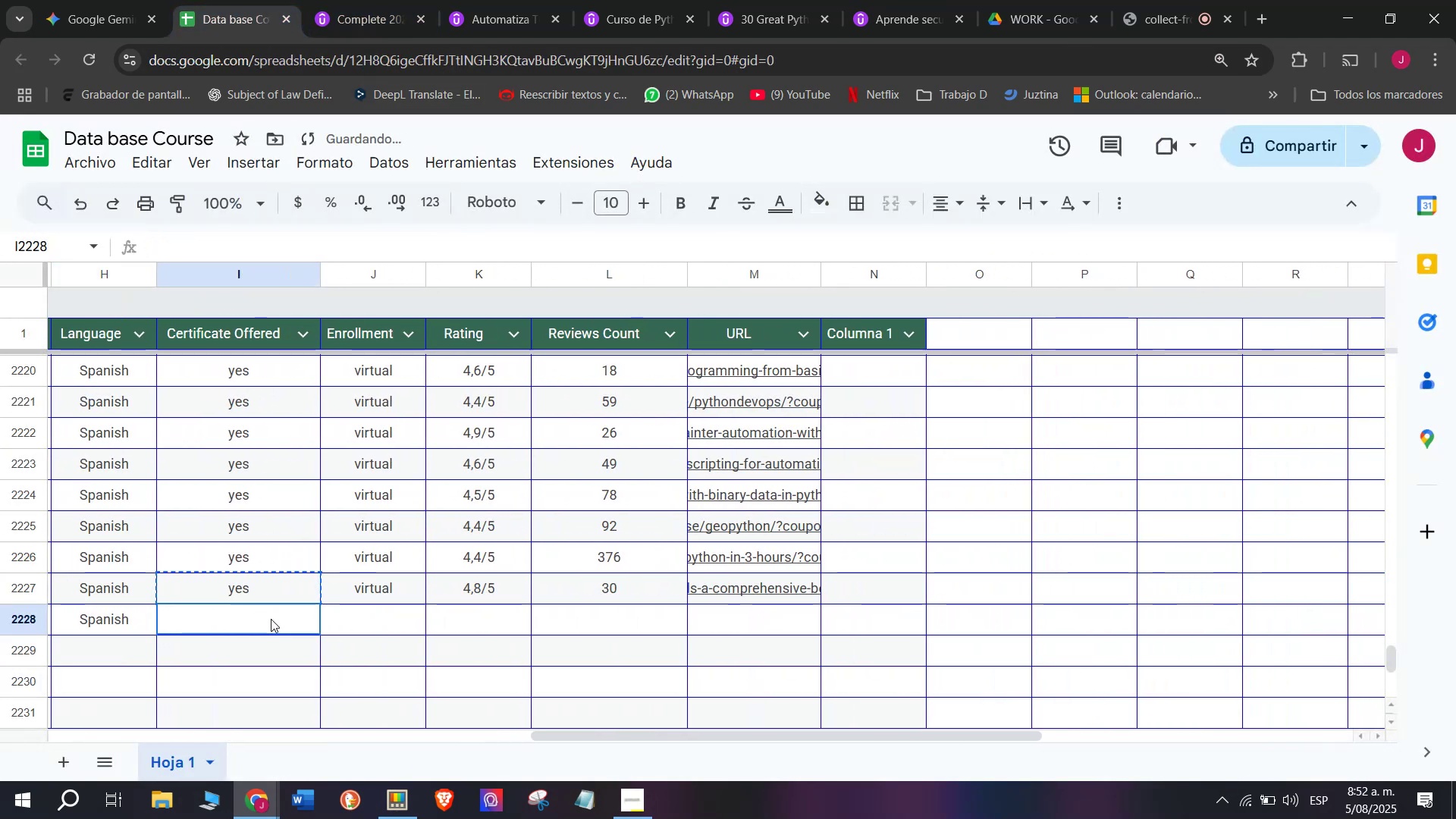 
key(Control+C)
 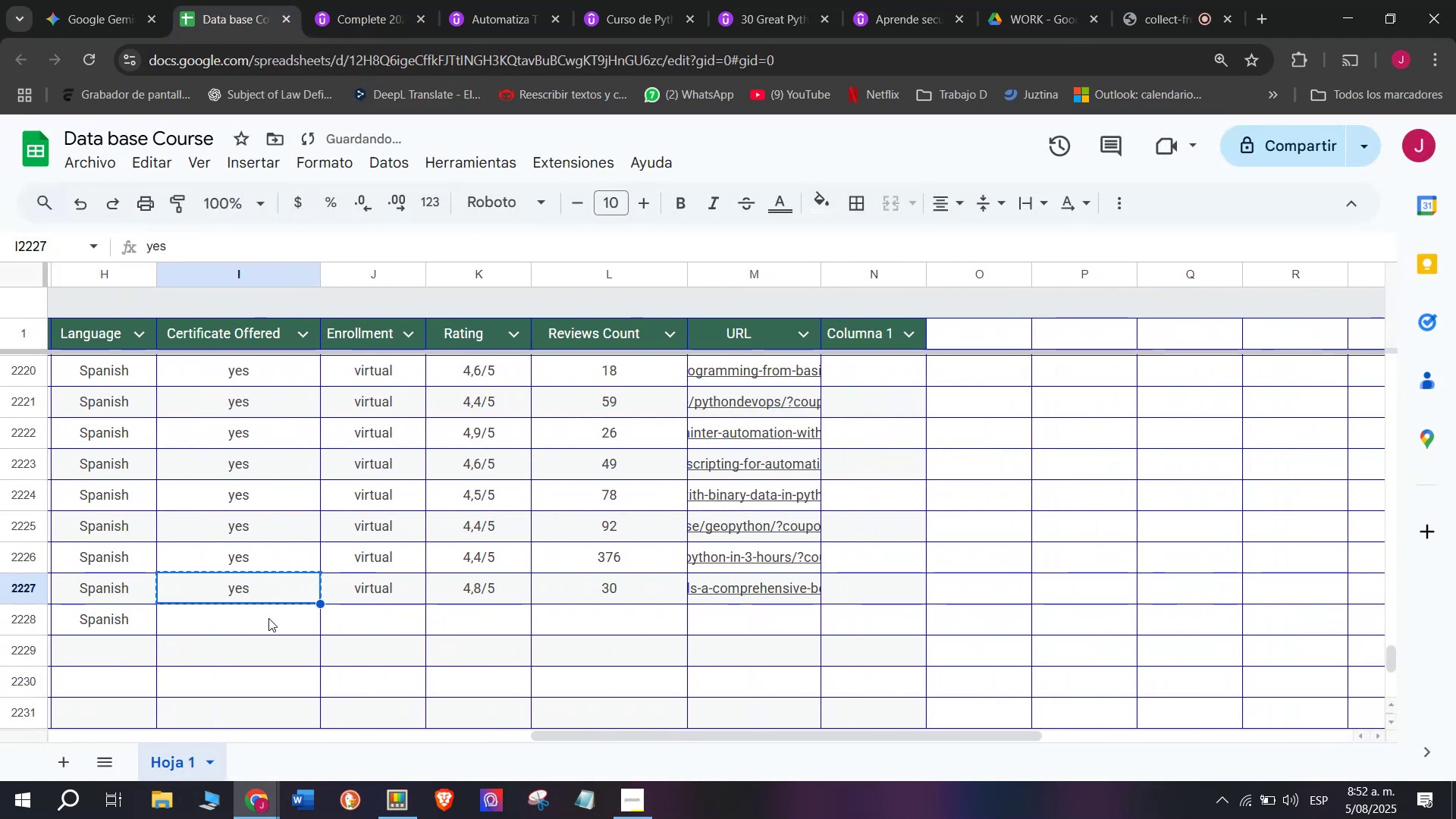 
key(Z)
 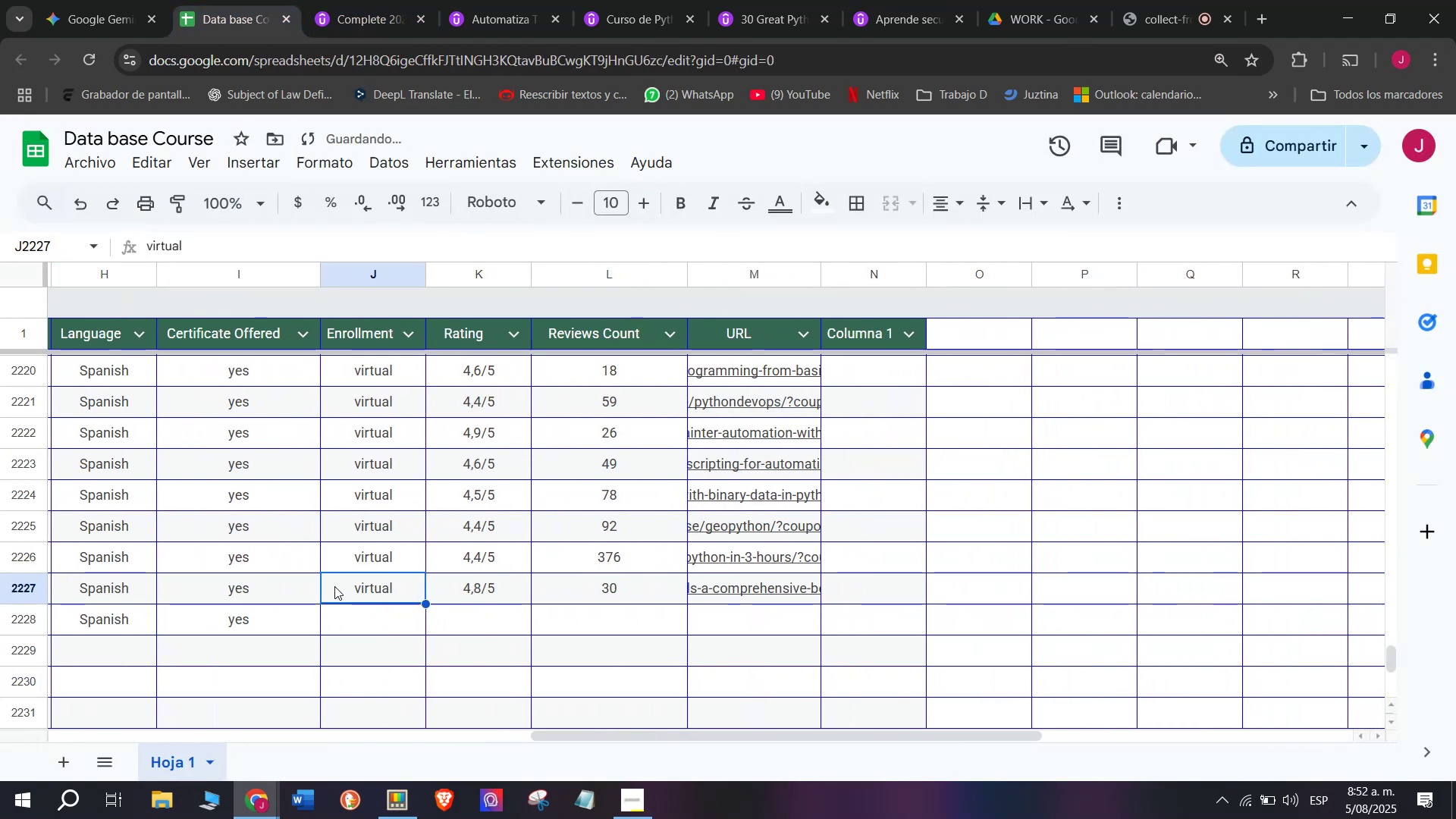 
key(Control+ControlLeft)
 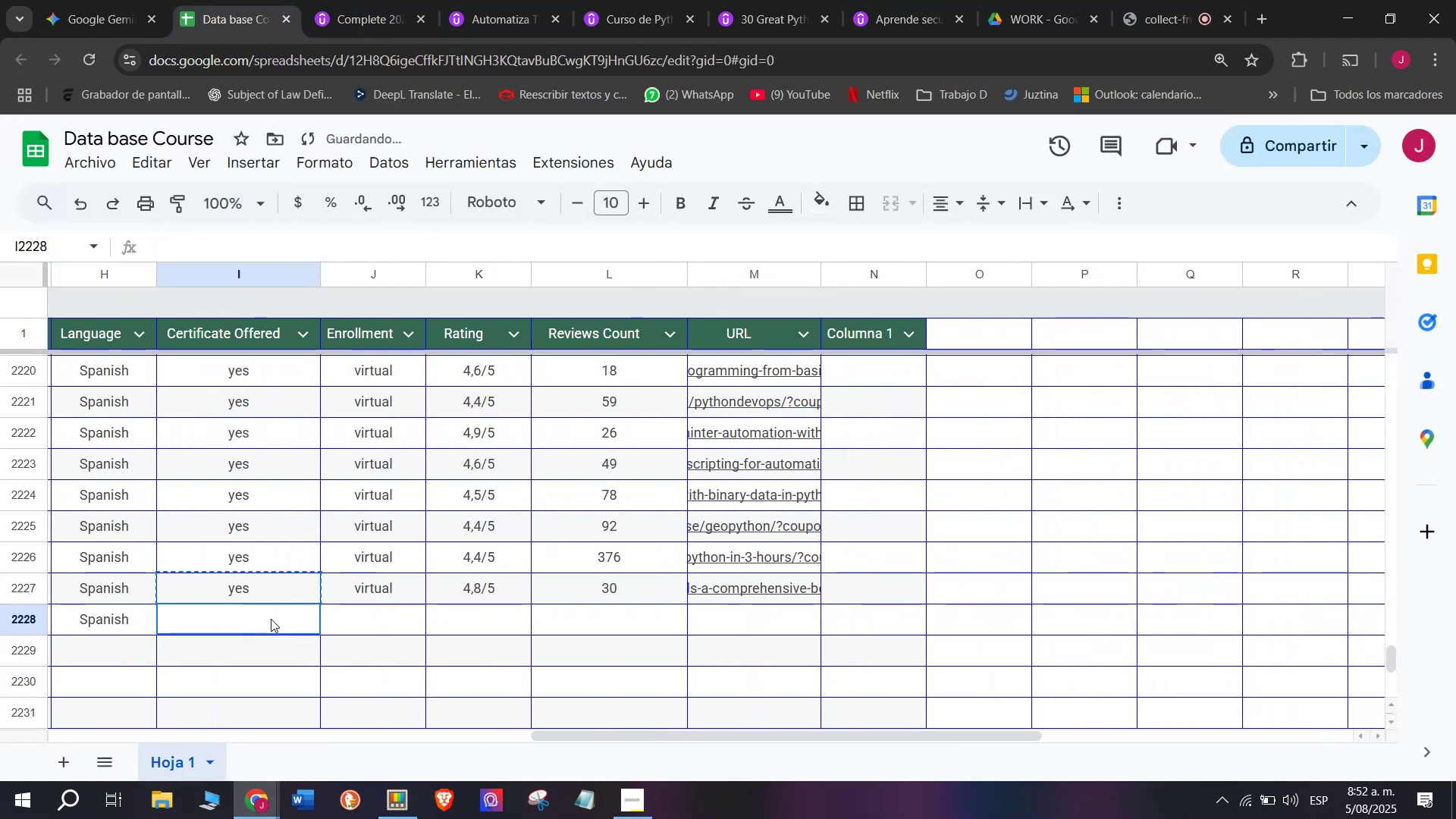 
key(Control+V)
 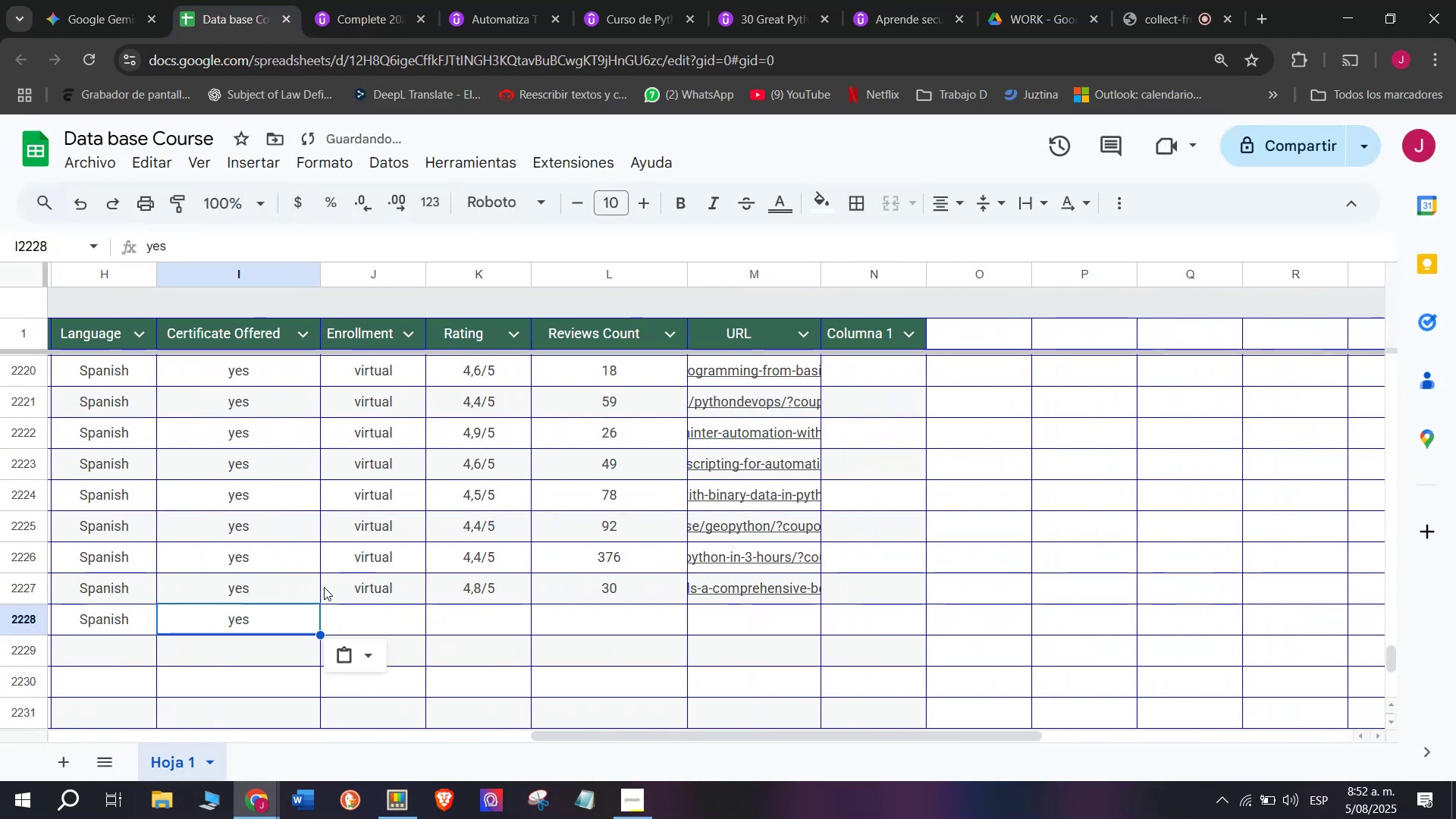 
left_click_drag(start_coordinate=[325, 585], to_coordinate=[330, 584])
 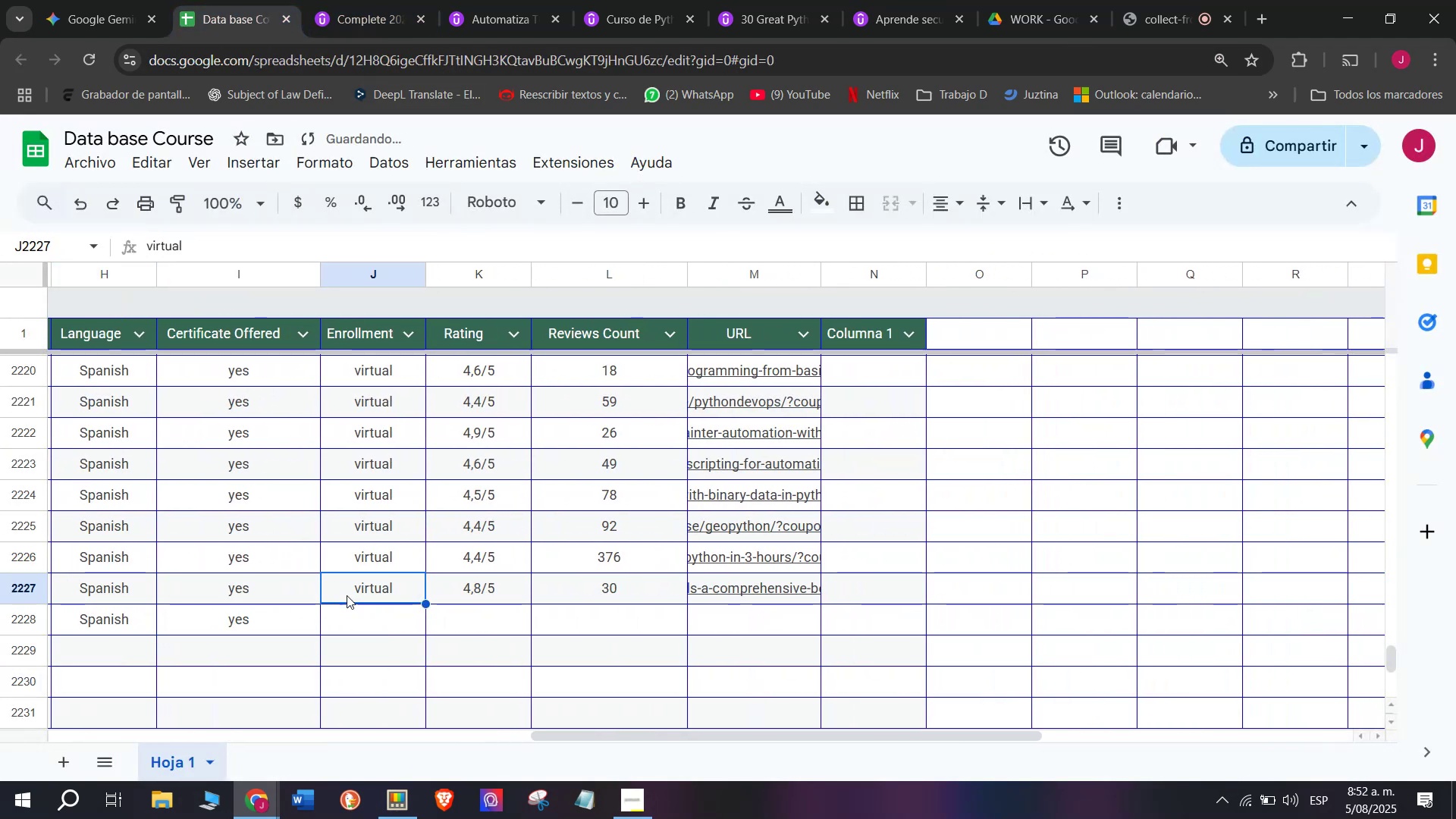 
key(Control+ControlLeft)
 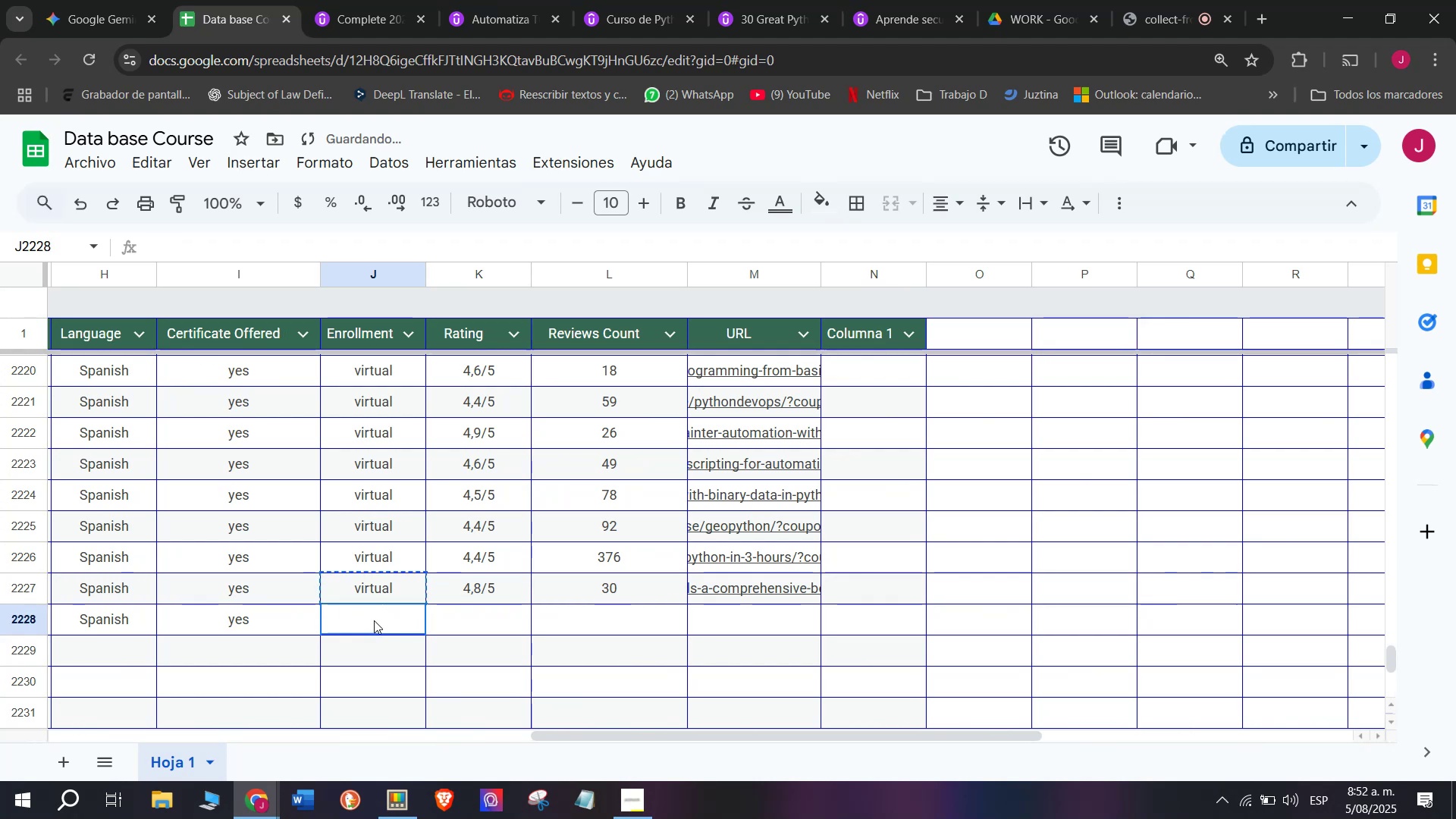 
key(Break)
 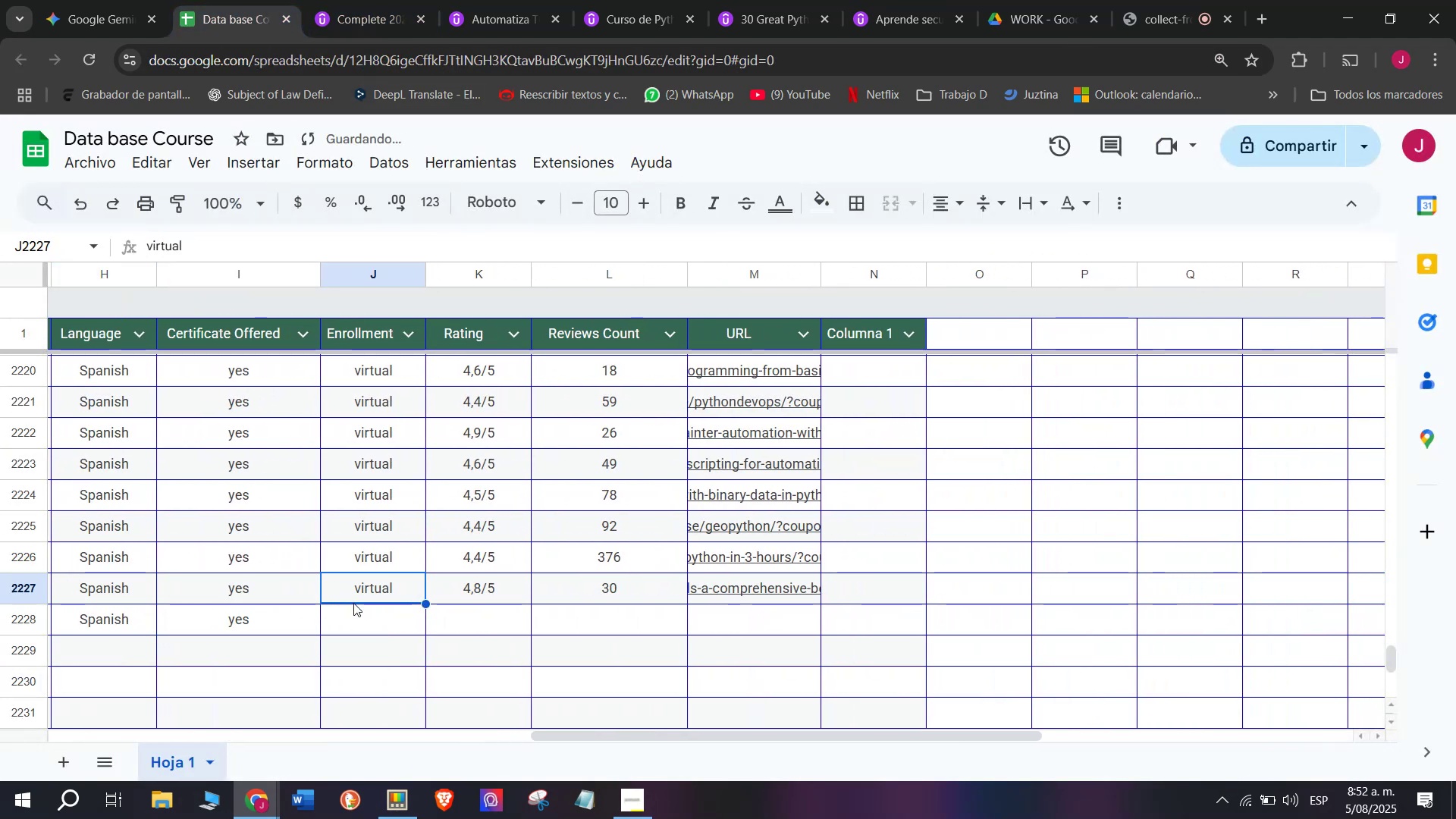 
key(Control+C)
 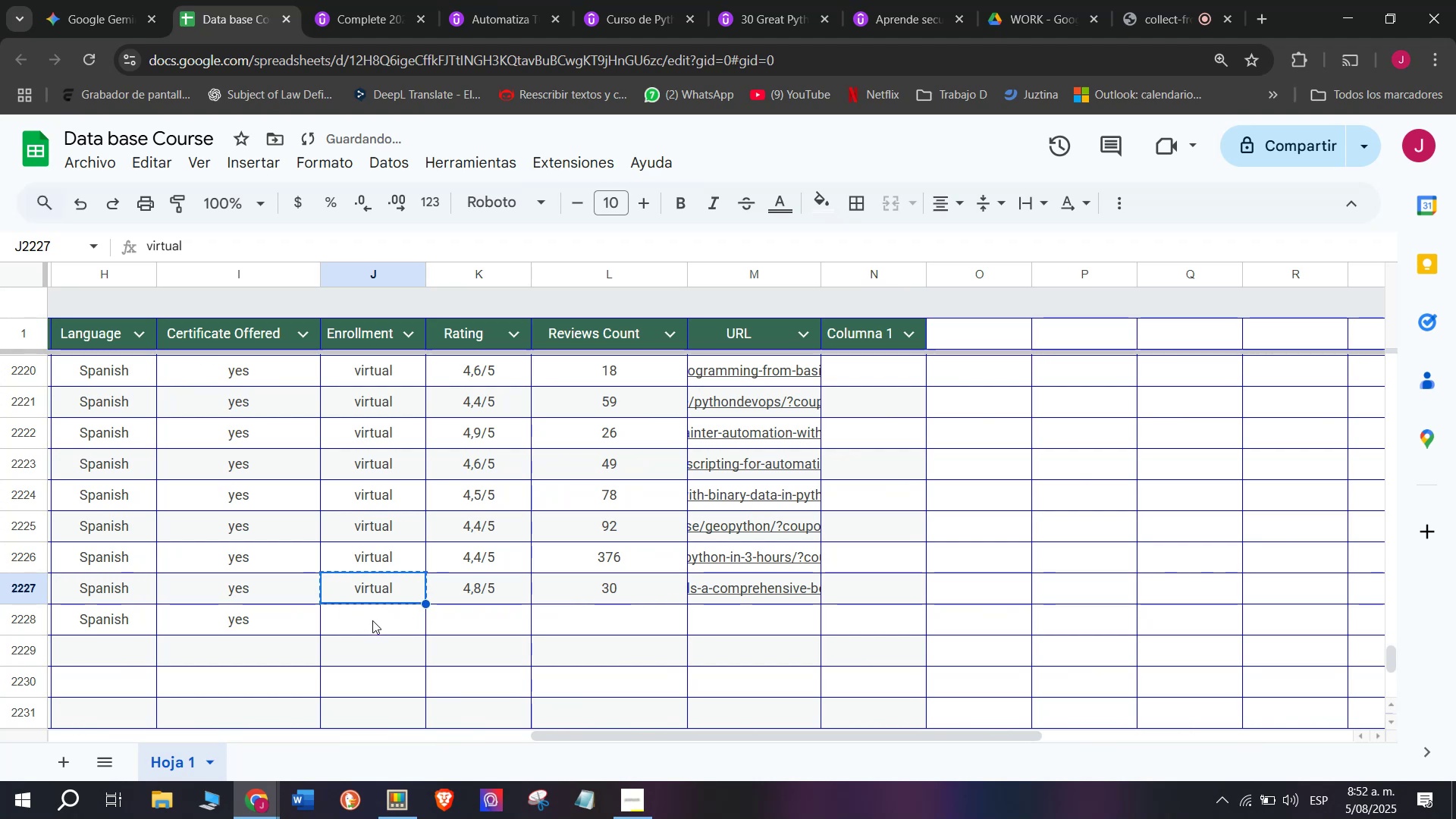 
key(Z)
 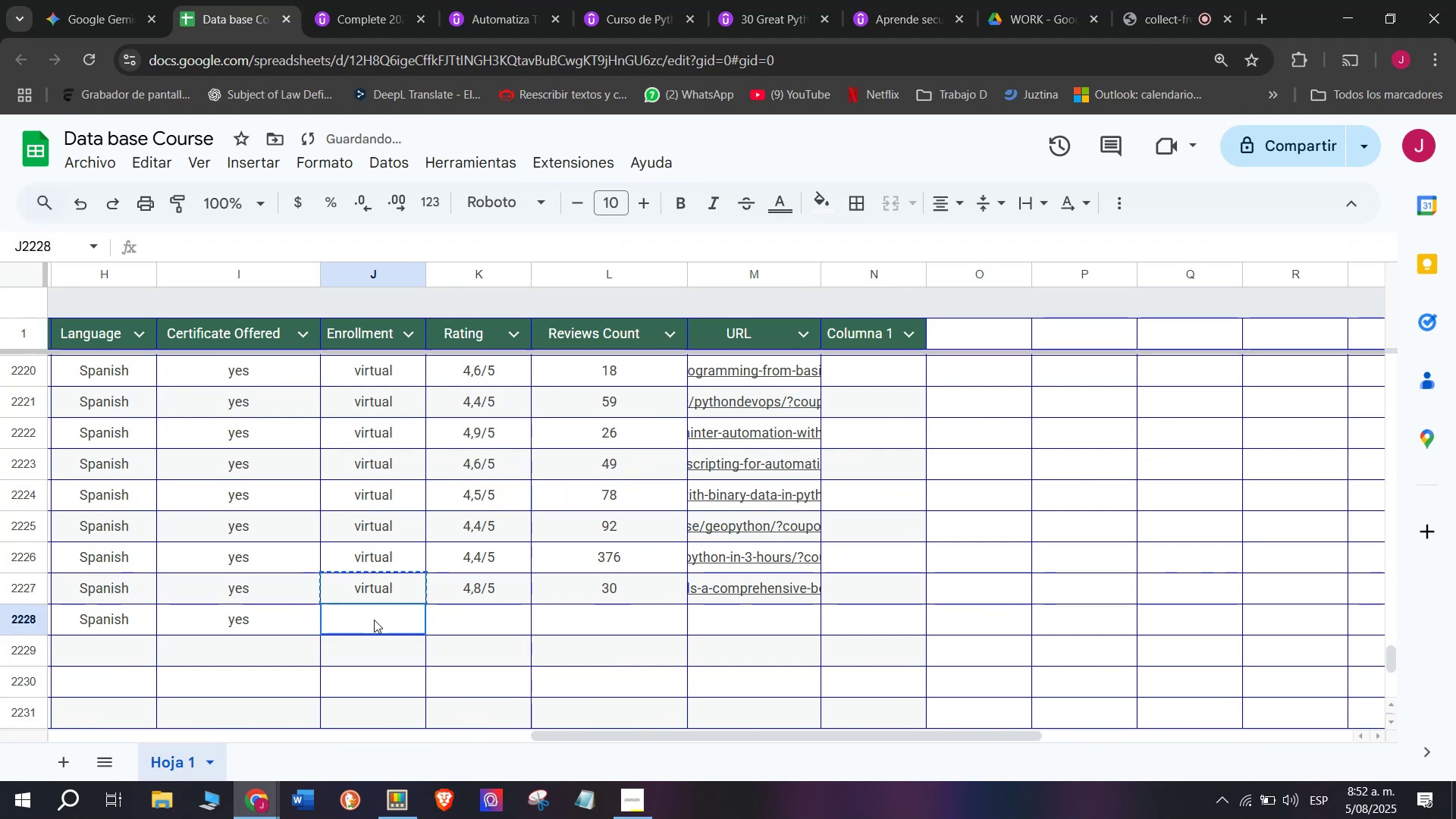 
key(Control+ControlLeft)
 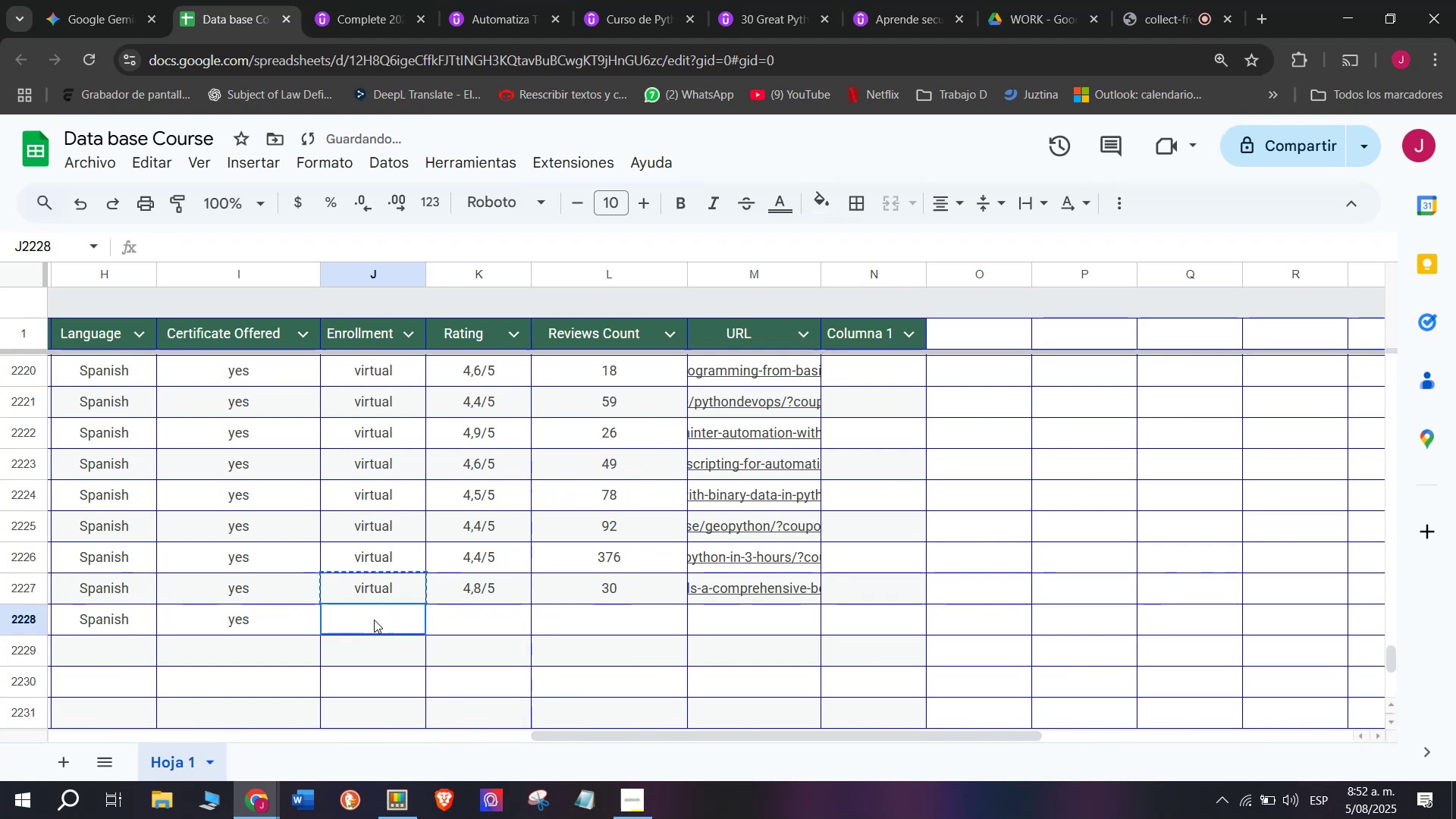 
key(Control+V)
 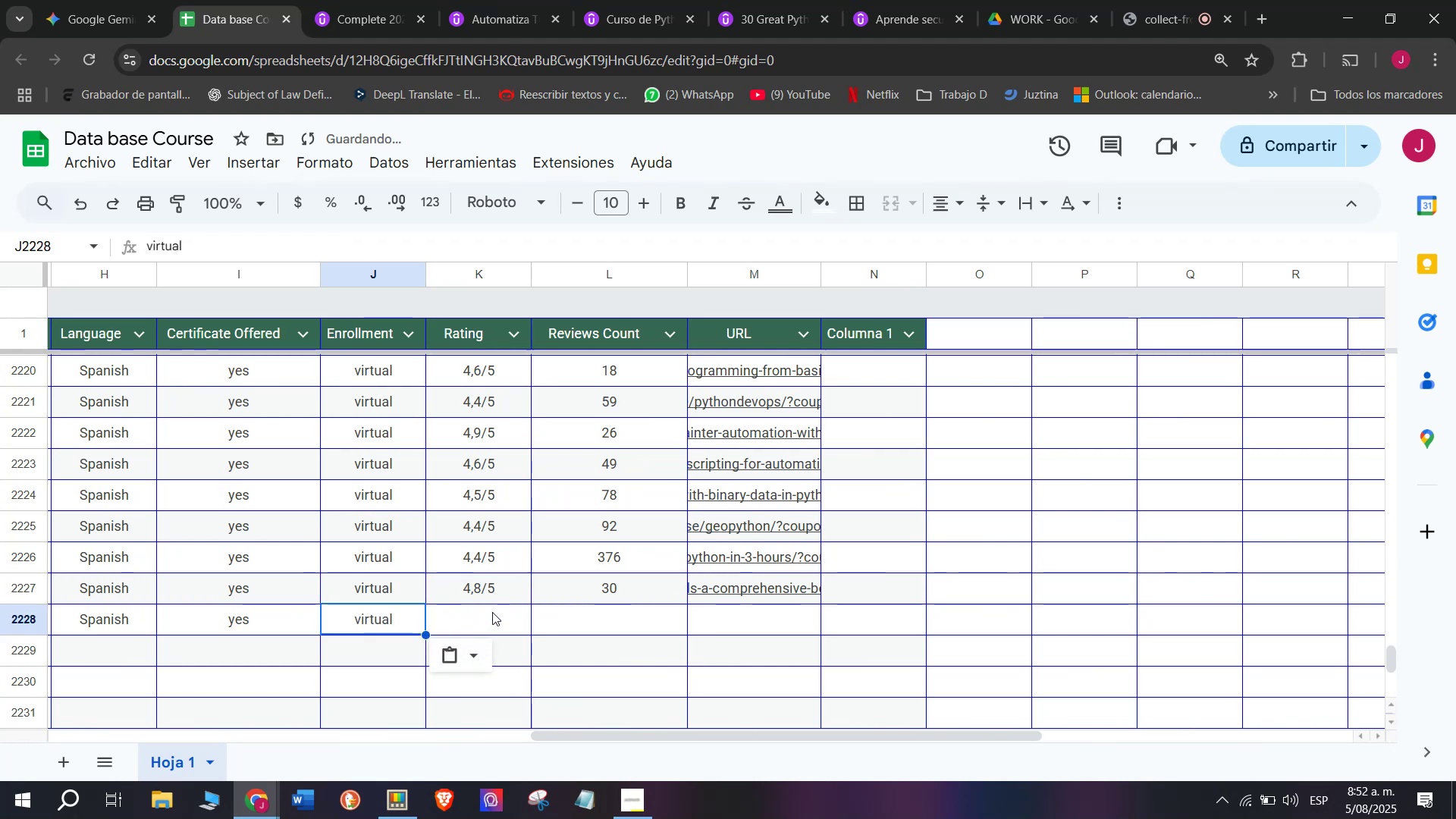 
left_click([500, 604])
 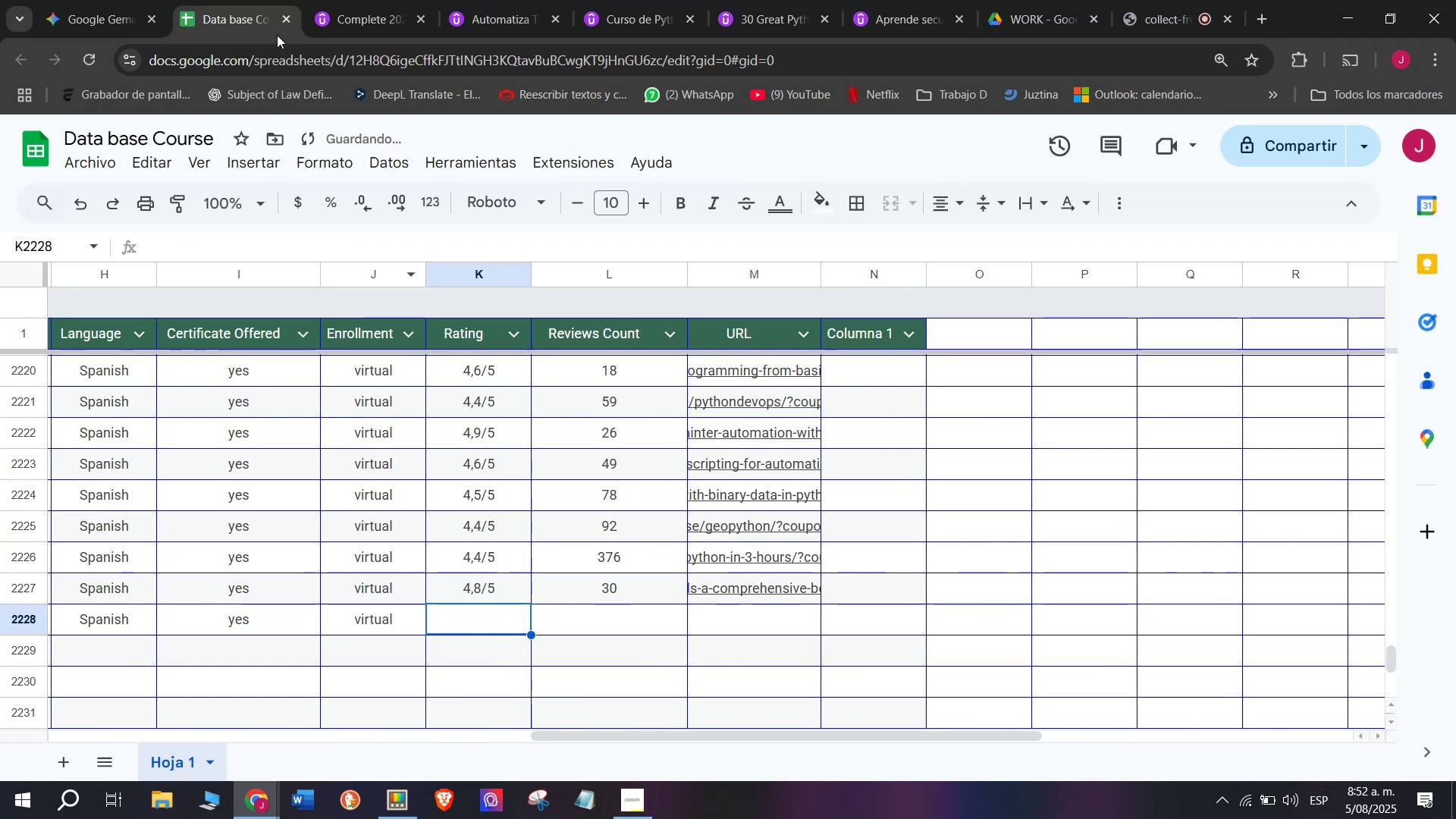 
left_click([355, 0])
 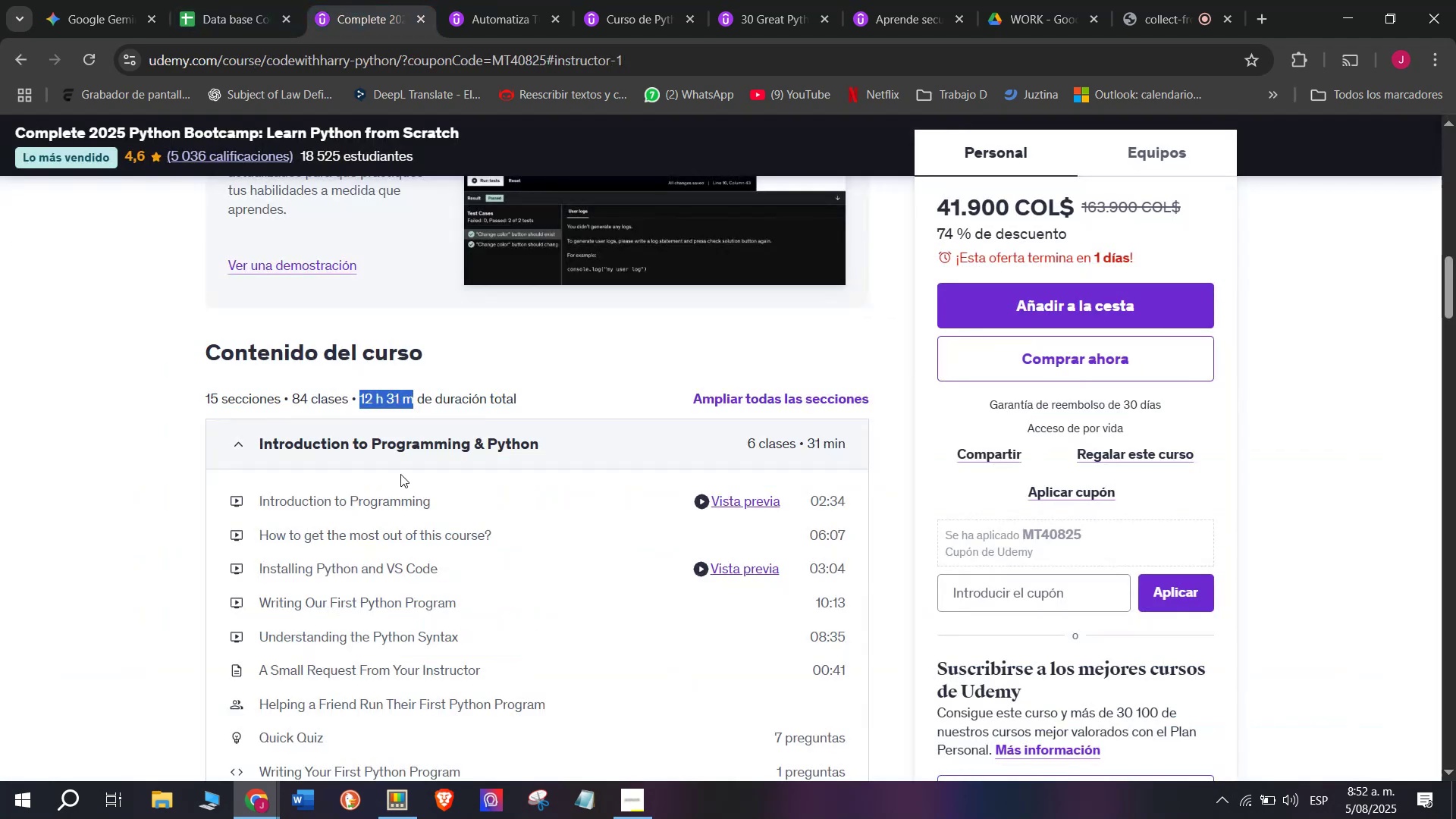 
scroll: coordinate [413, 438], scroll_direction: up, amount: 5.0
 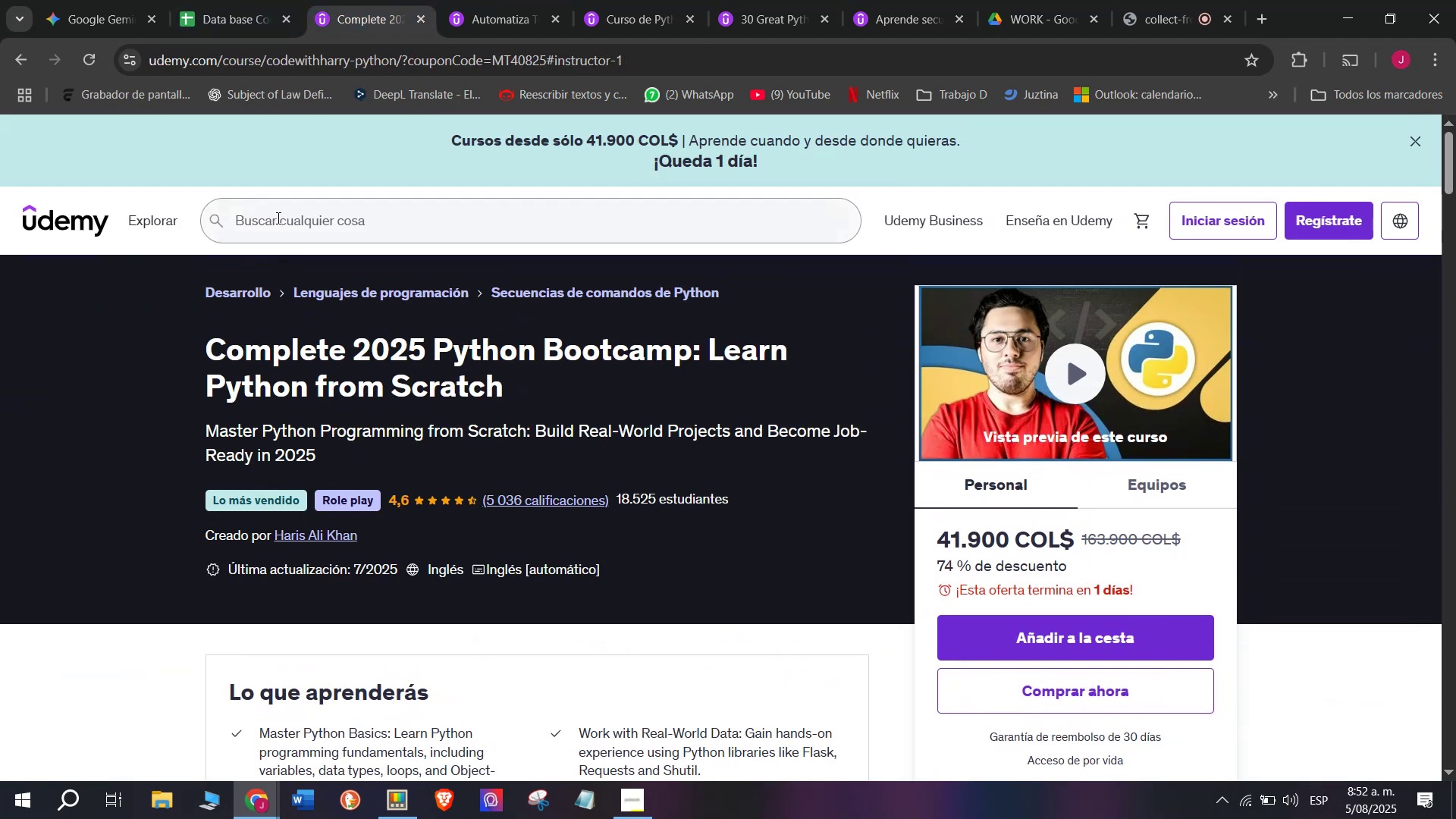 
scroll: coordinate [455, 314], scroll_direction: down, amount: 3.0
 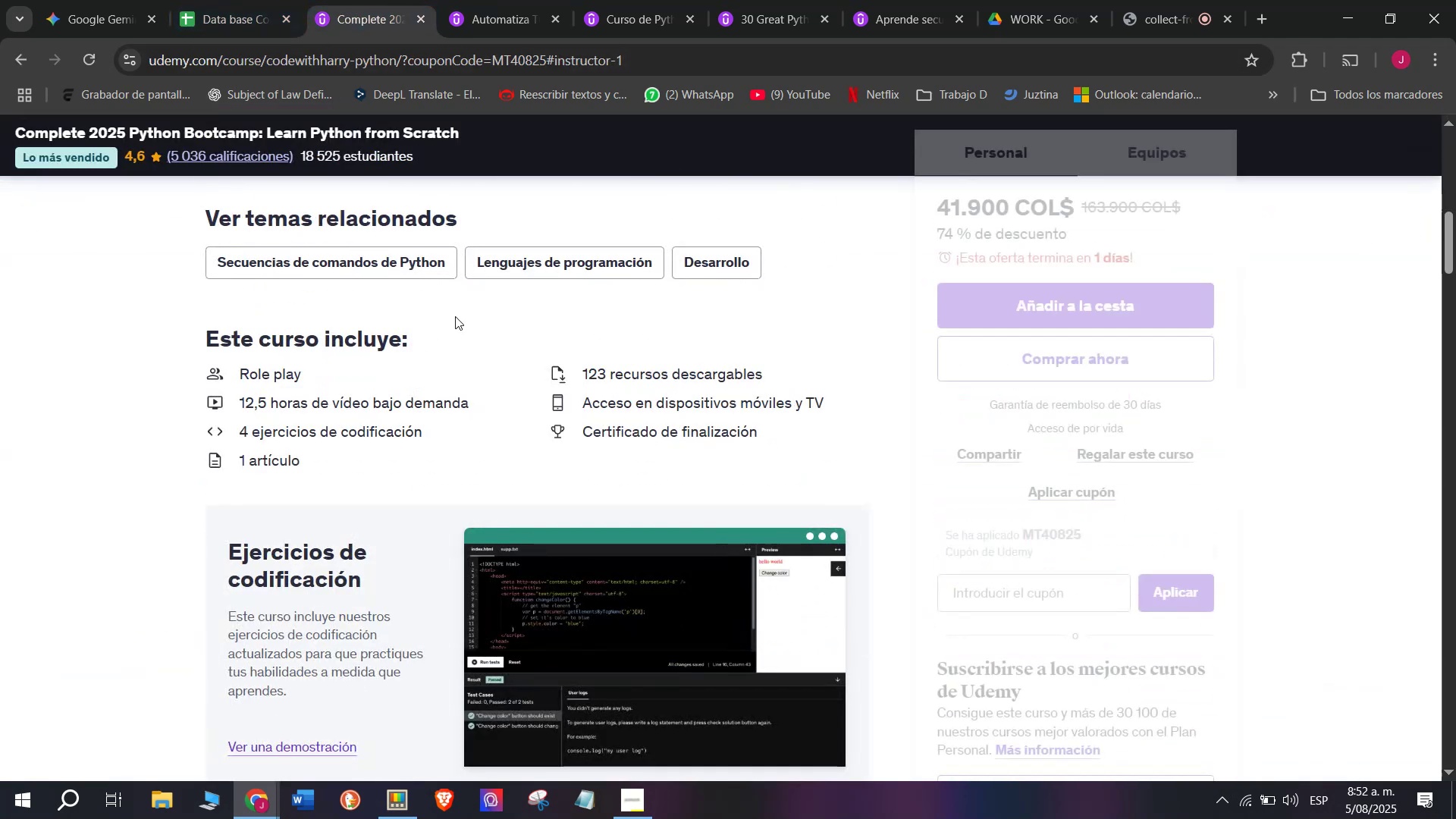 
scroll: coordinate [385, 430], scroll_direction: up, amount: 3.0
 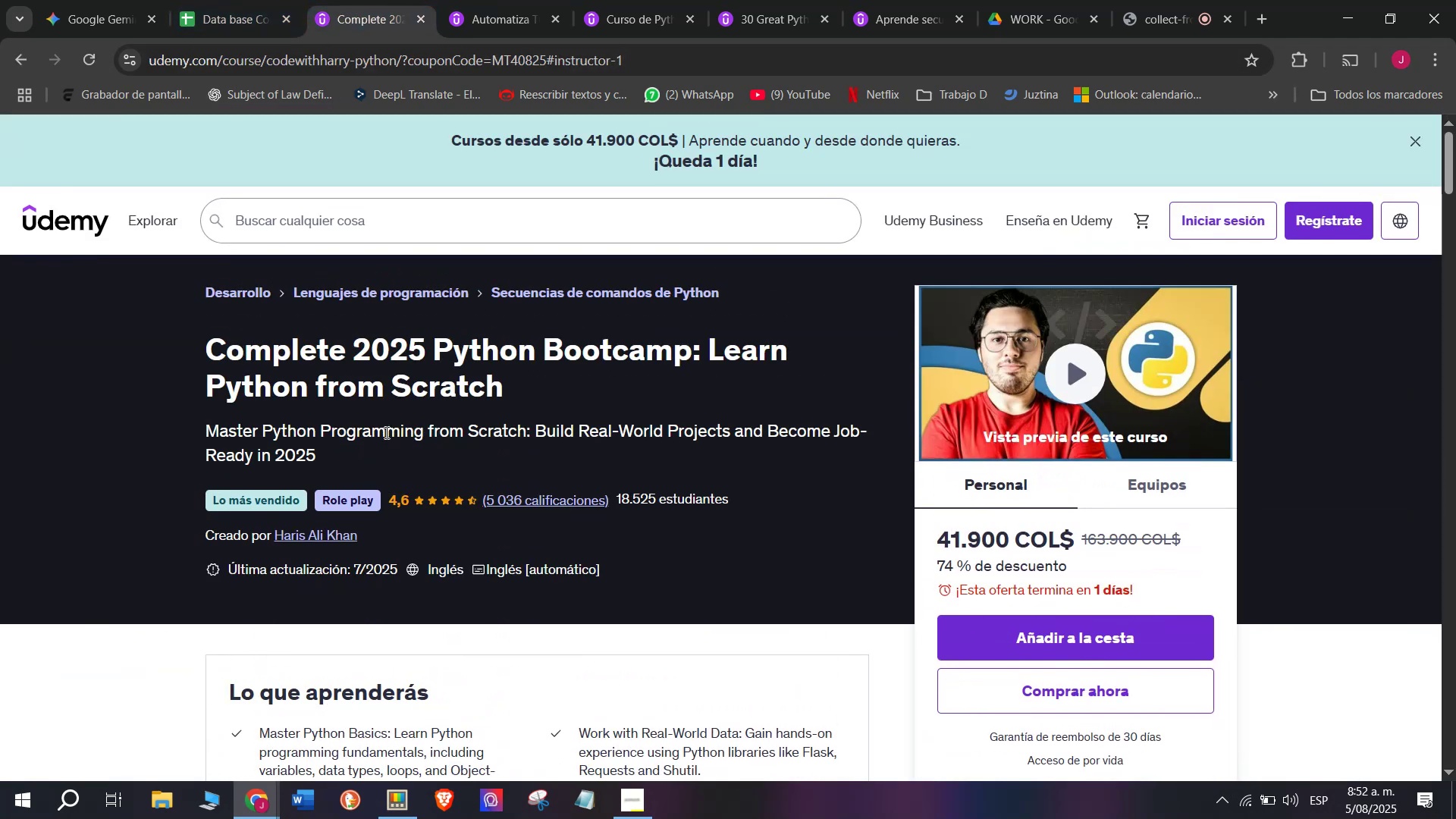 
scroll: coordinate [384, 431], scroll_direction: down, amount: 5.0
 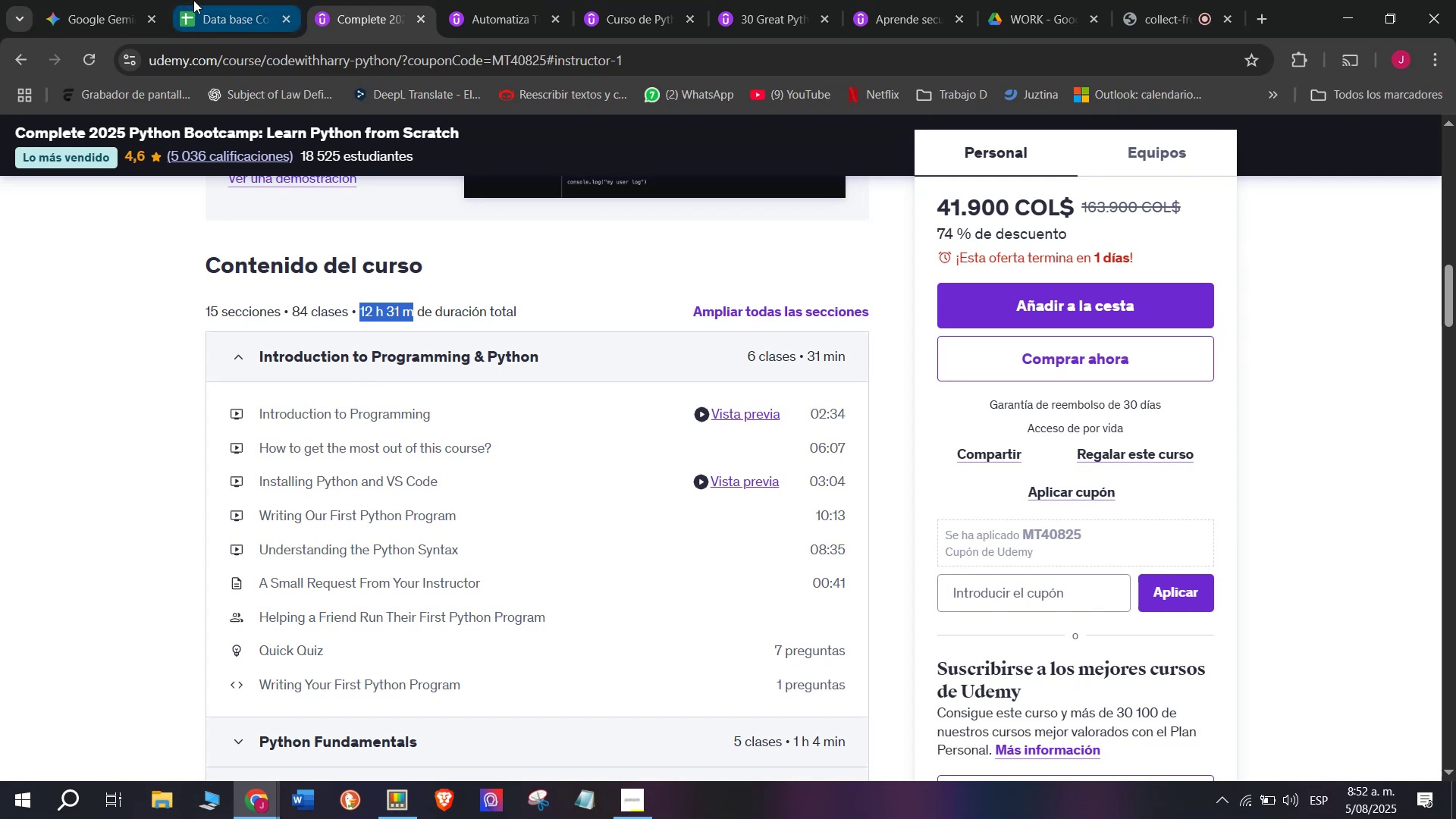 
left_click([193, 0])
 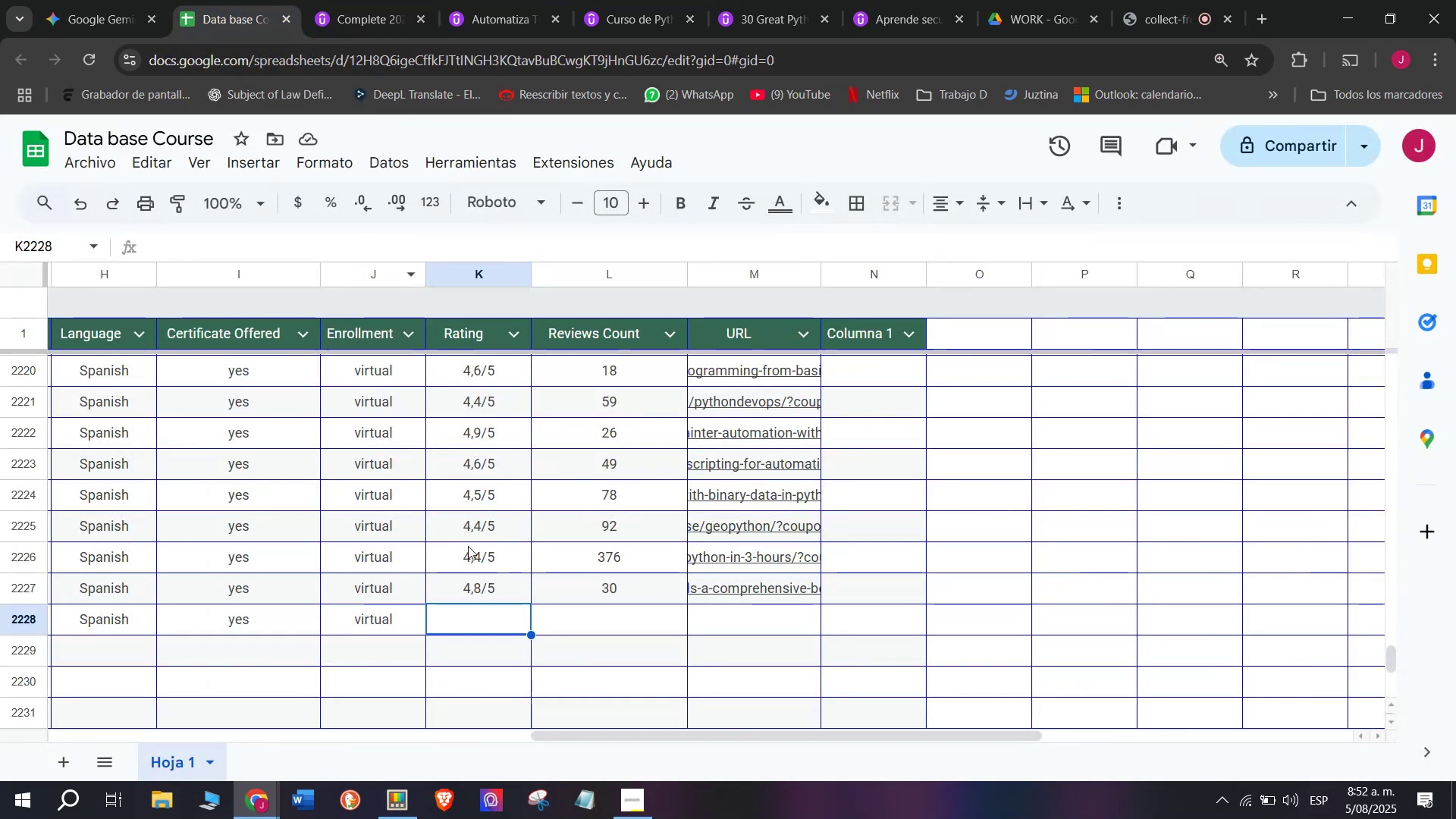 
left_click([363, 0])
 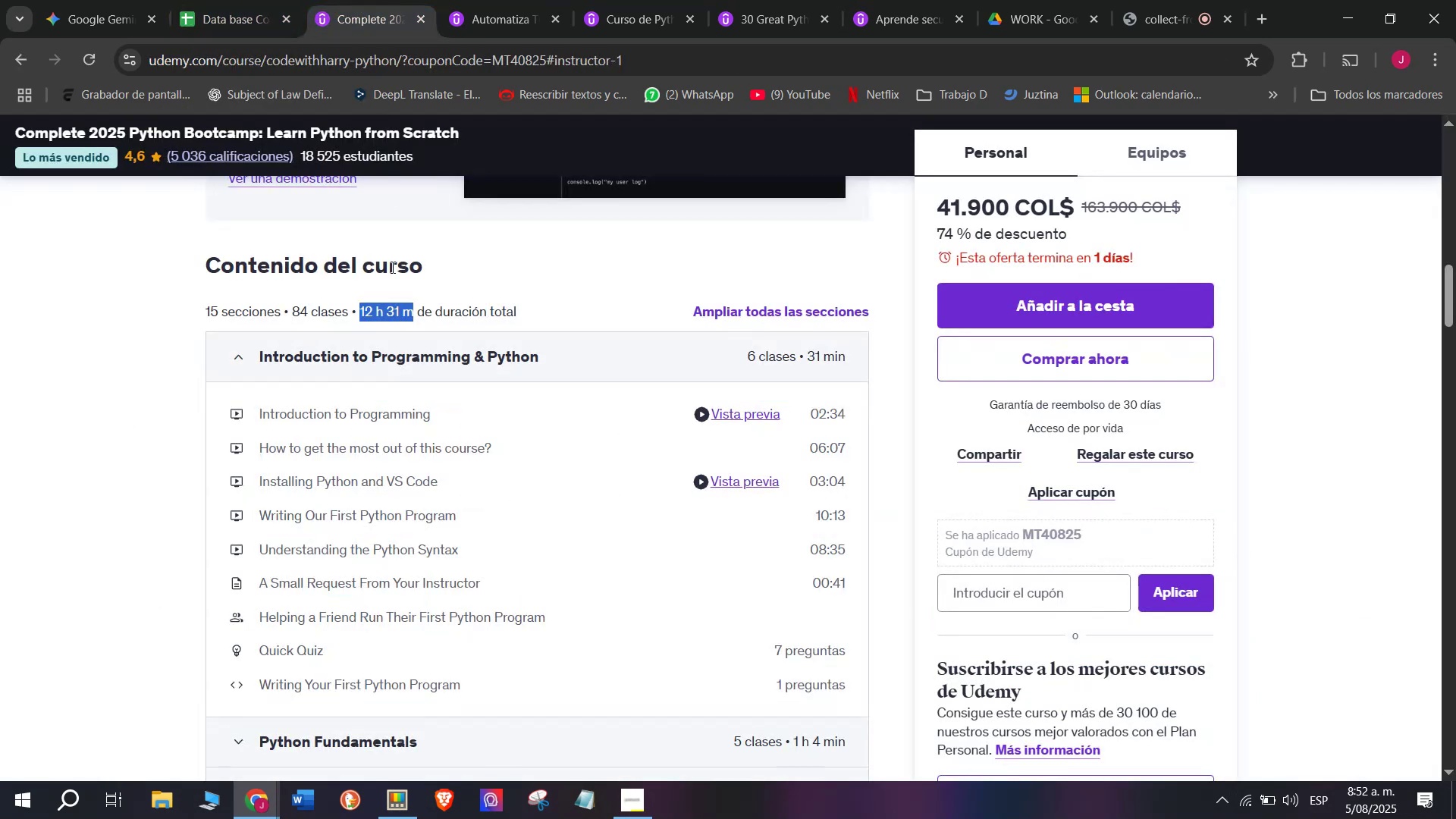 
scroll: coordinate [402, 372], scroll_direction: up, amount: 6.0
 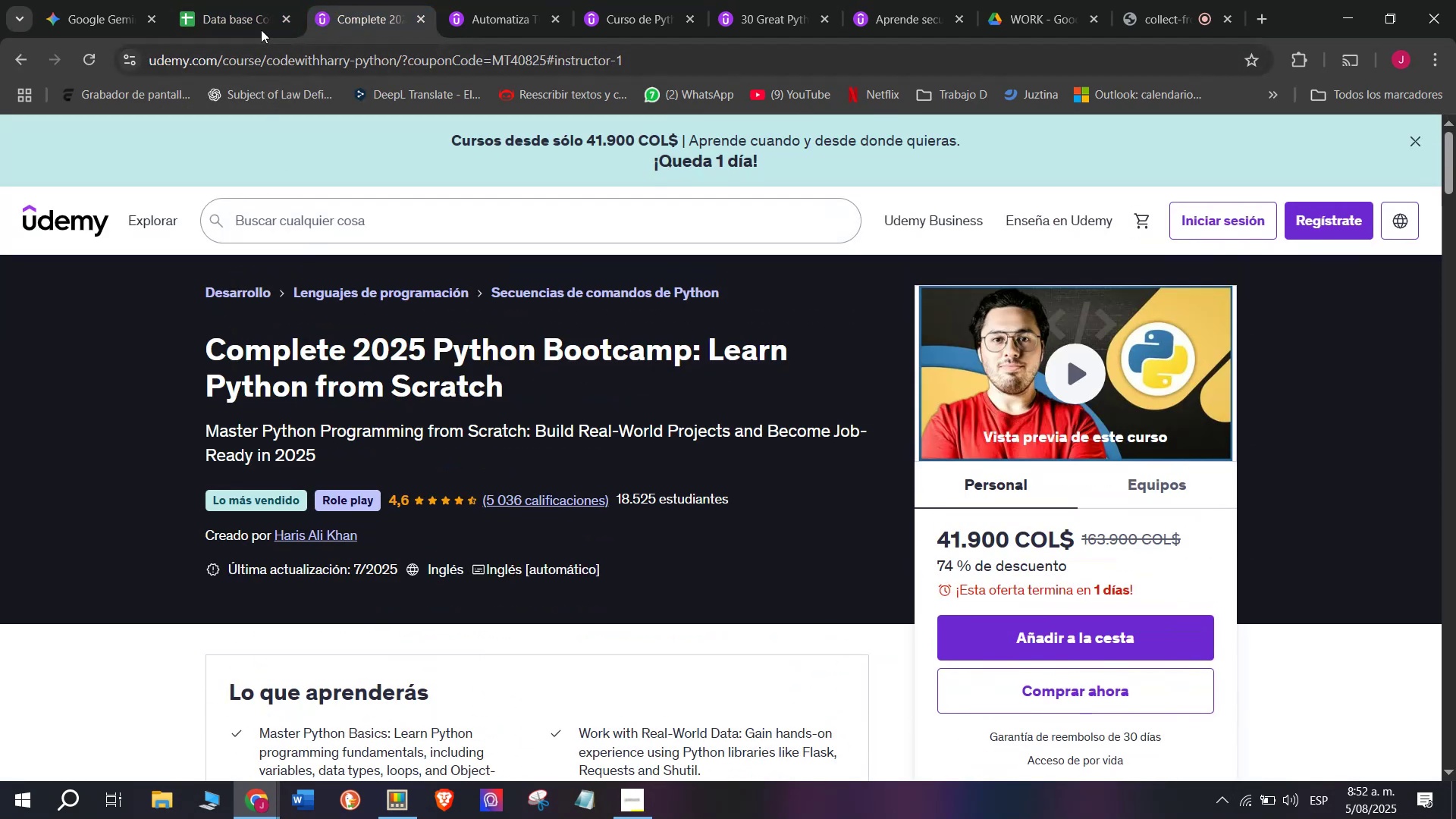 
left_click([234, 0])
 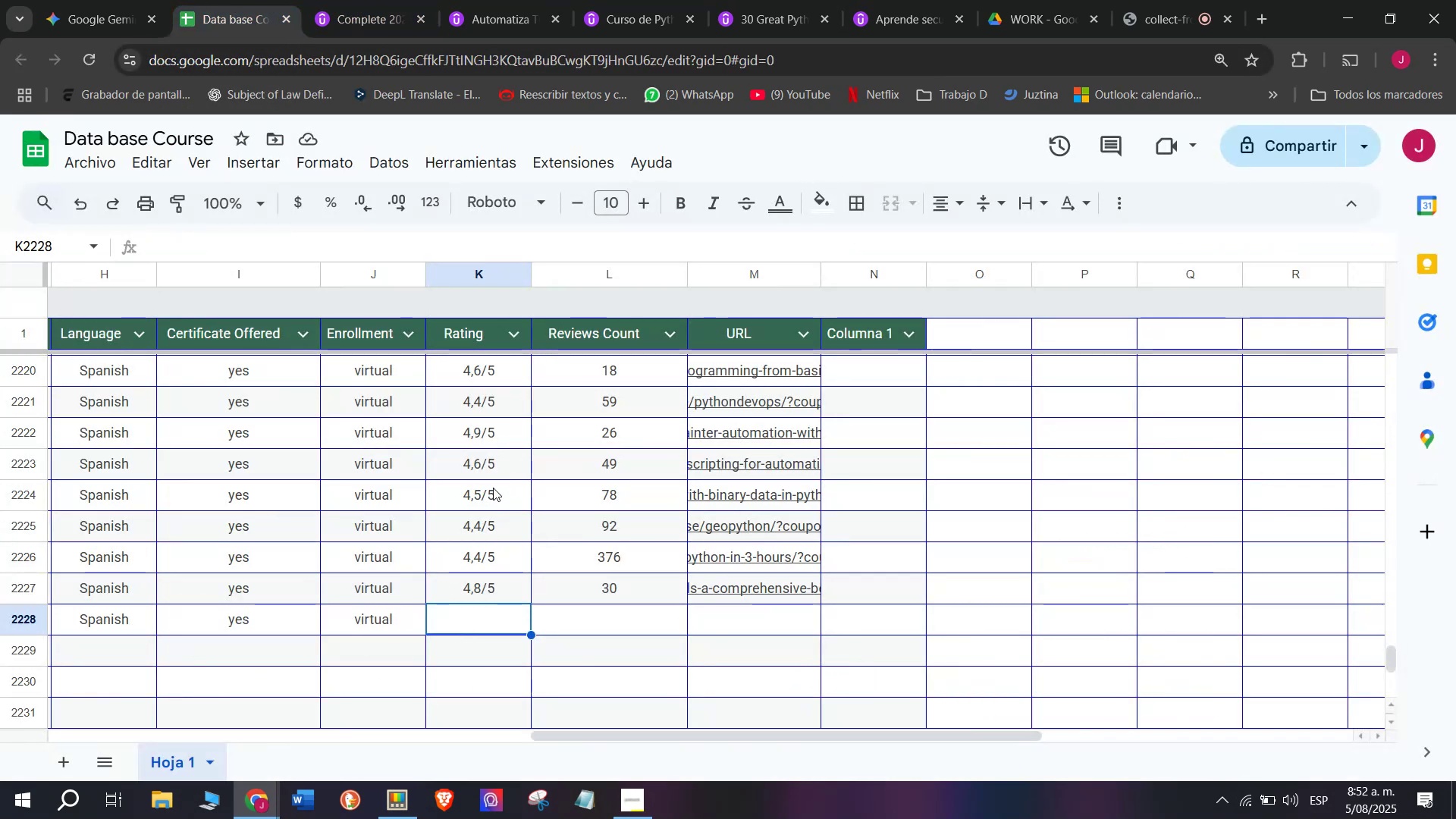 
key(Break)
 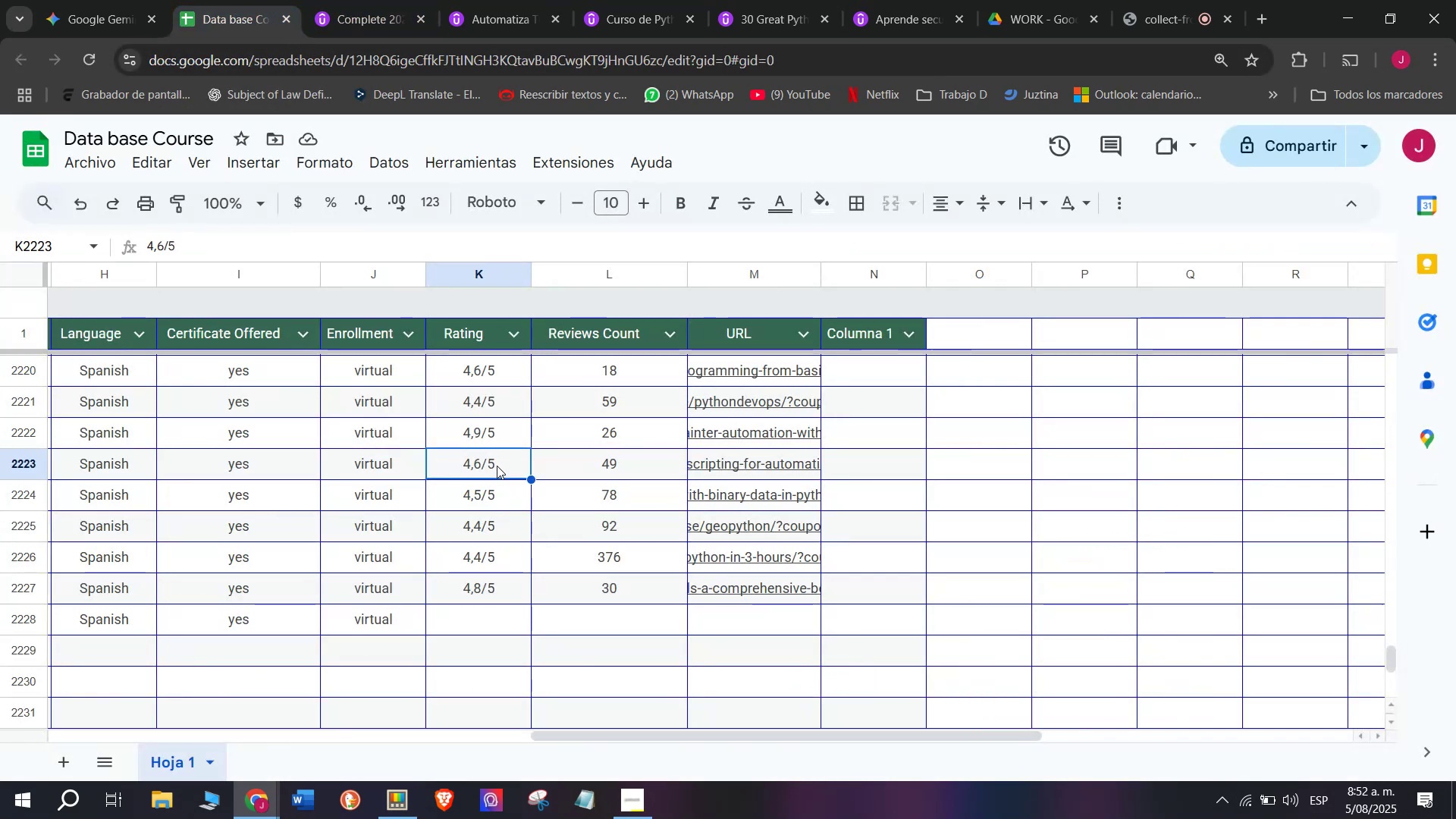 
key(Control+ControlLeft)
 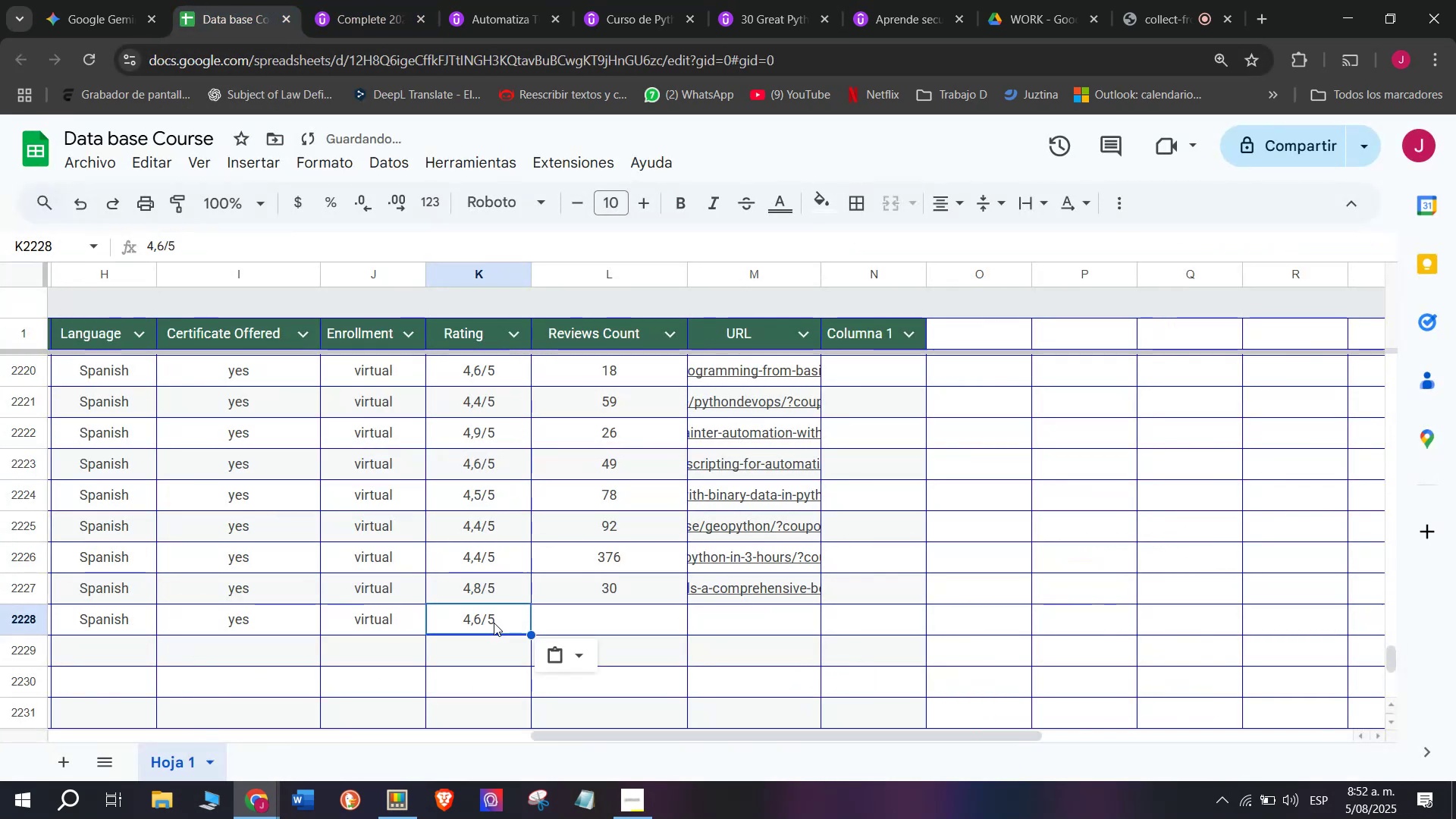 
key(Control+C)
 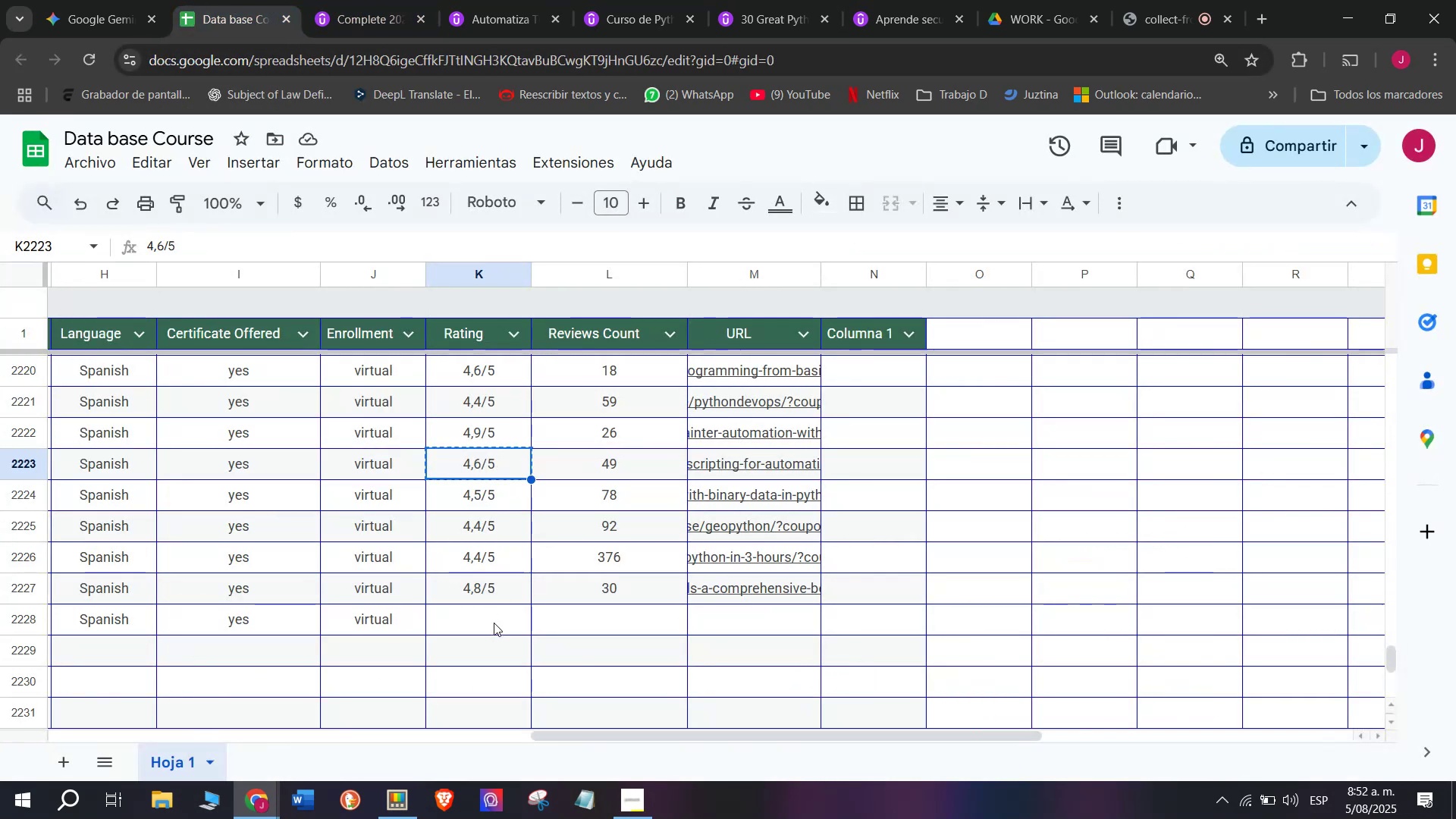 
left_click([494, 622])
 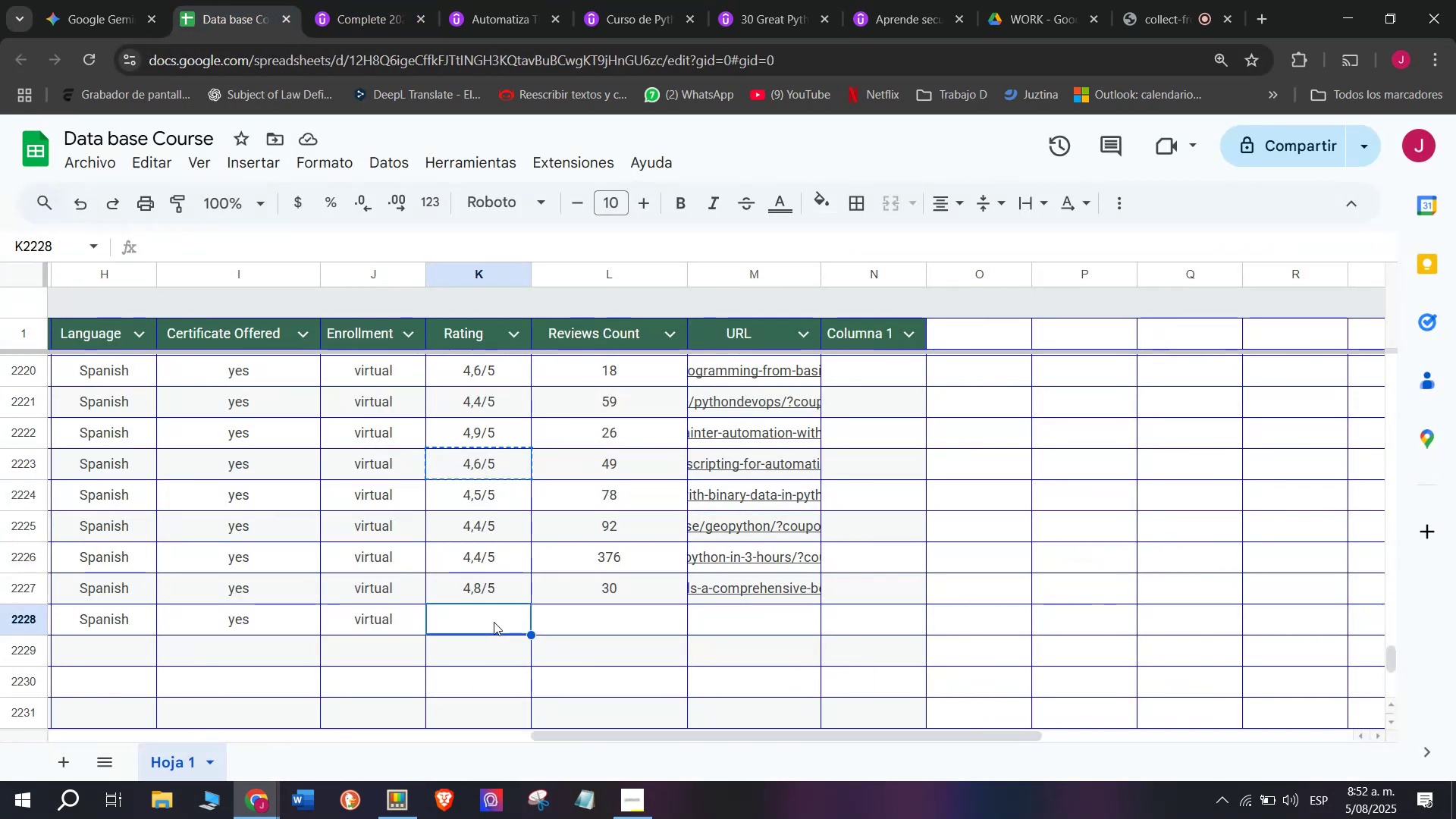 
key(Z)
 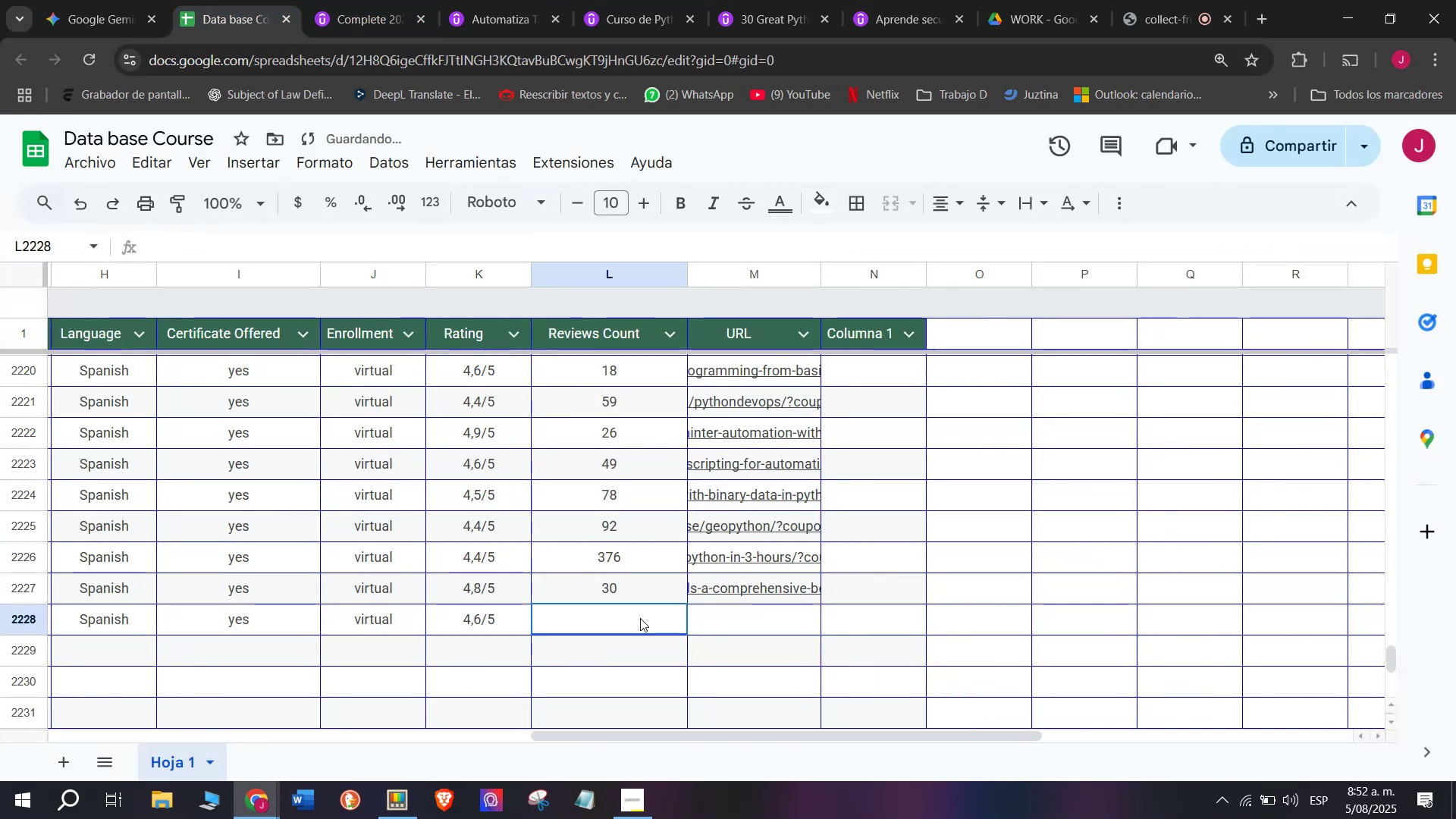 
key(Control+ControlLeft)
 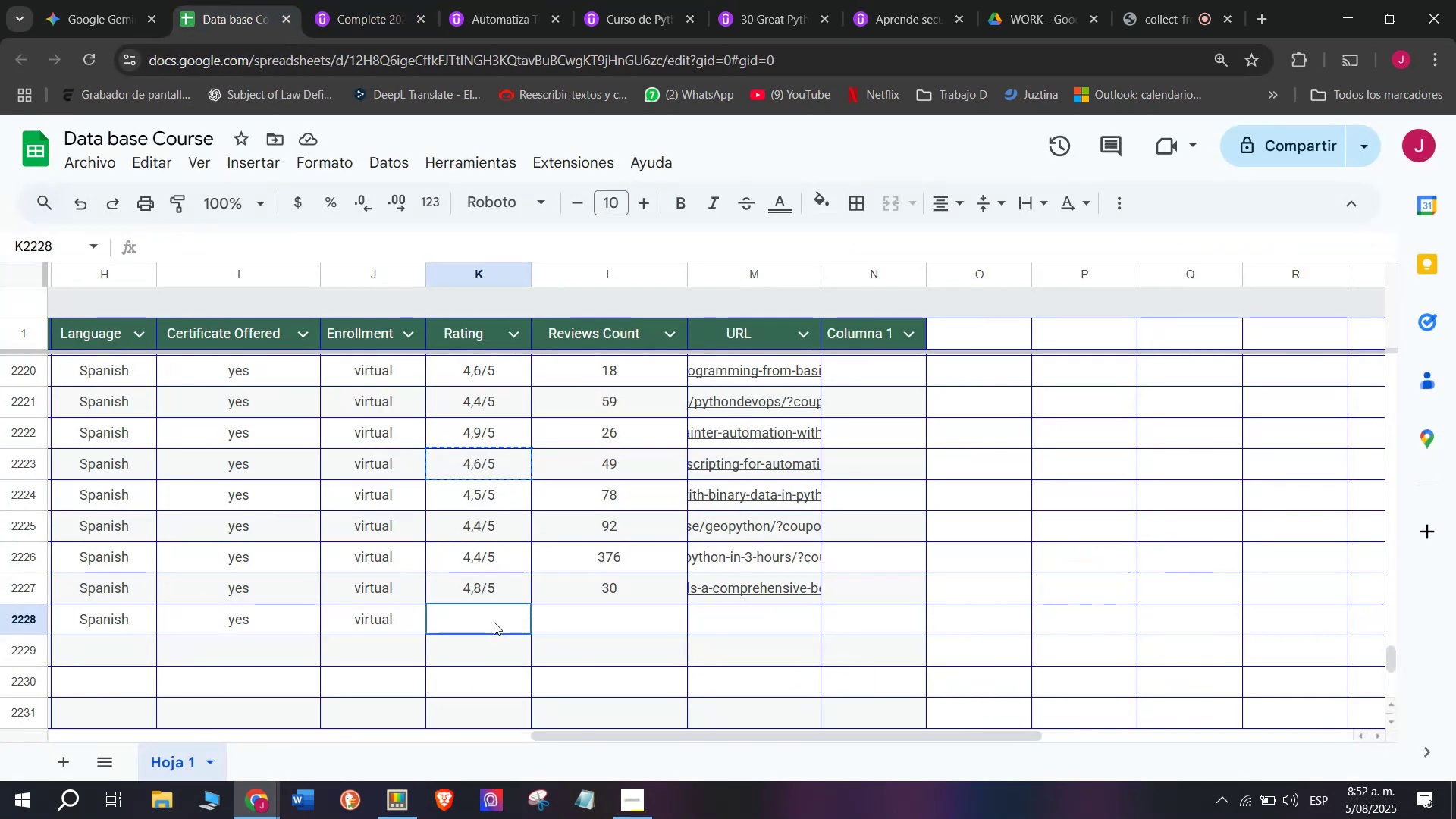 
key(Control+V)
 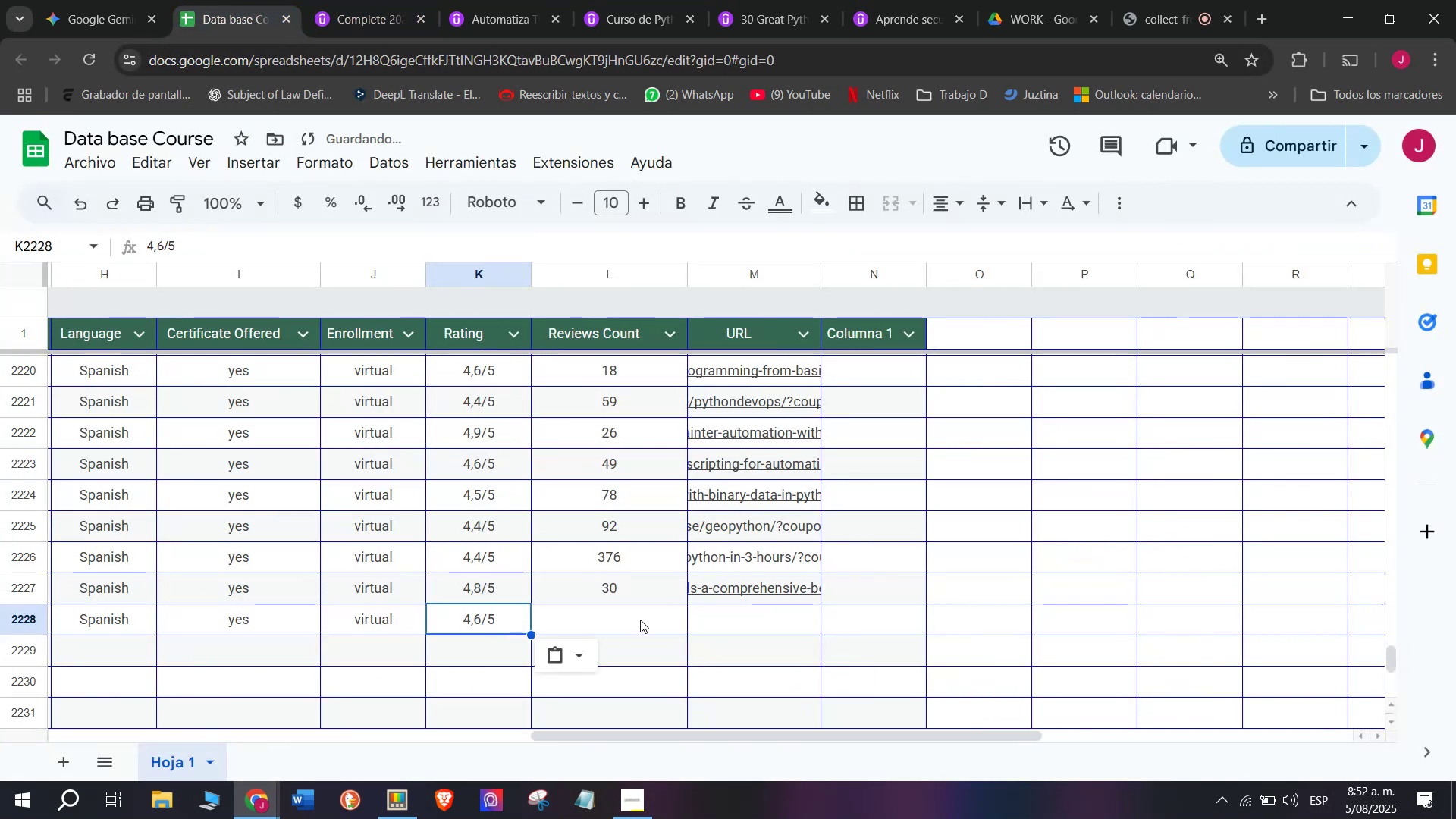 
double_click([640, 618])
 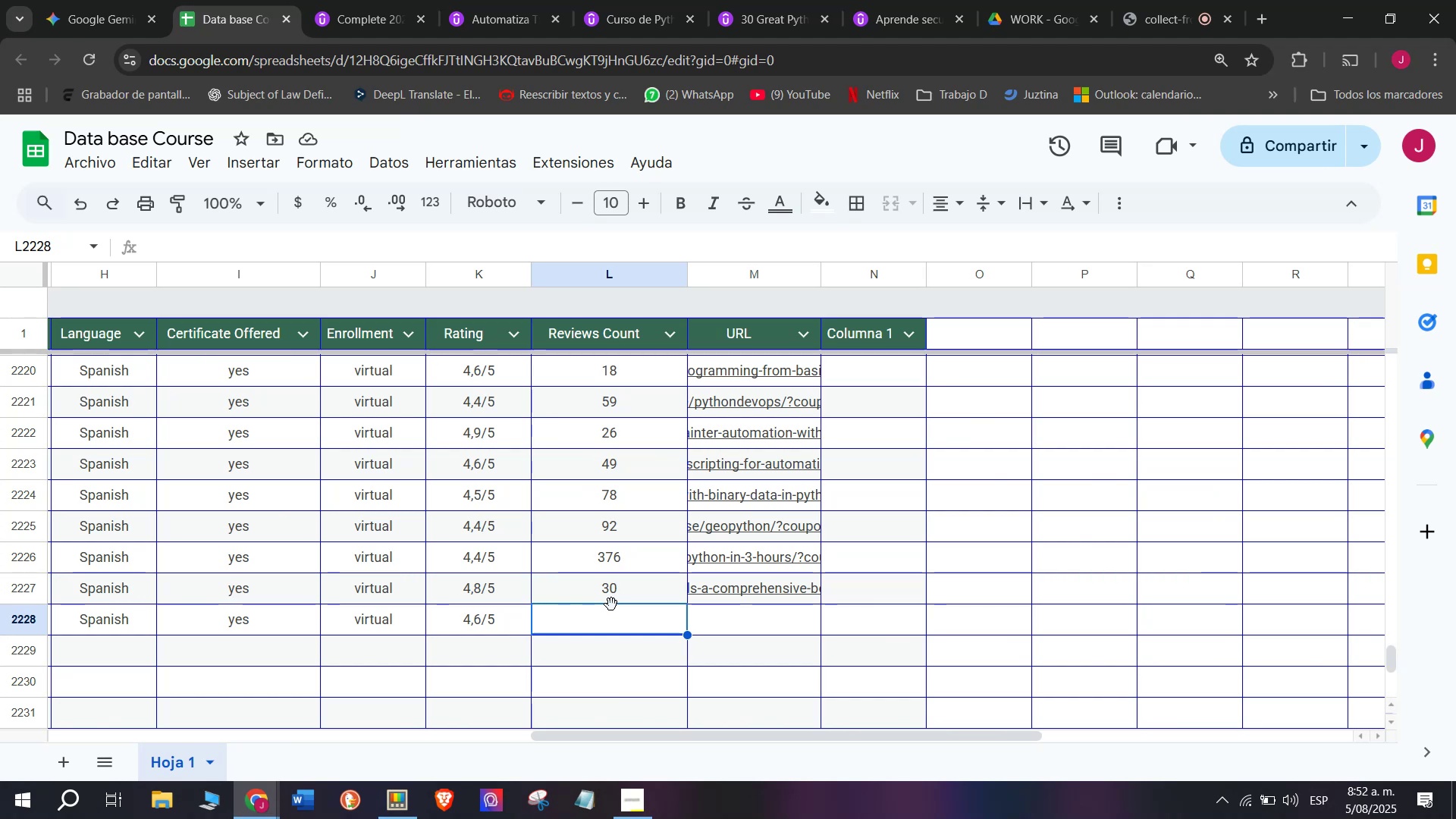 
wait(17.49)
 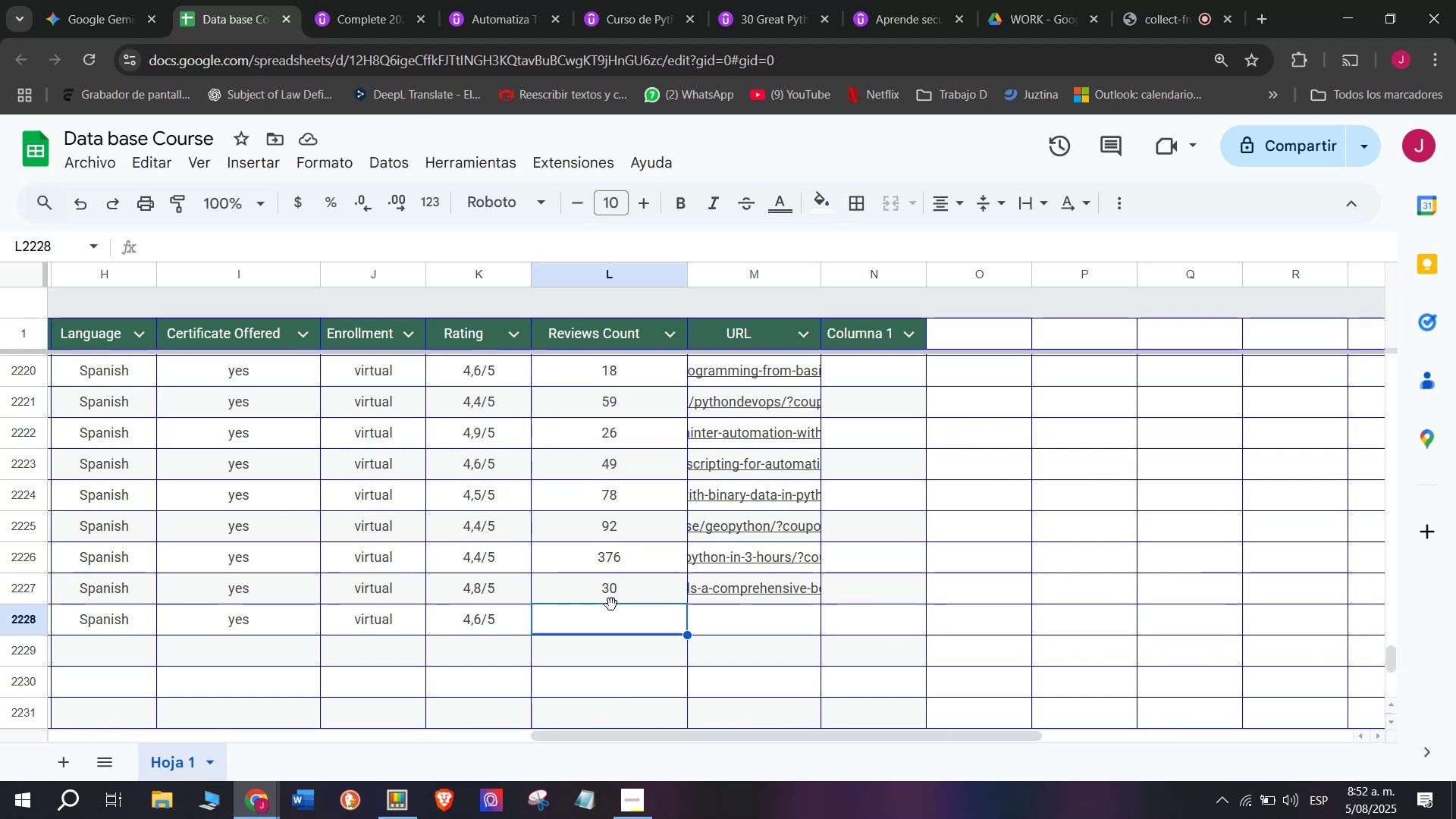 
left_click([331, 0])
 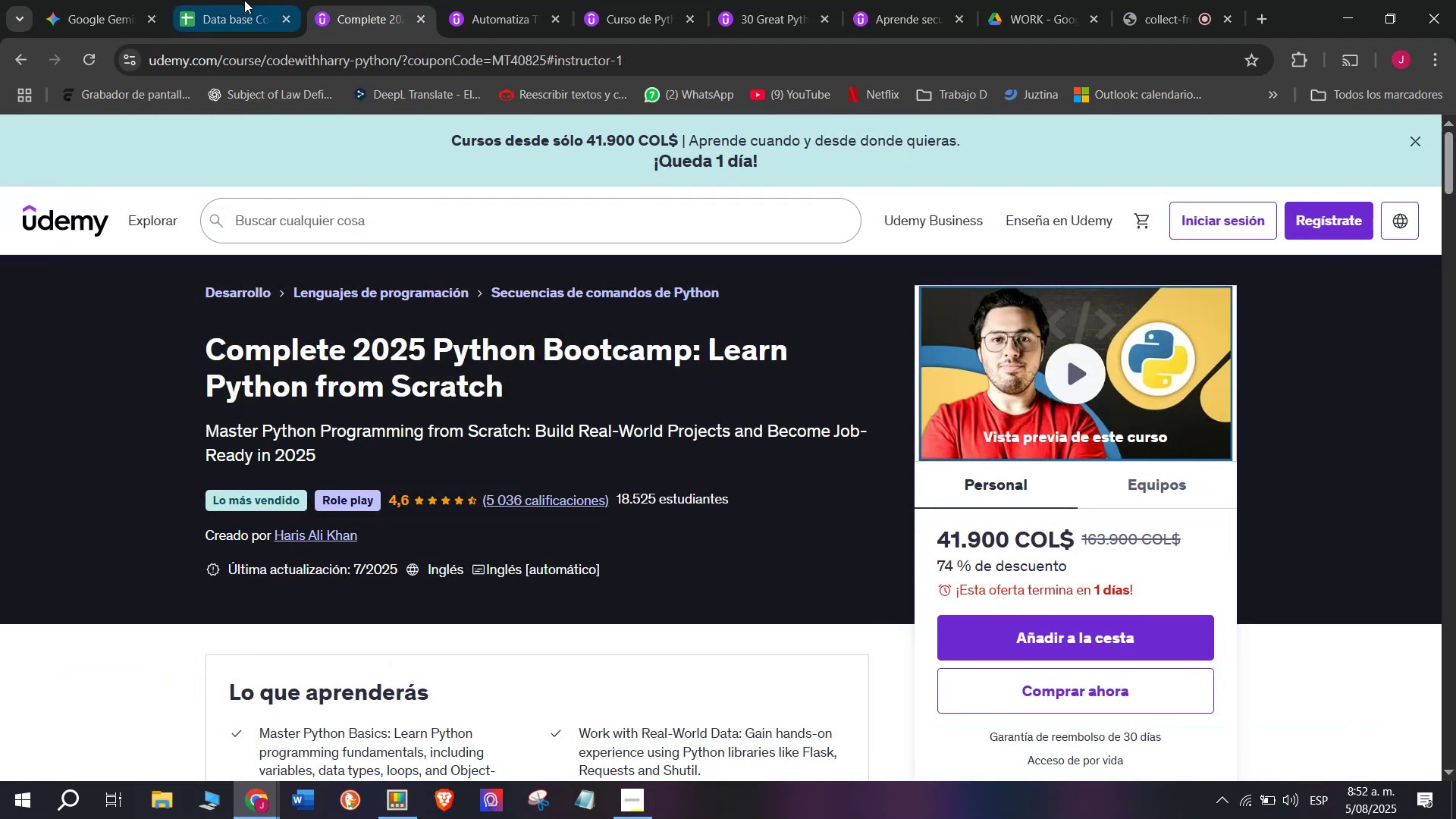 
left_click([240, 0])
 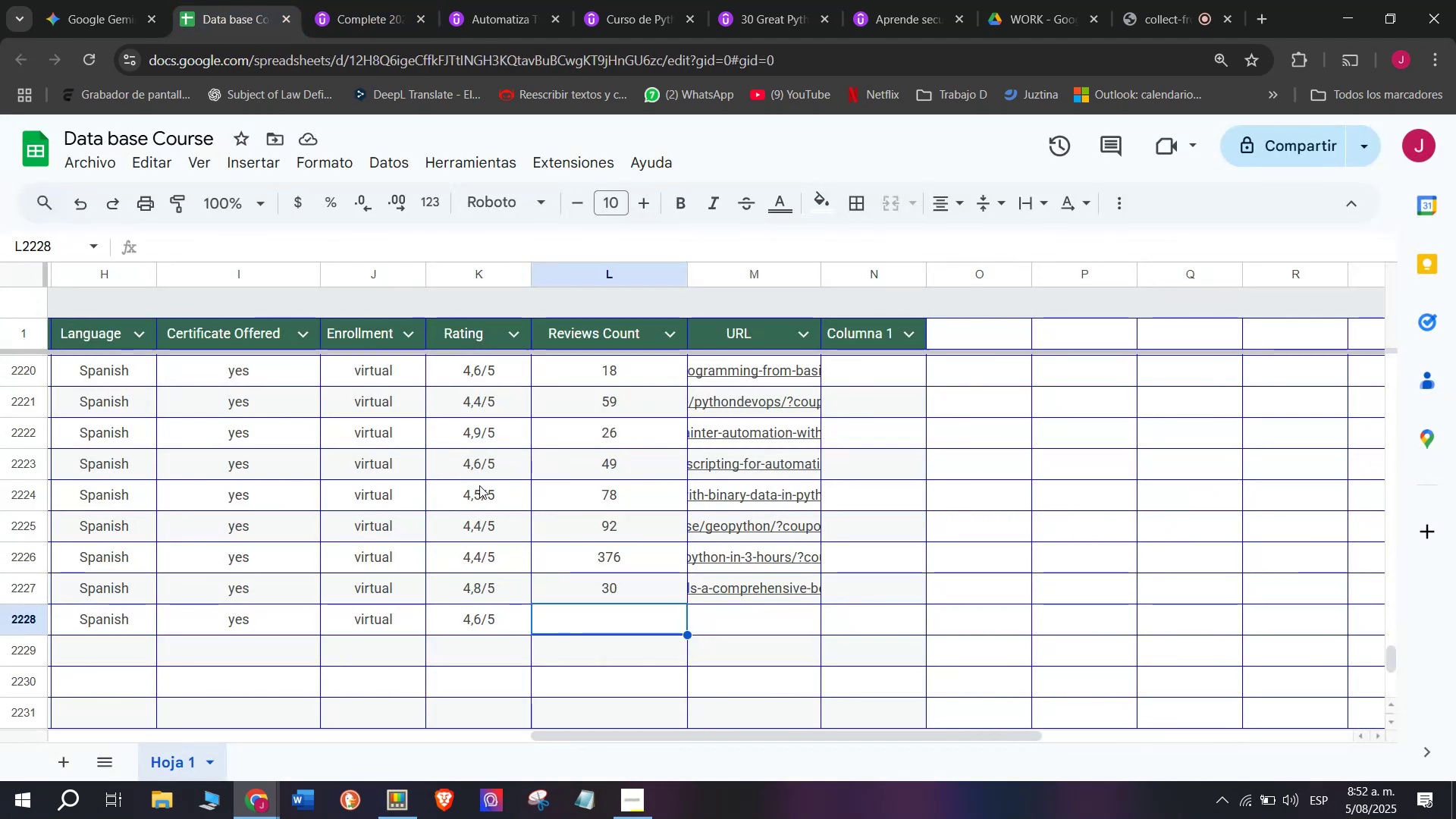 
type(5036)
 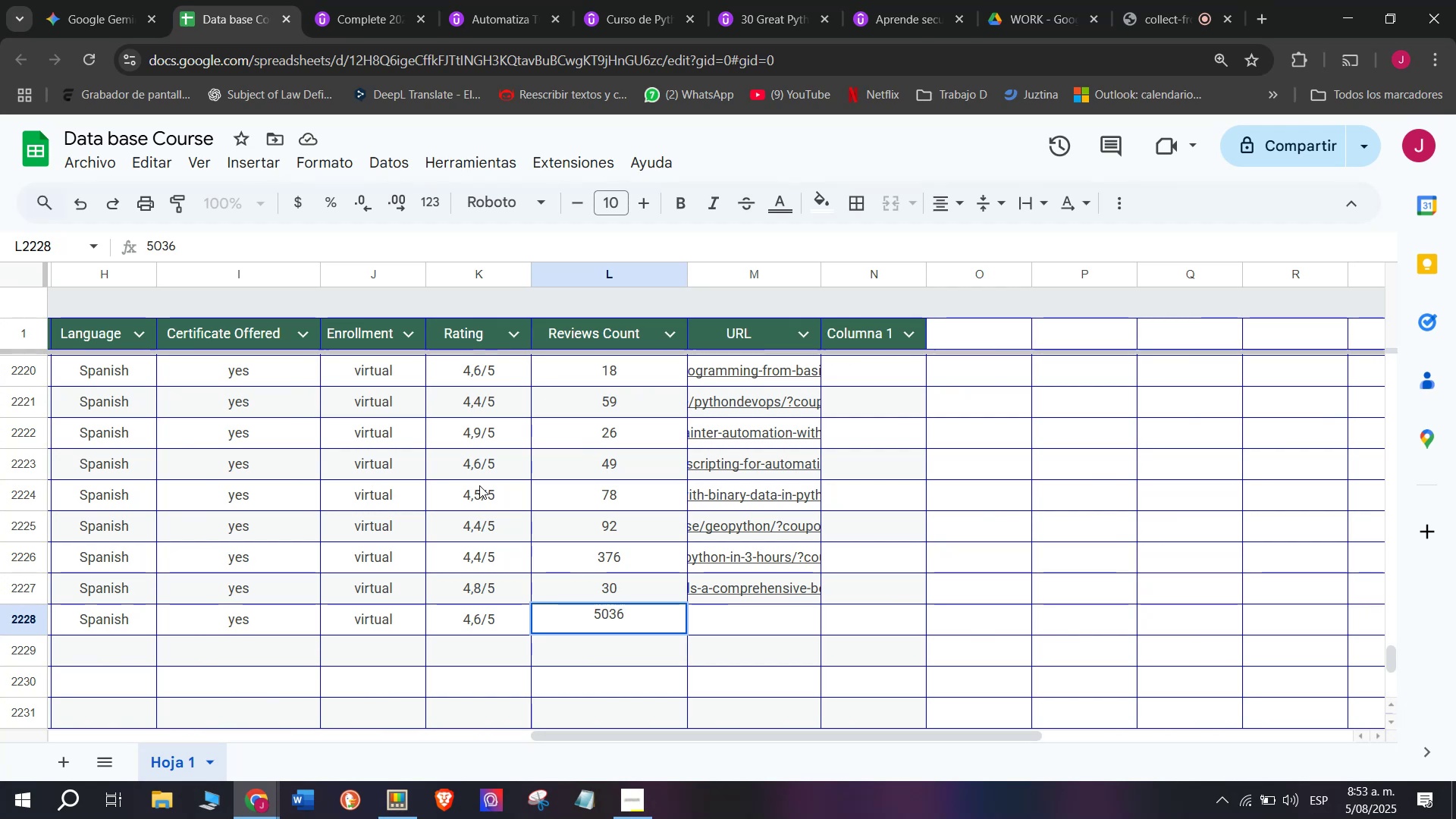 
wait(7.06)
 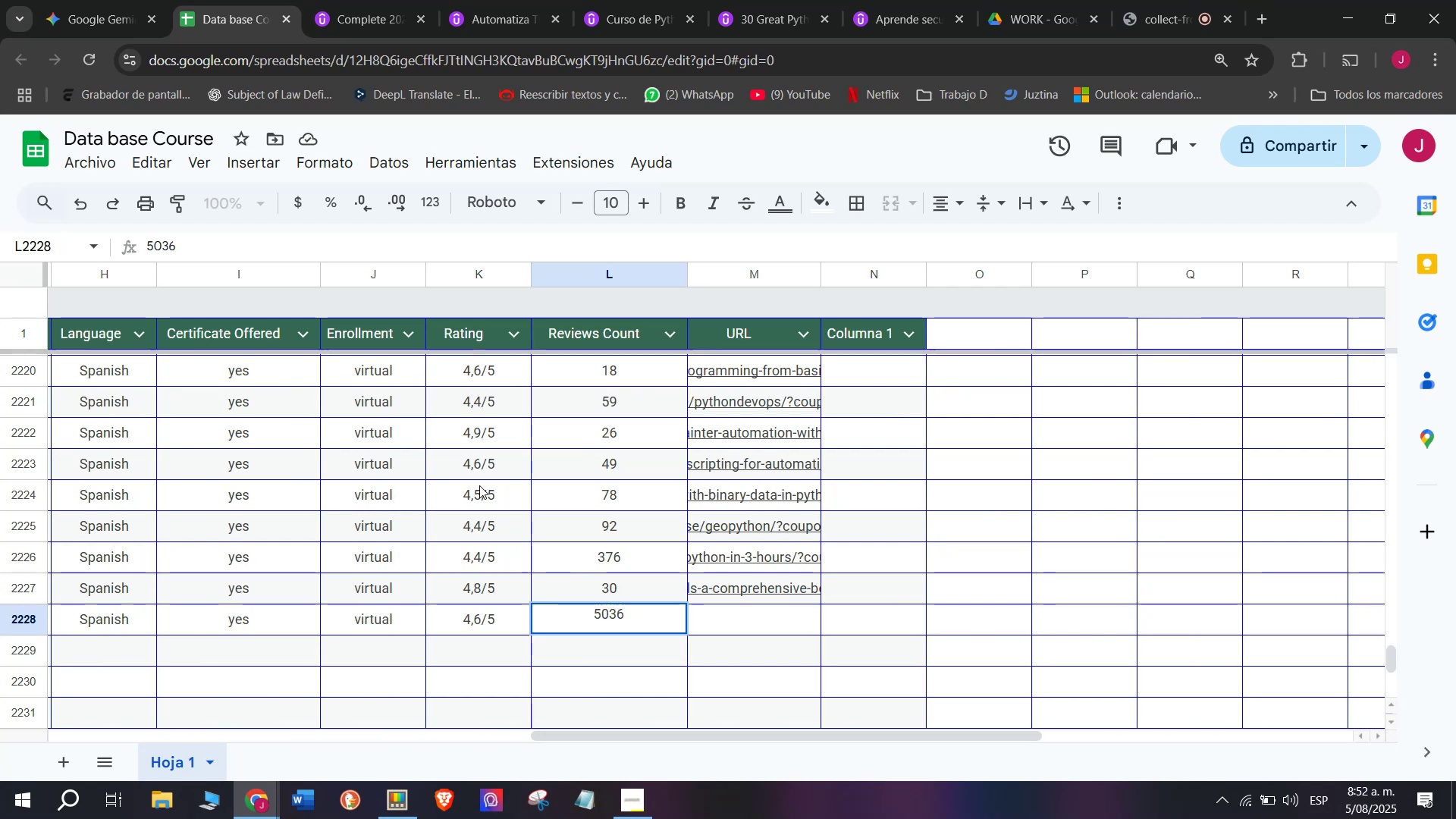 
left_click([745, 621])
 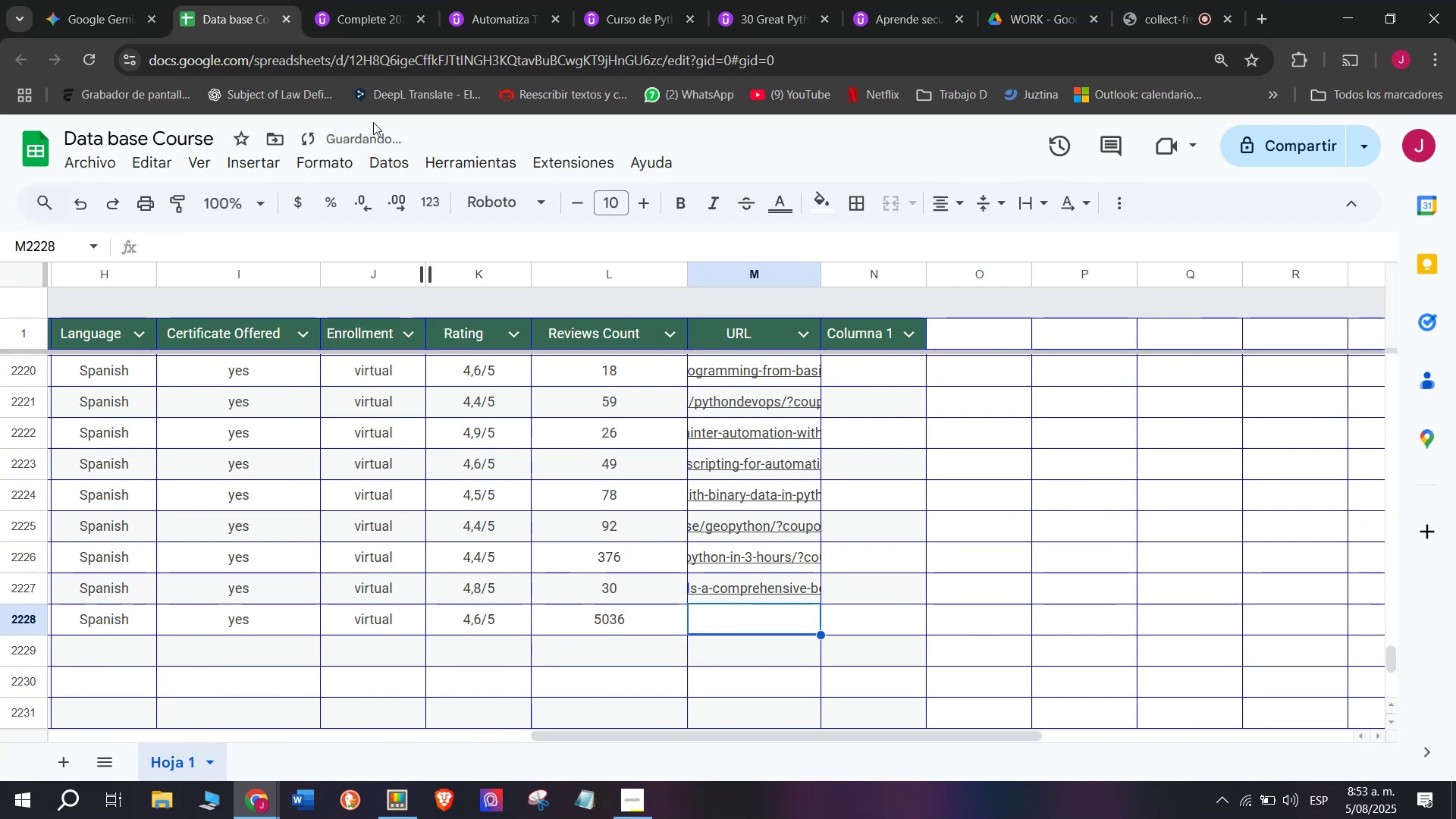 
left_click([358, 0])
 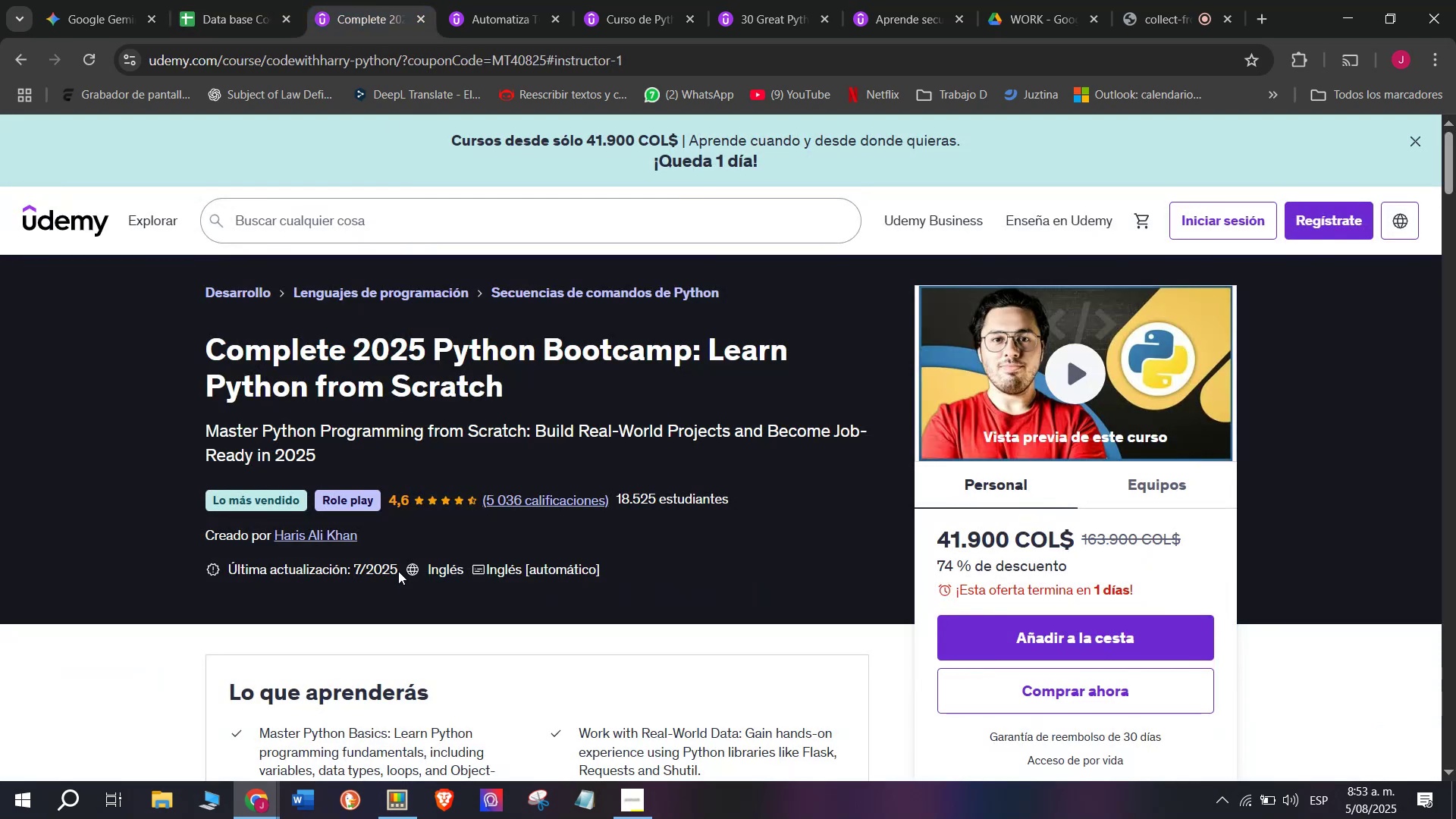 
left_click([250, 0])
 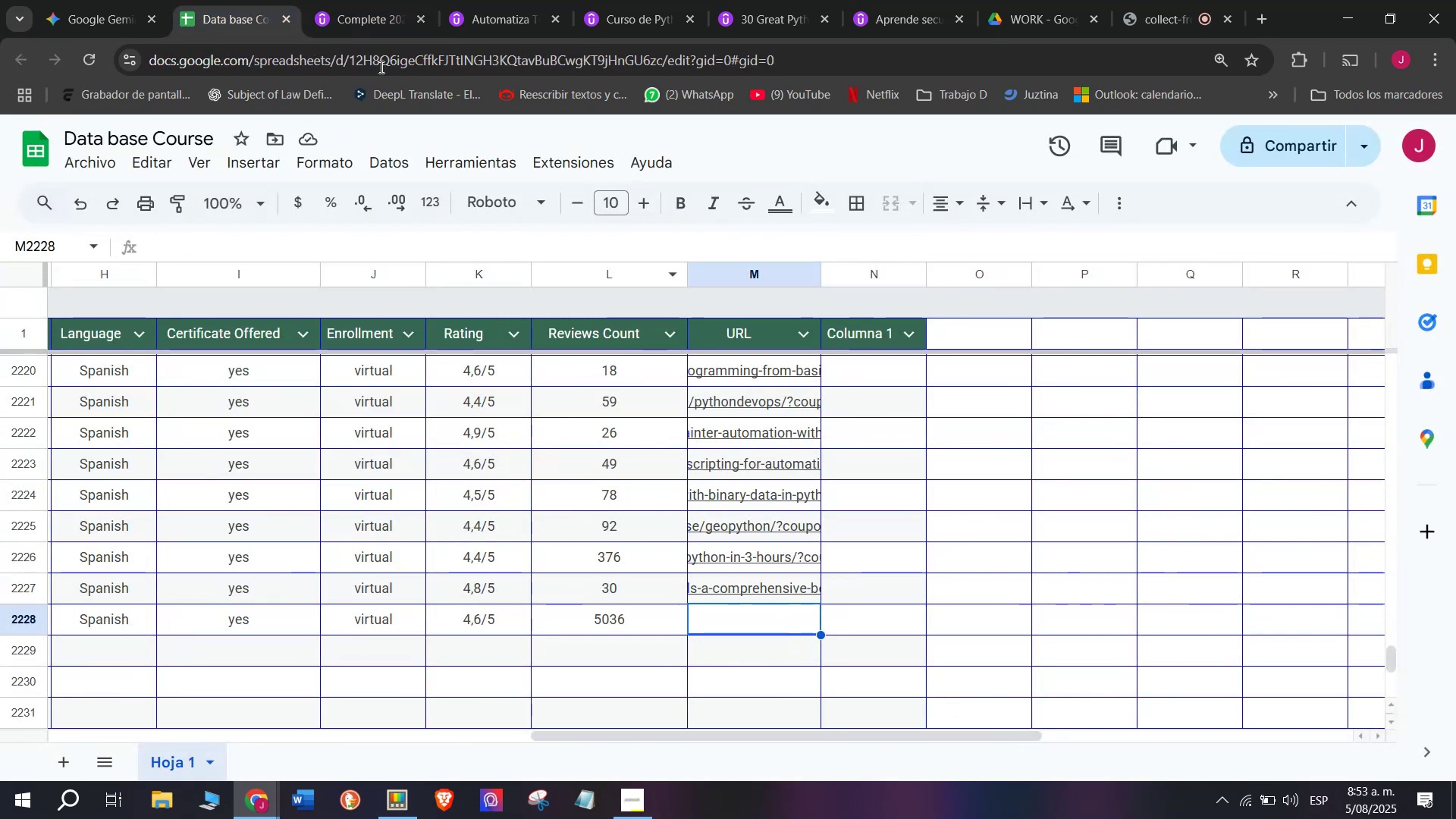 
left_click([356, 12])
 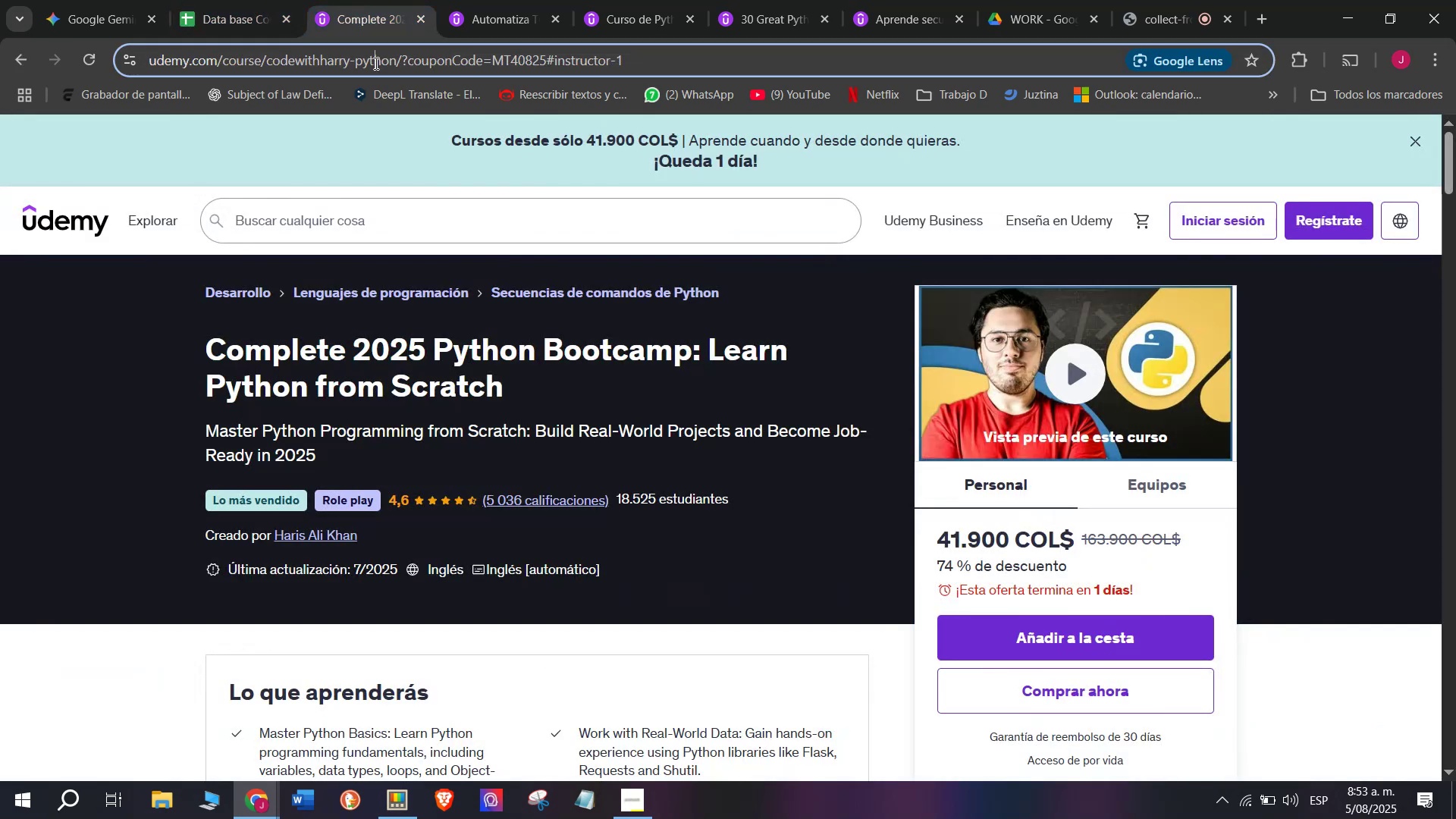 
triple_click([375, 63])
 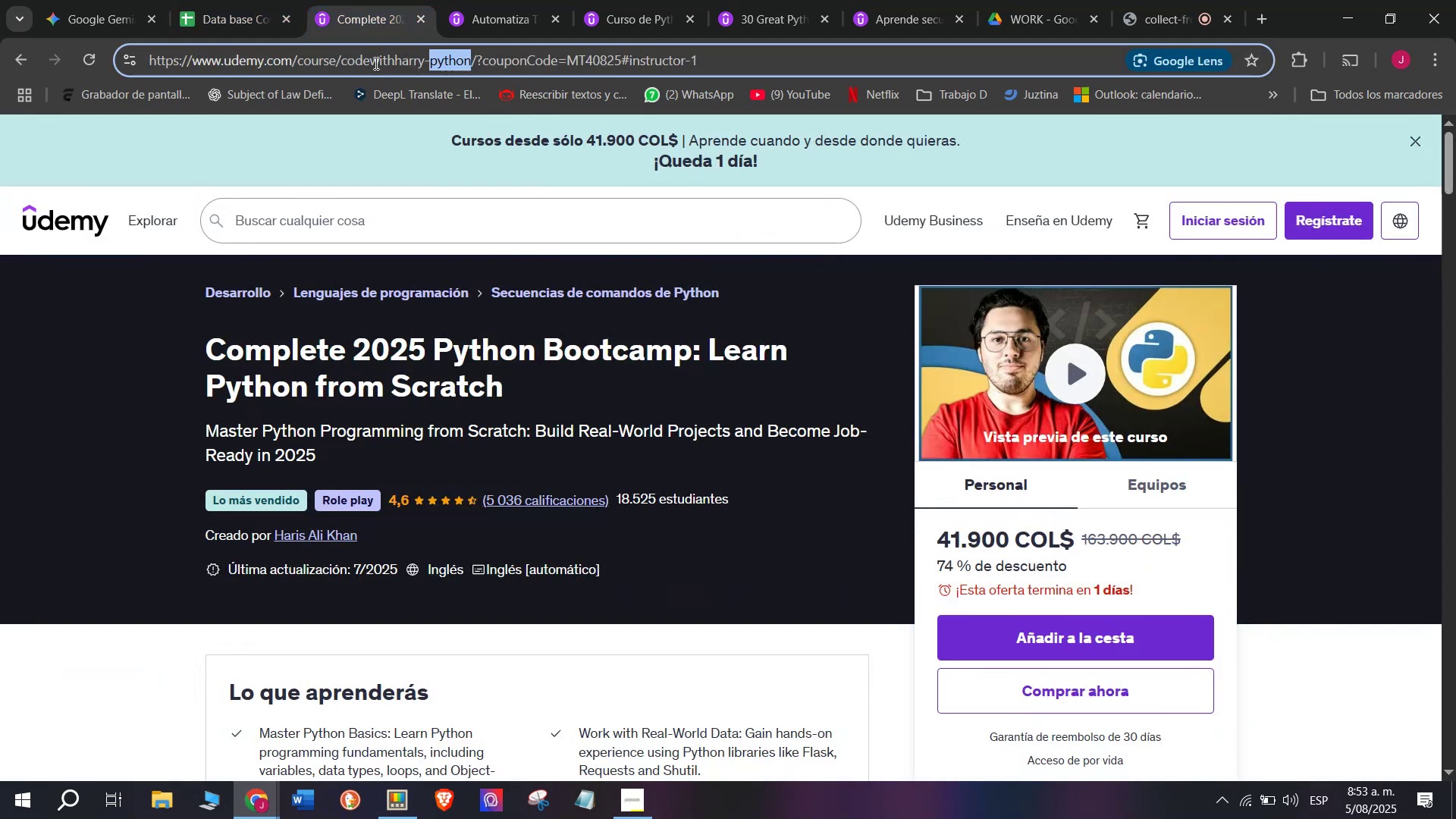 
triple_click([375, 63])
 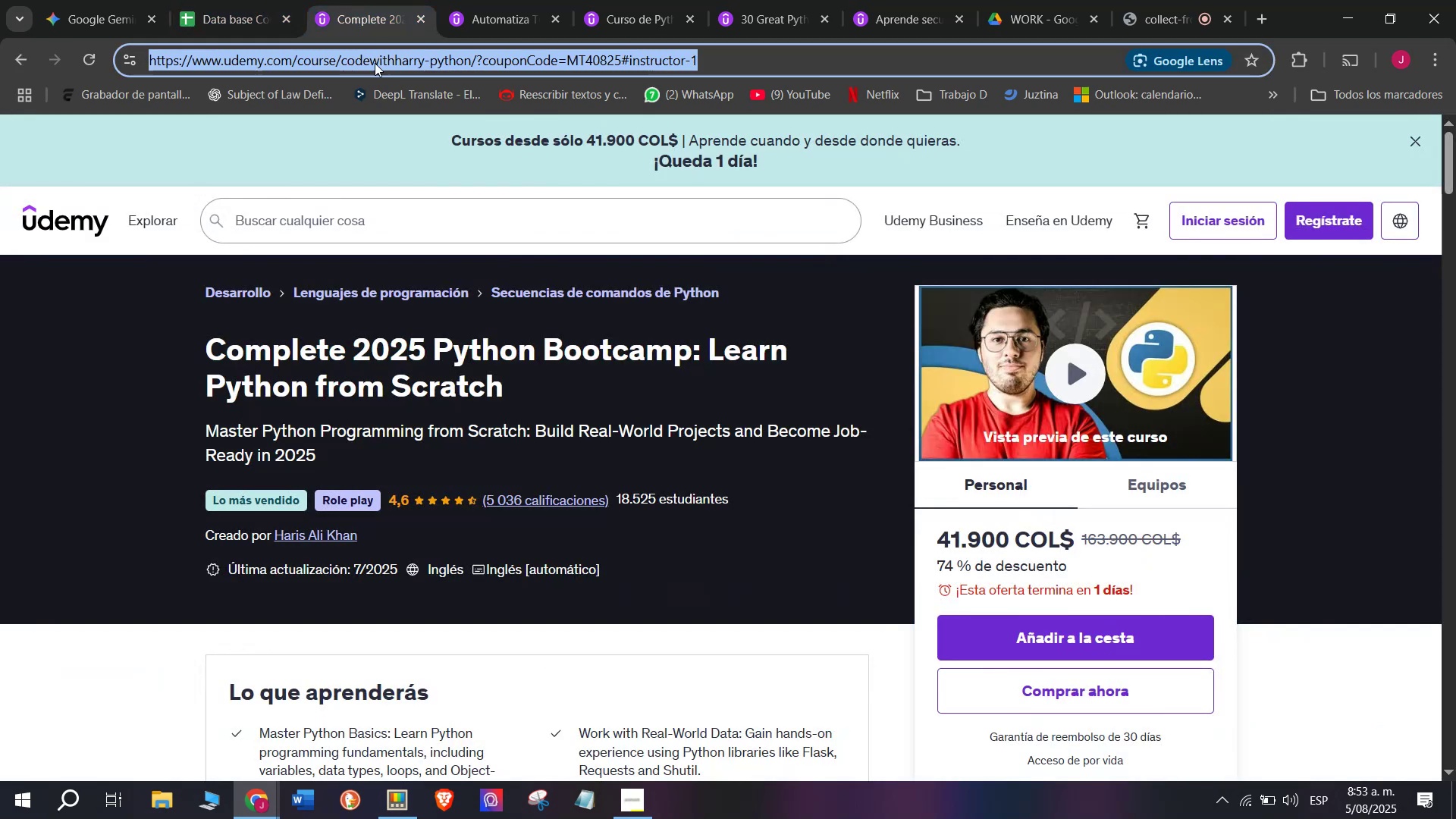 
key(Control+ControlLeft)
 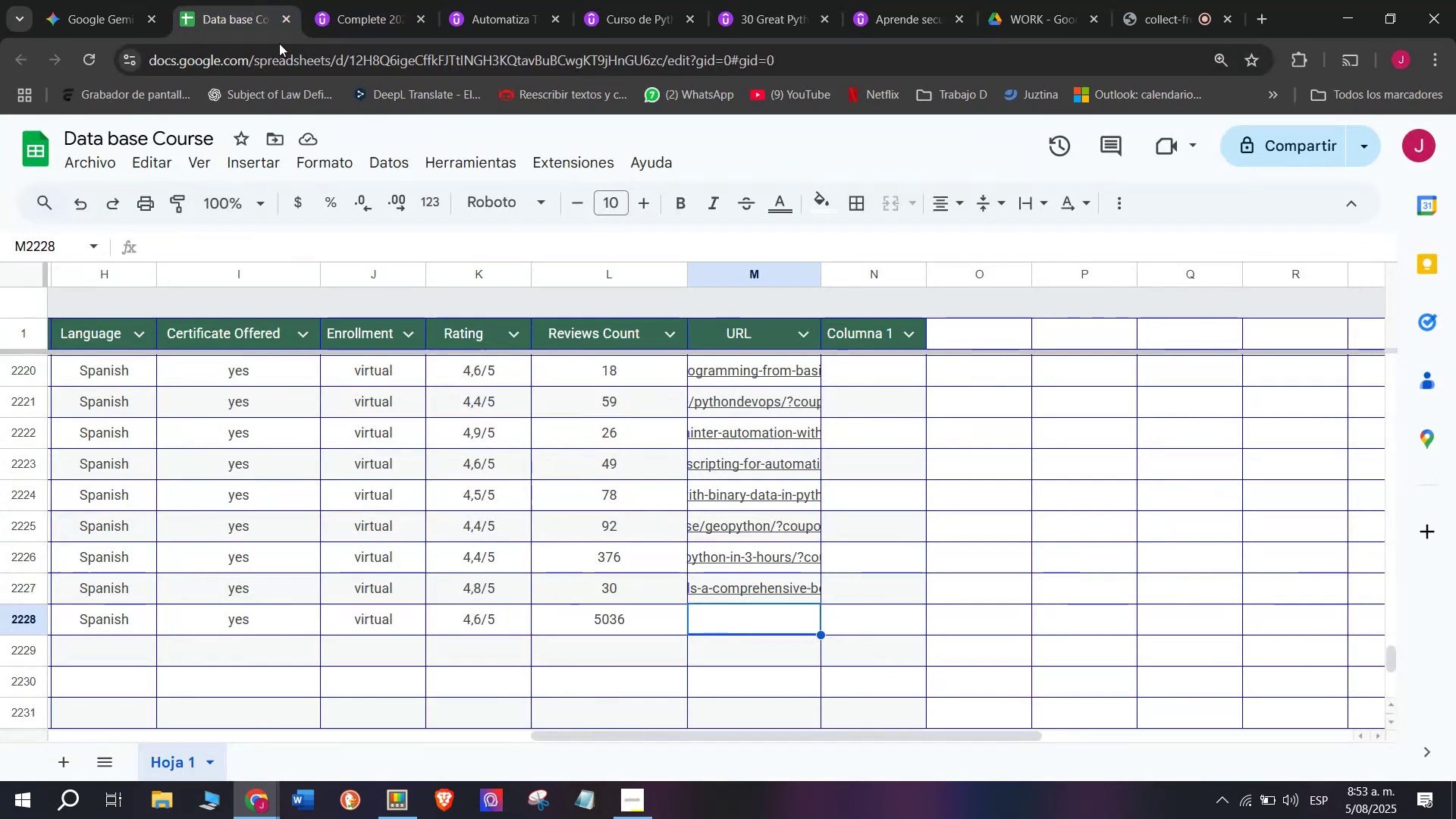 
key(Break)
 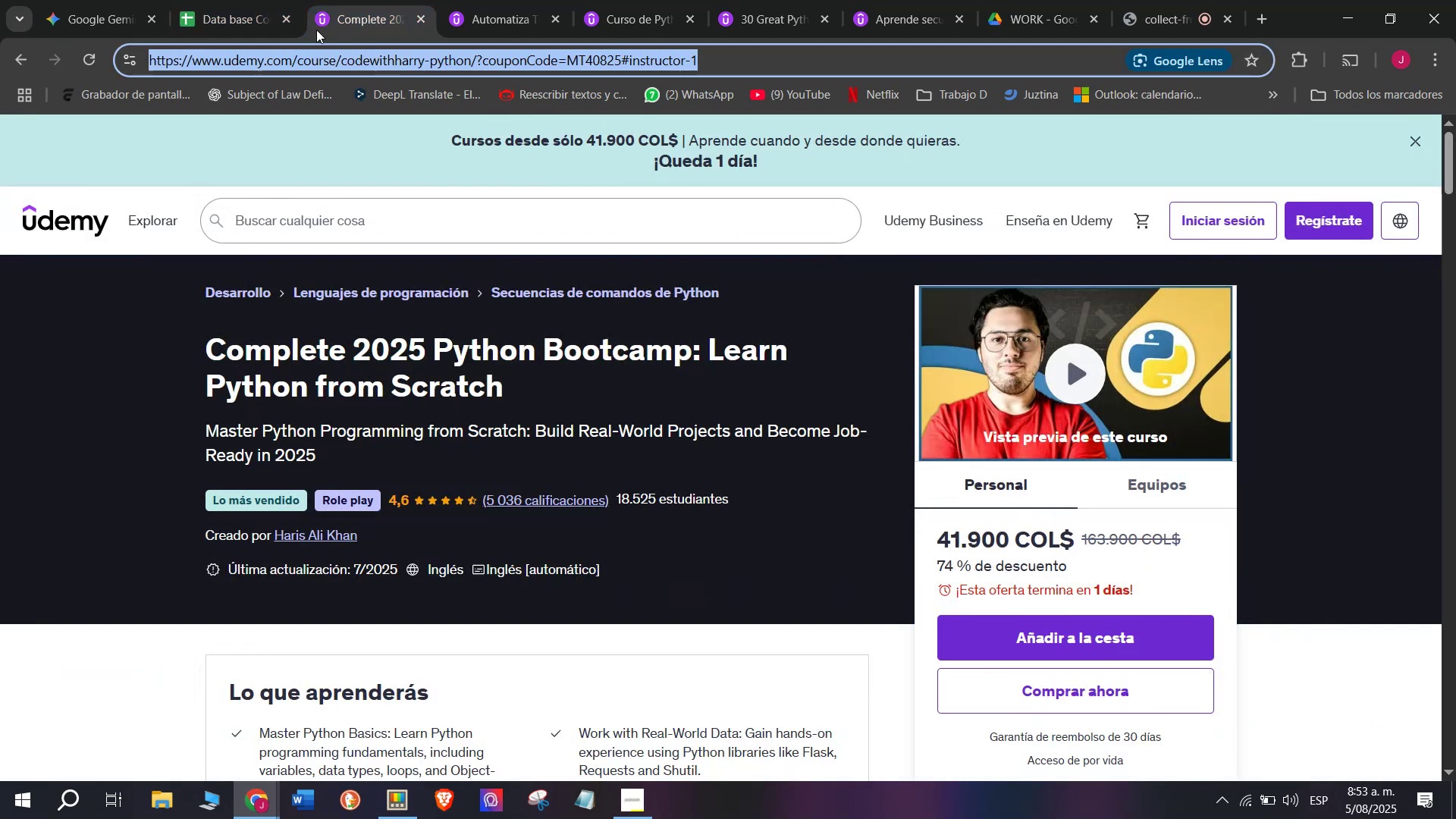 
key(Control+C)
 